 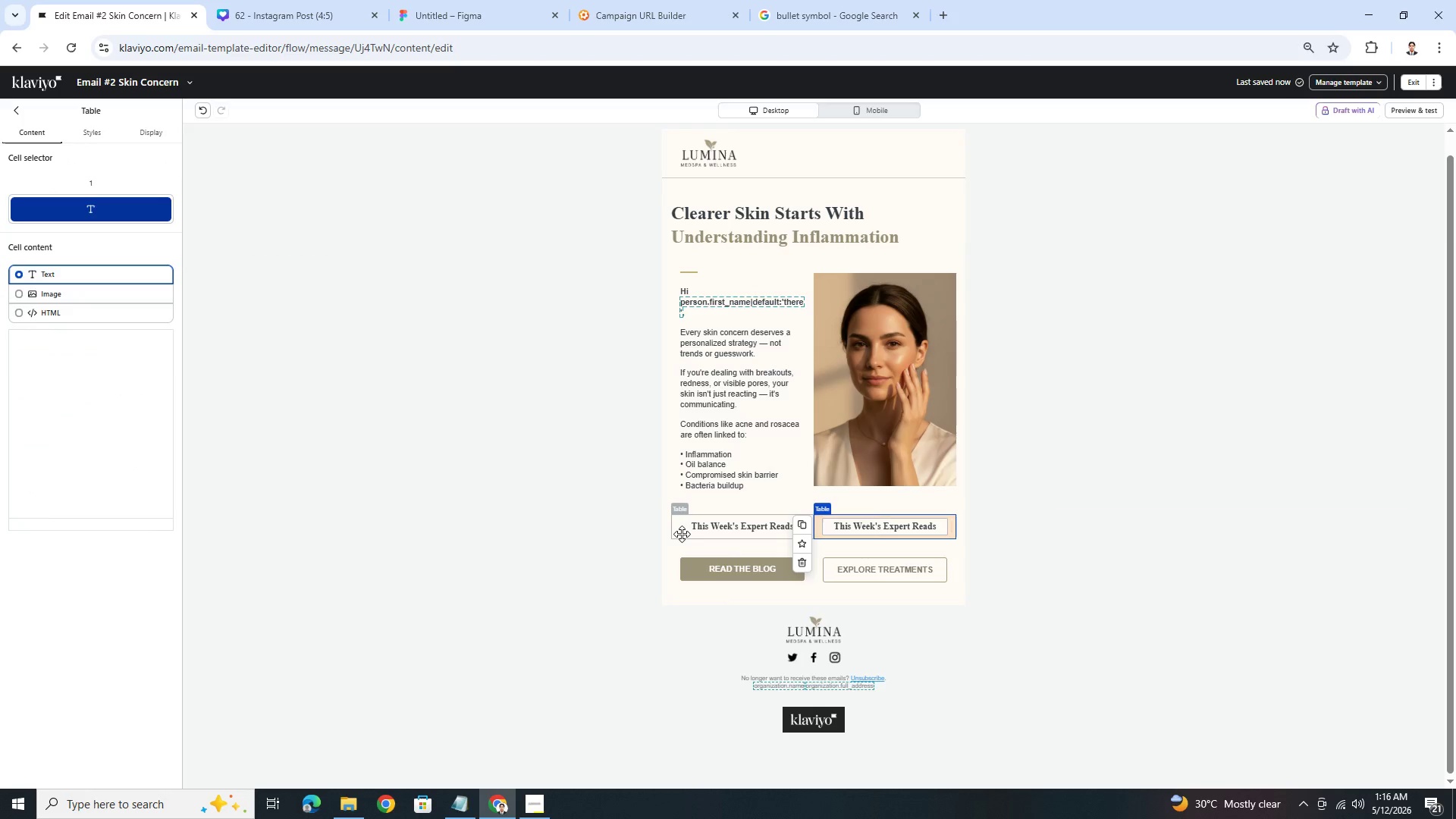 
double_click([61, 383])
 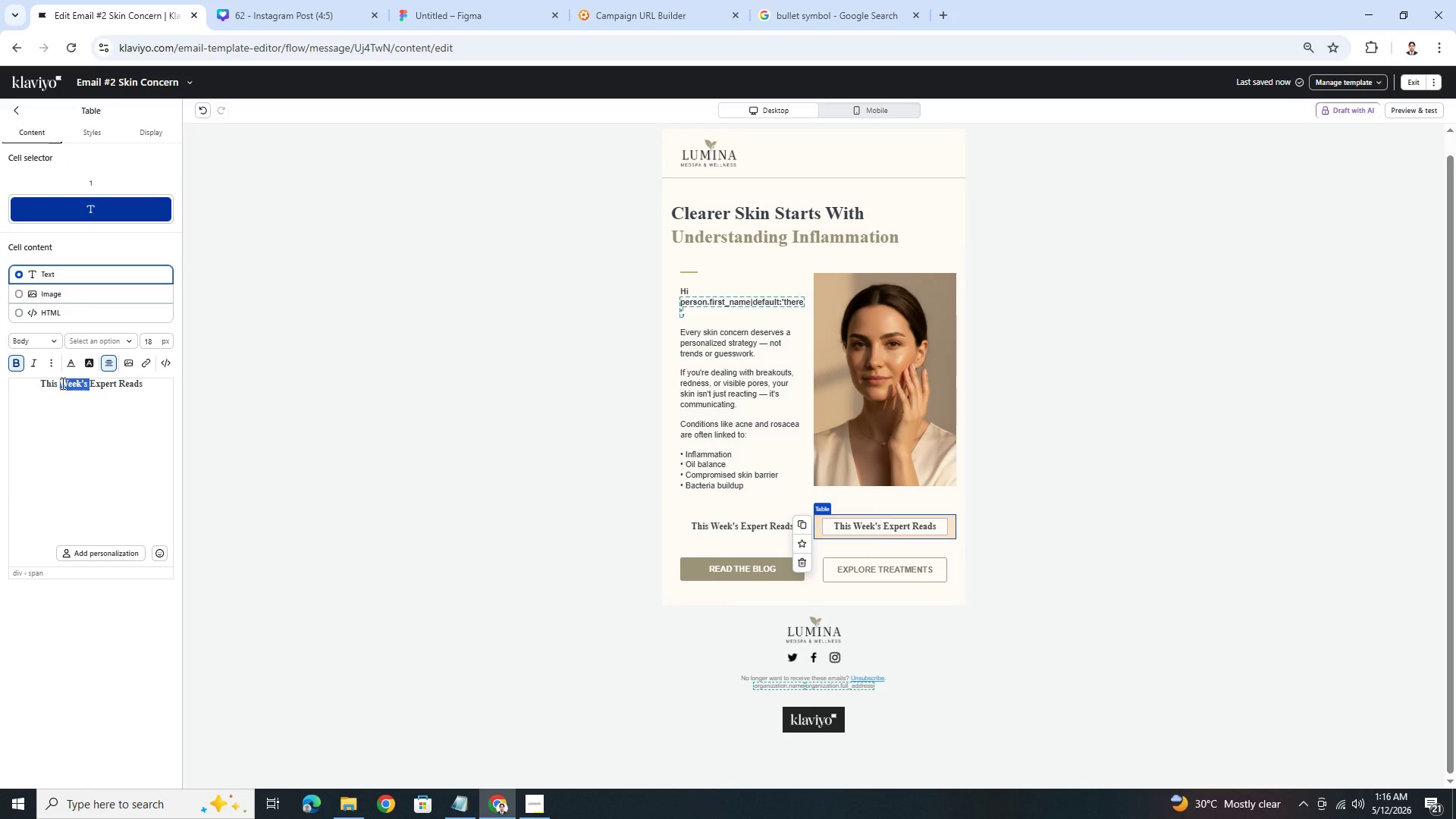 
key(Control+A)
 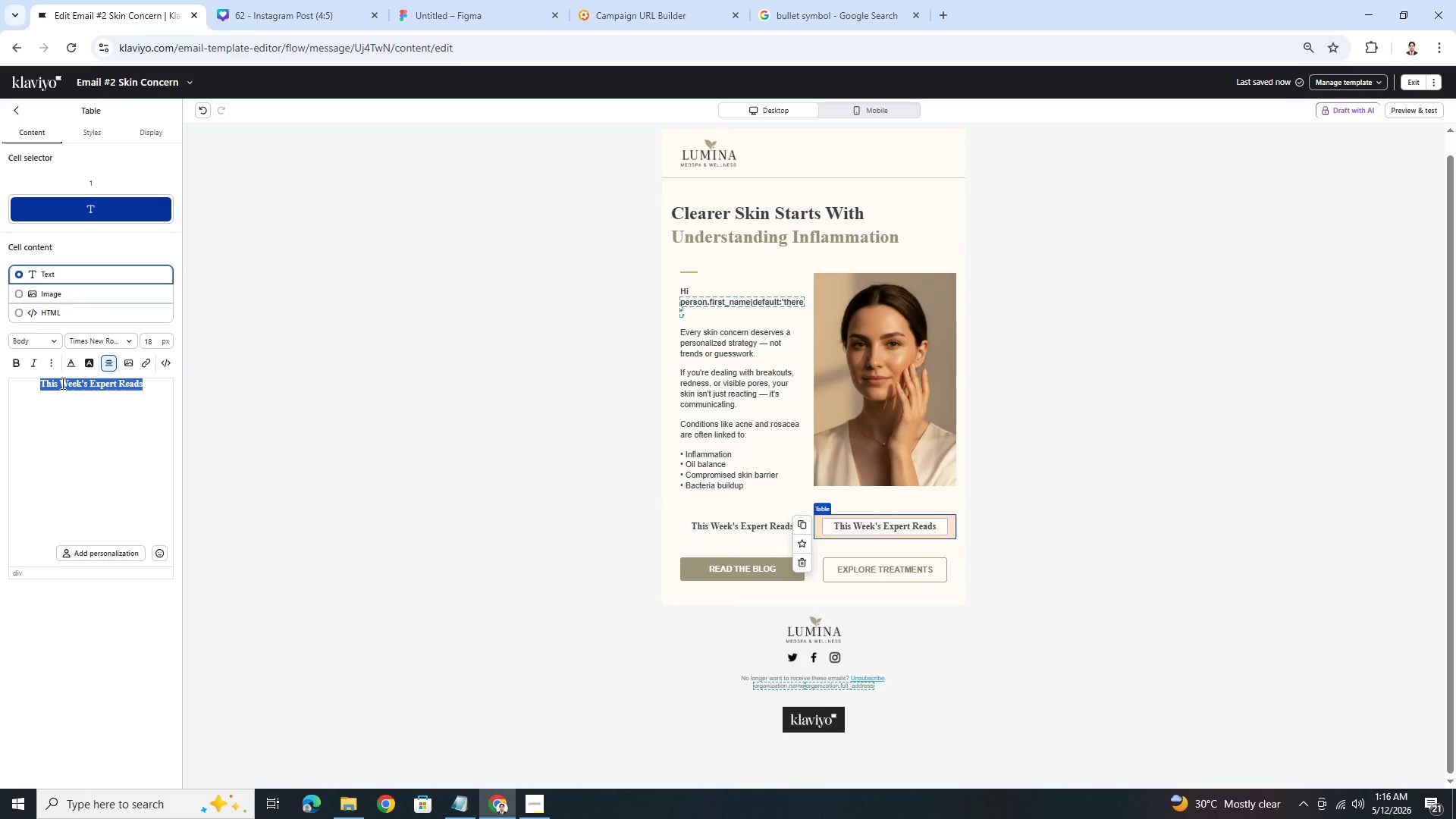 
type(Recommender)
key(Backspace)
type(d Treatment Spotlig)
key(Backspace)
type(ght)
 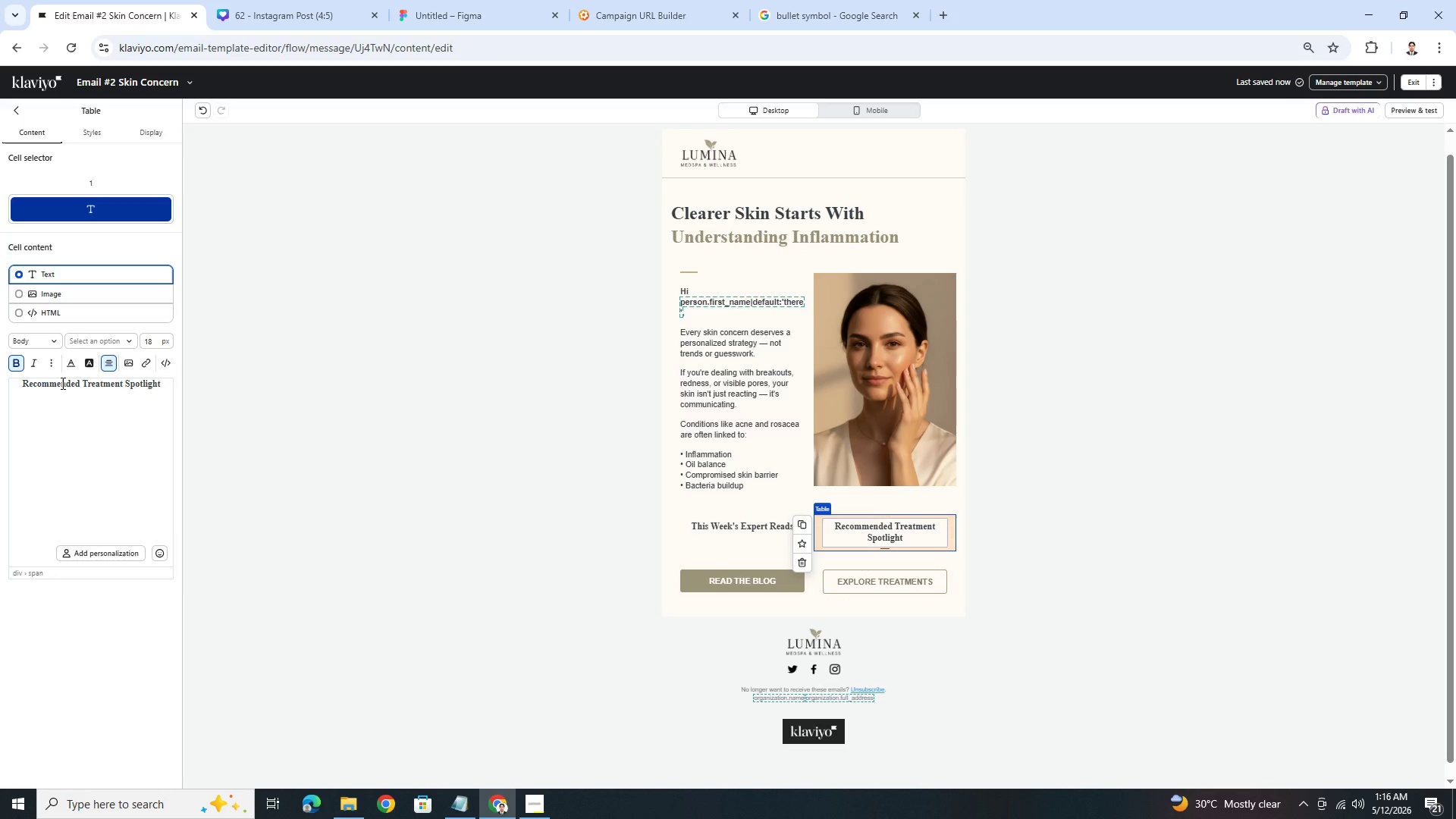 
left_click([1067, 651])
 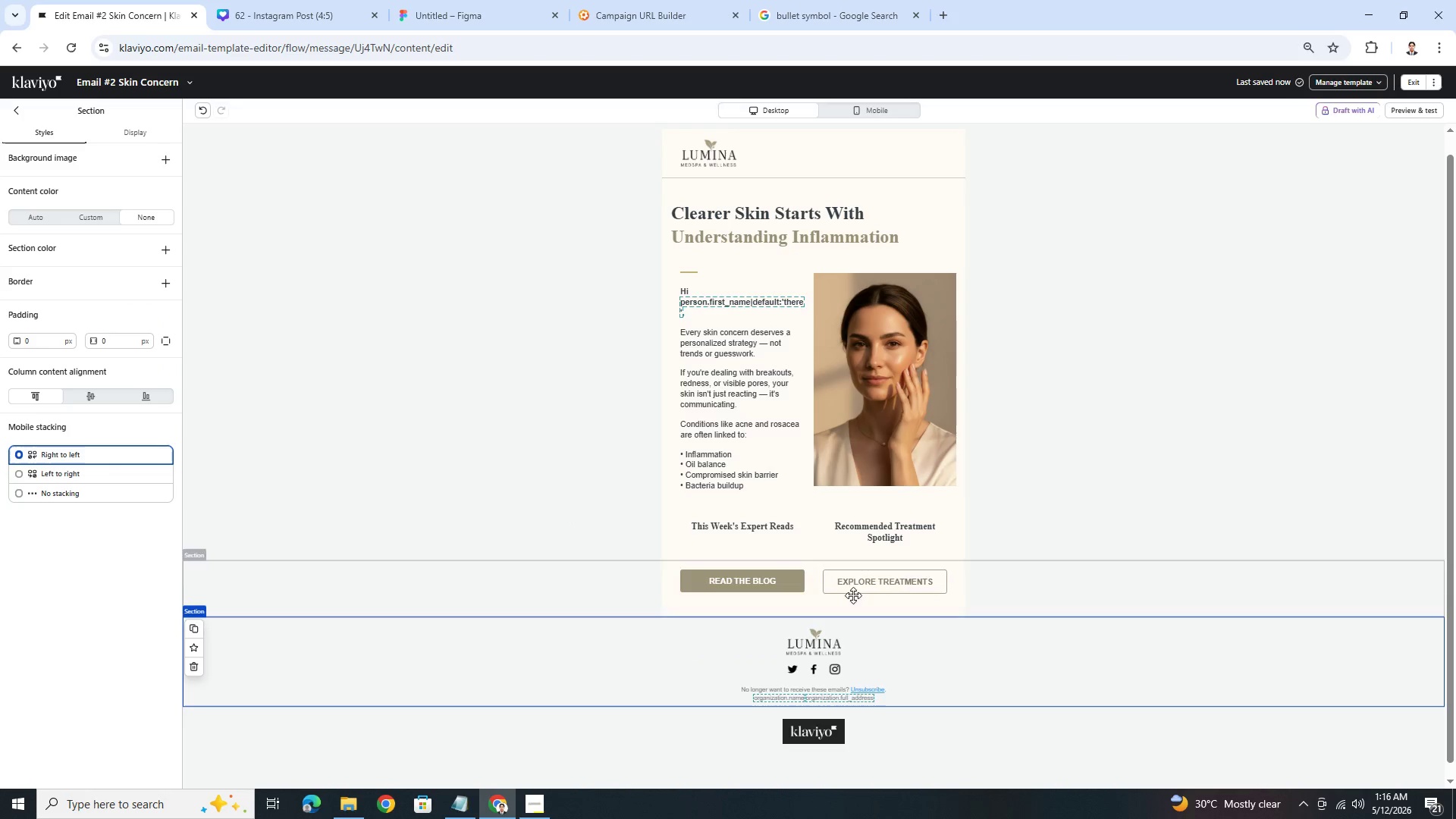 
left_click([753, 542])
 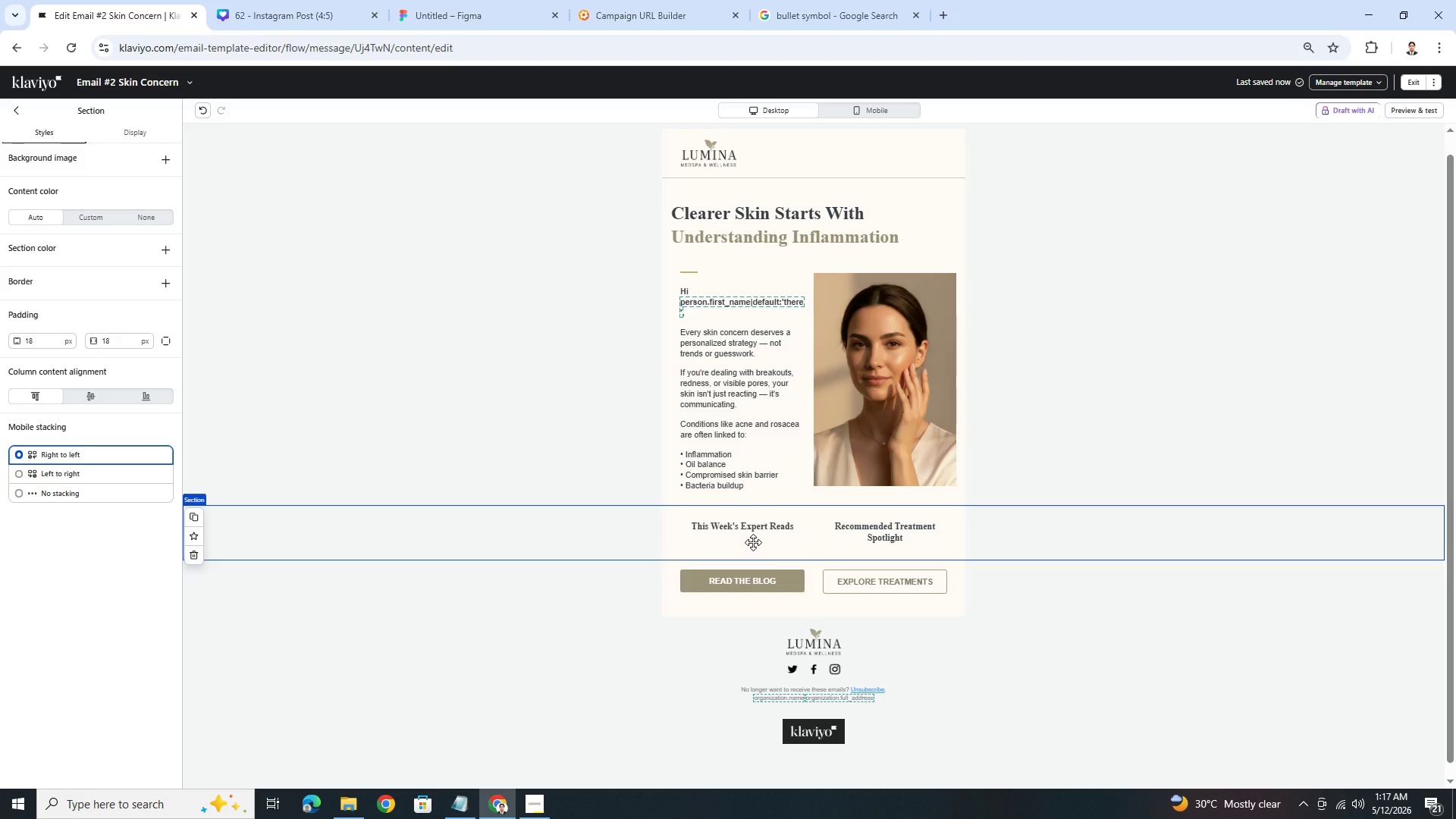 
wait(32.84)
 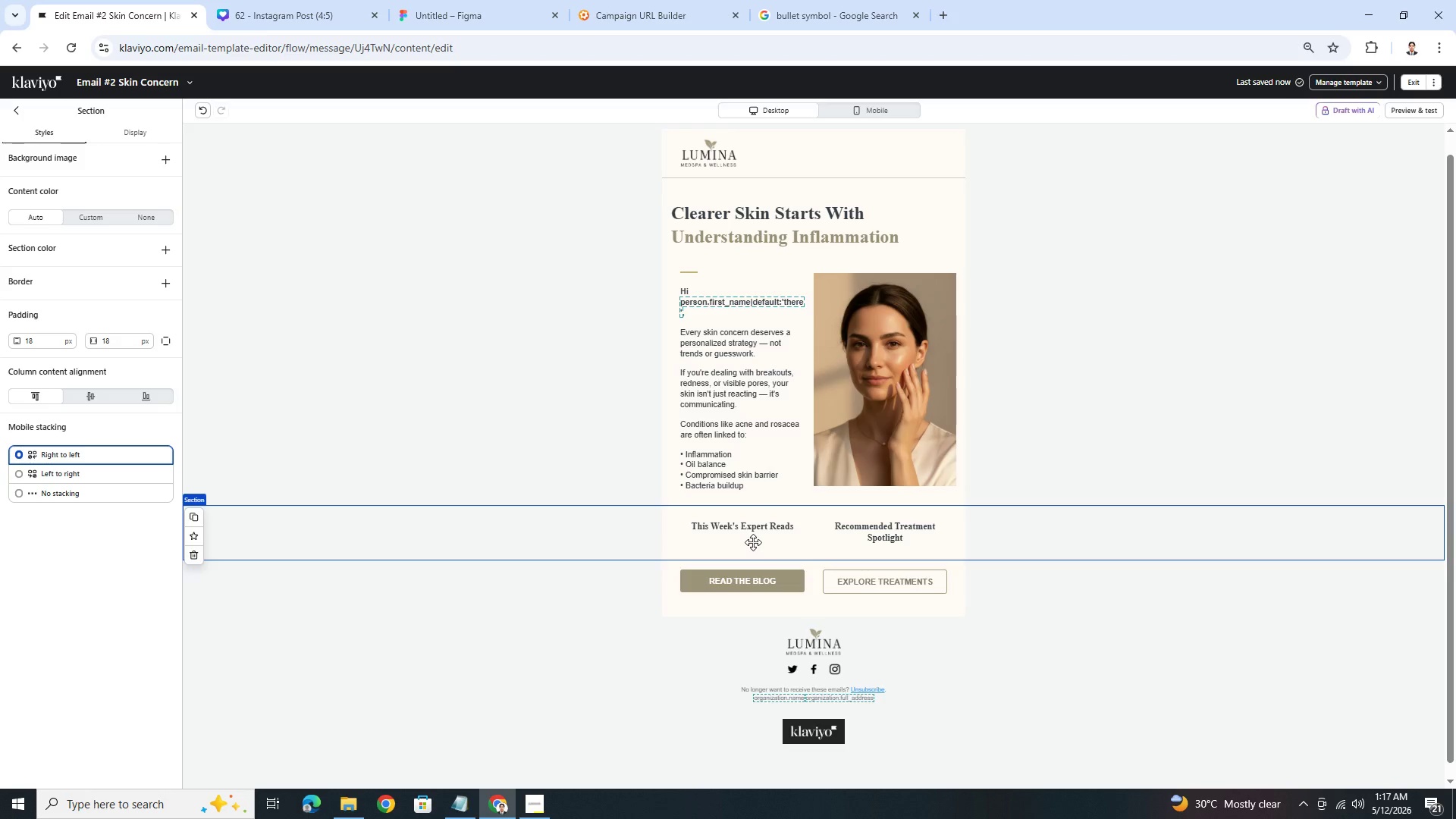 
scroll: coordinate [767, 538], scroll_direction: down, amount: 1.0
 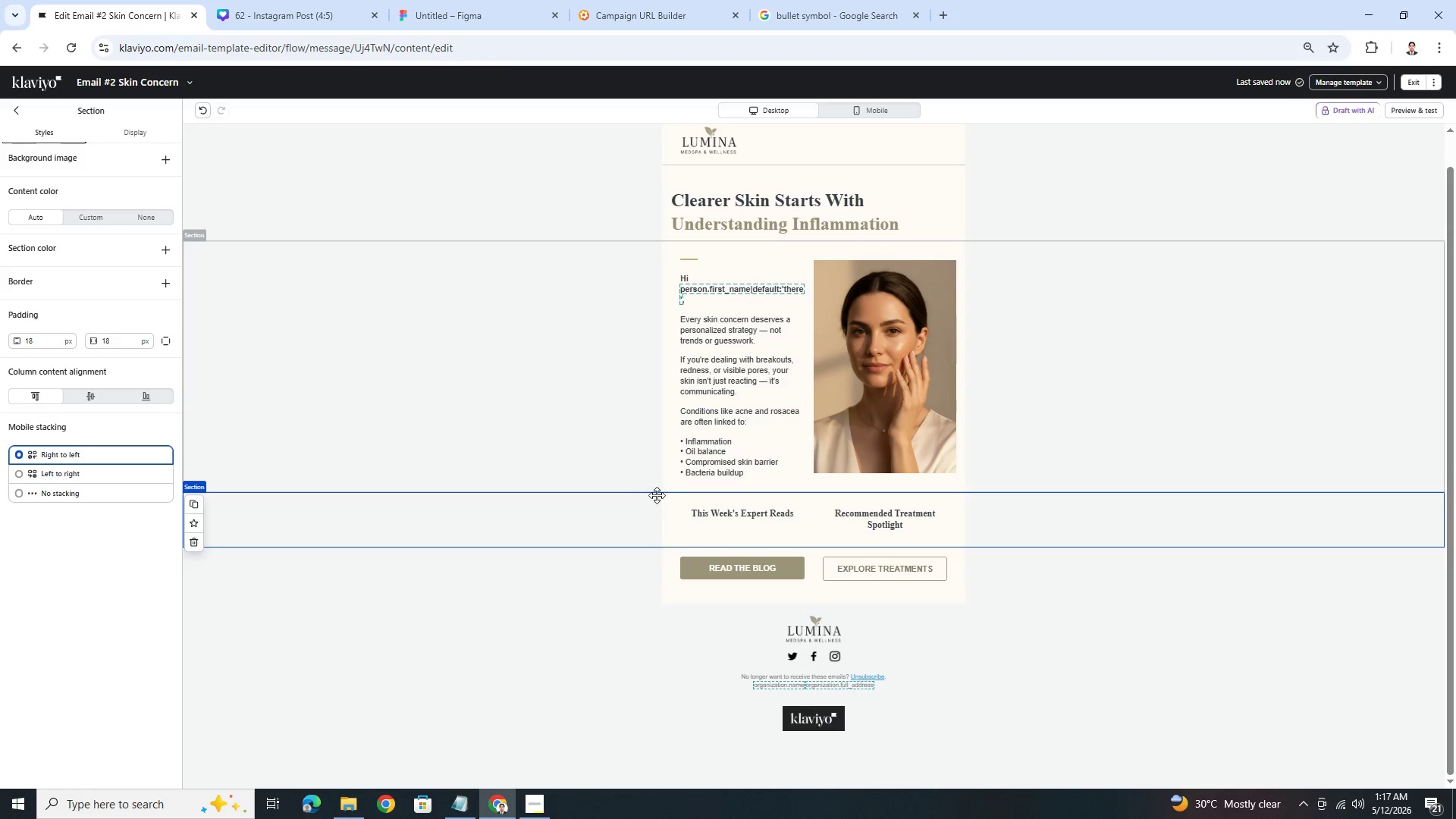 
wait(5.89)
 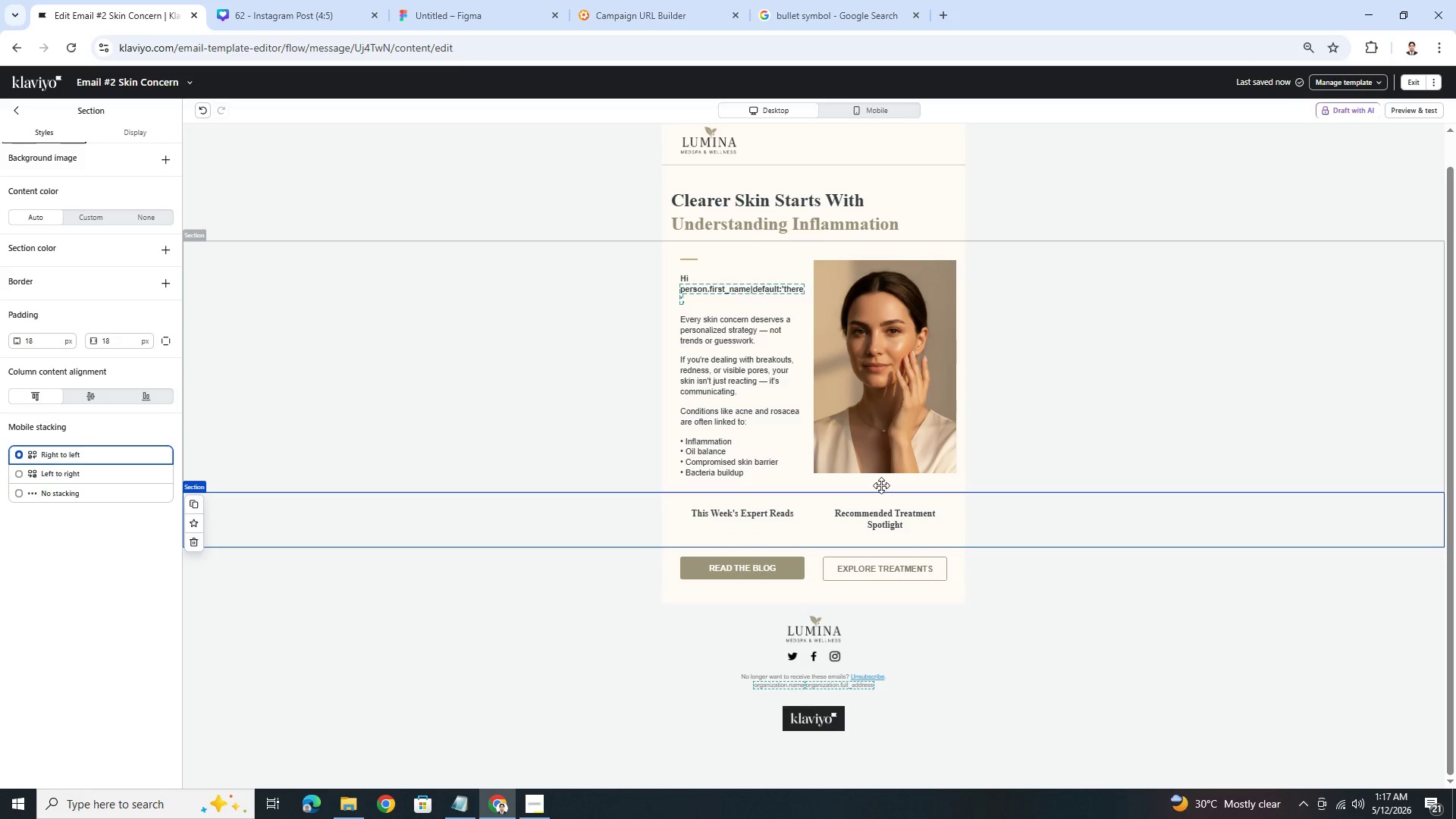 
left_click([794, 517])
 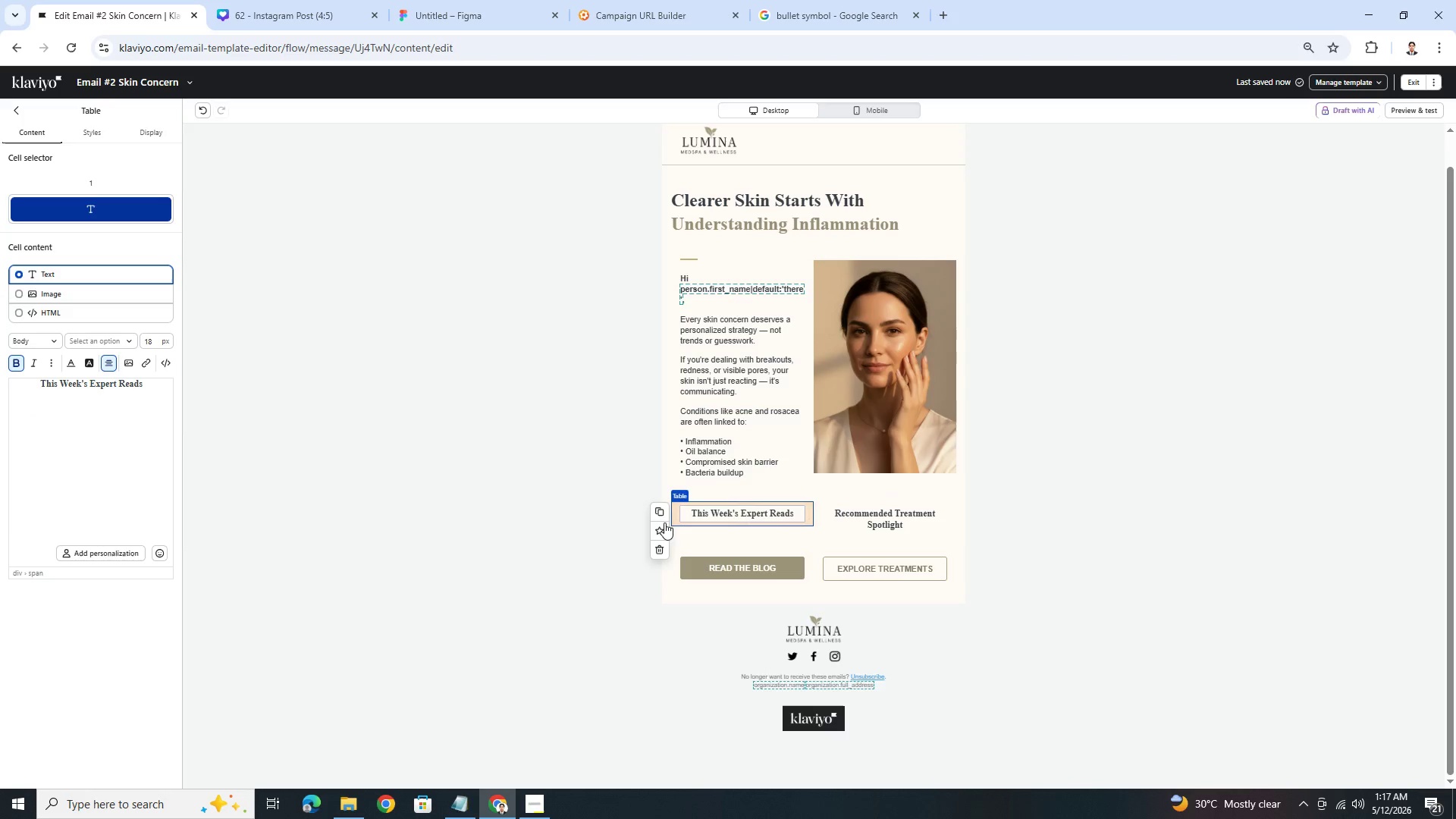 
left_click([657, 512])
 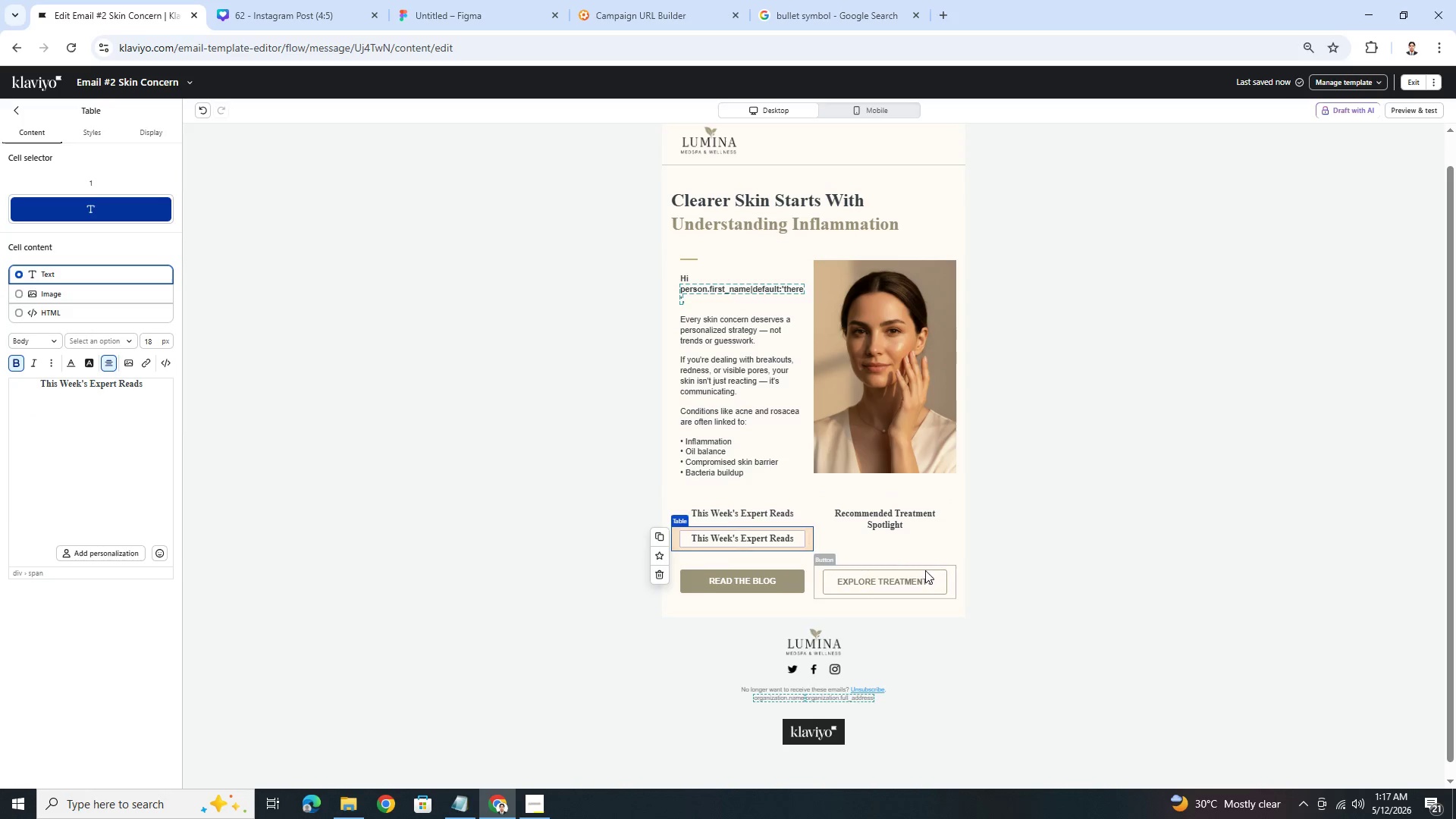 
left_click([914, 543])
 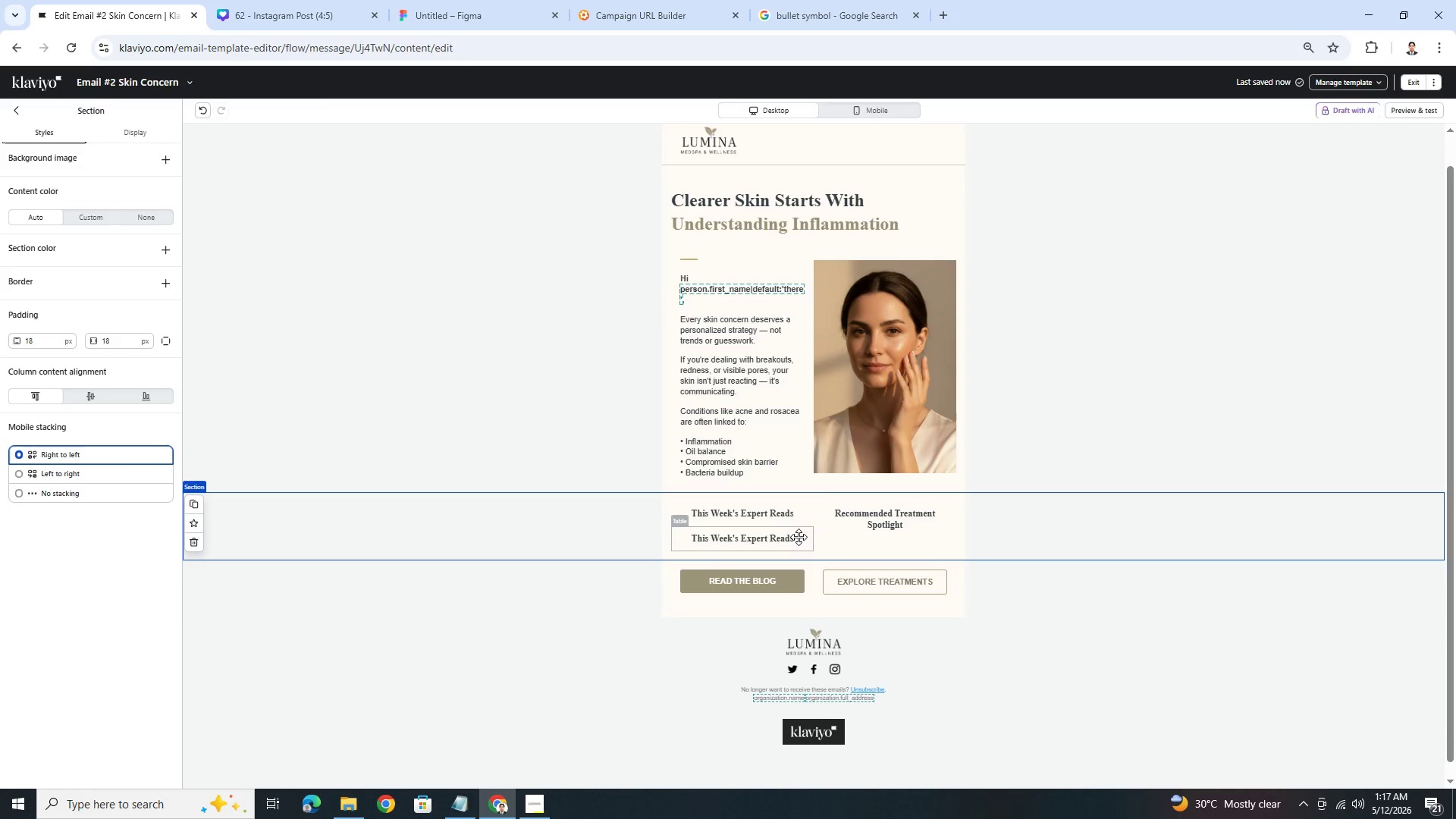 
double_click([788, 545])
 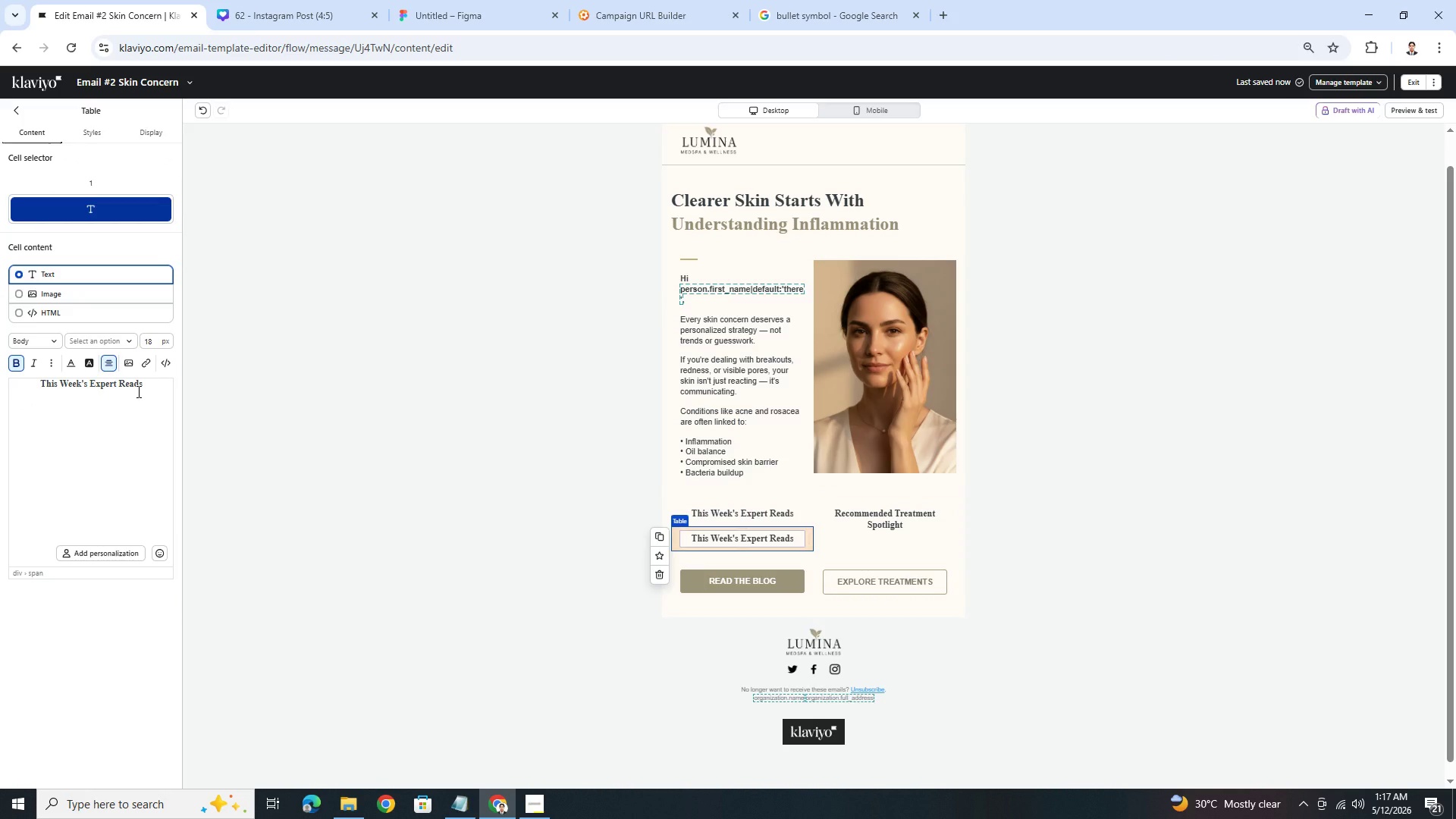 
double_click([137, 391])
 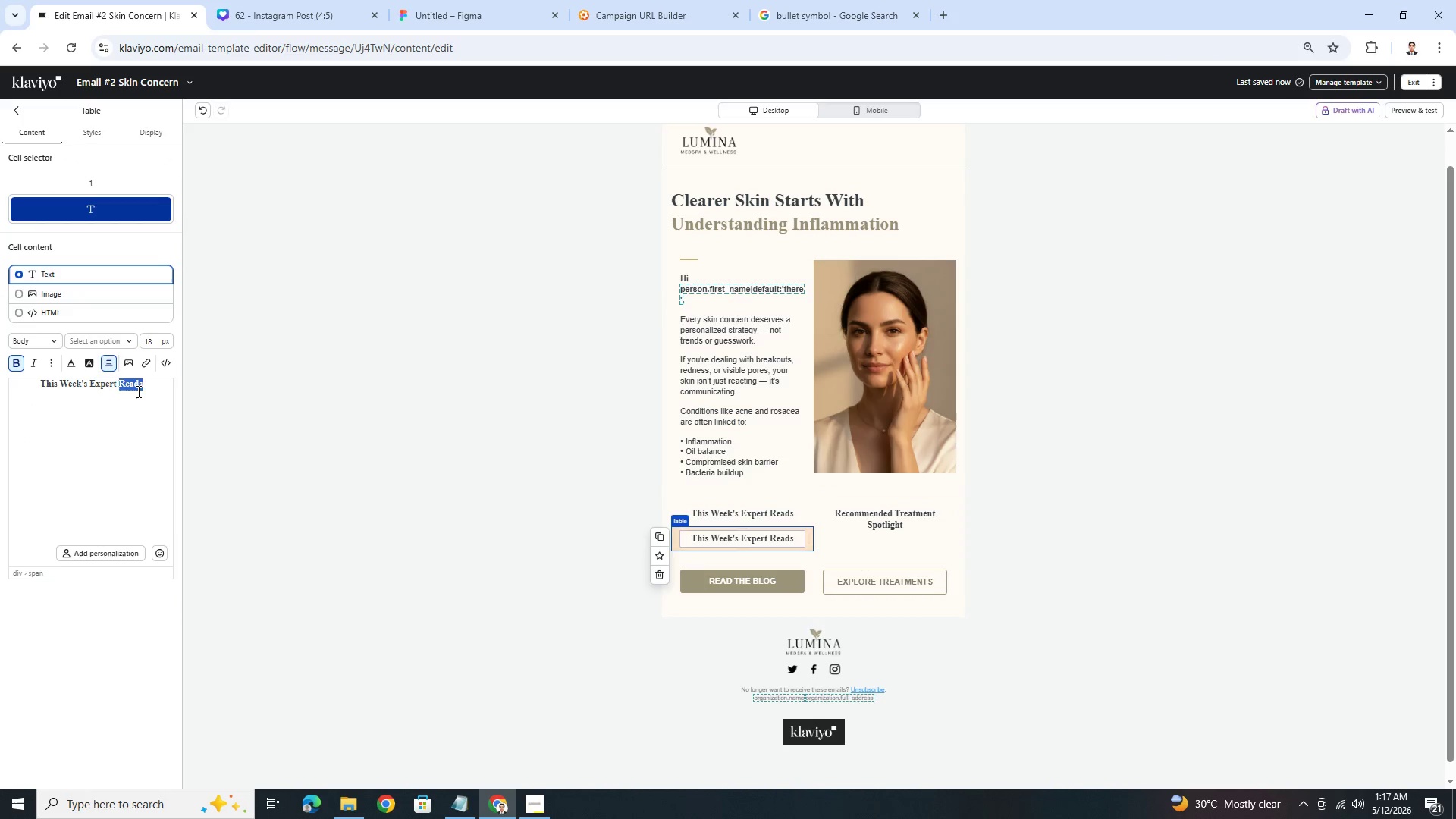 
triple_click([137, 391])
 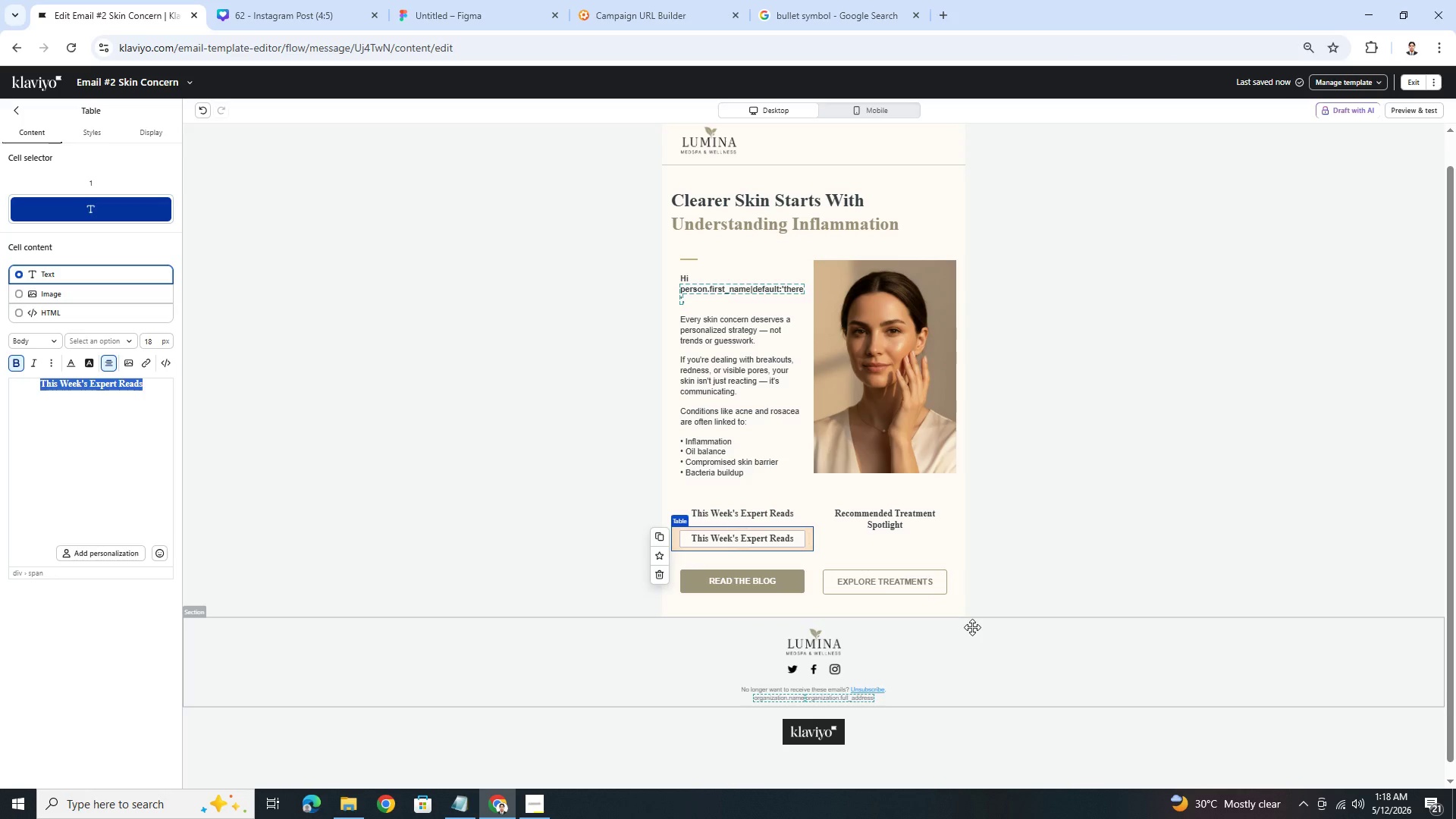 
wait(61.38)
 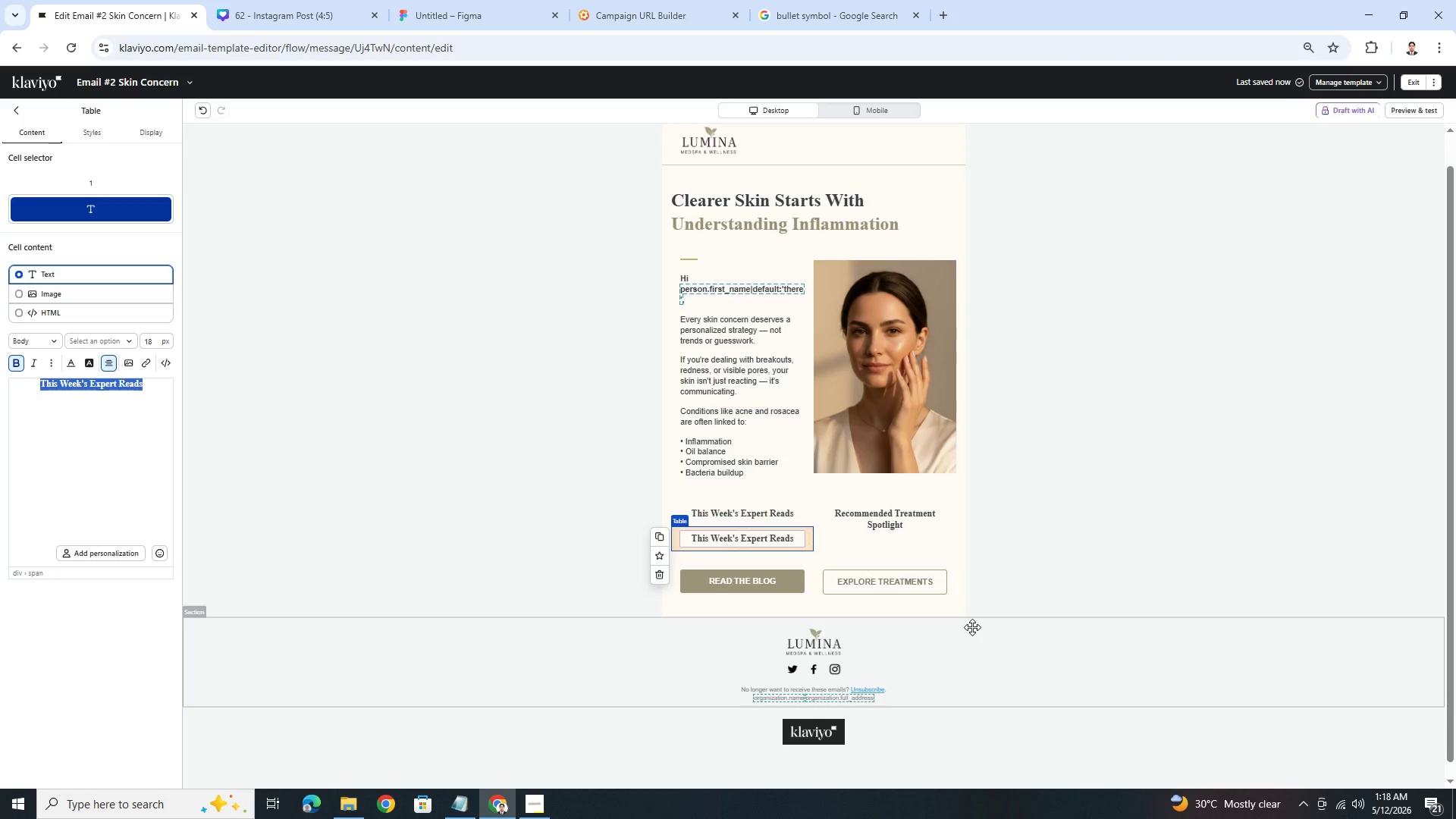 
left_click([1069, 688])
 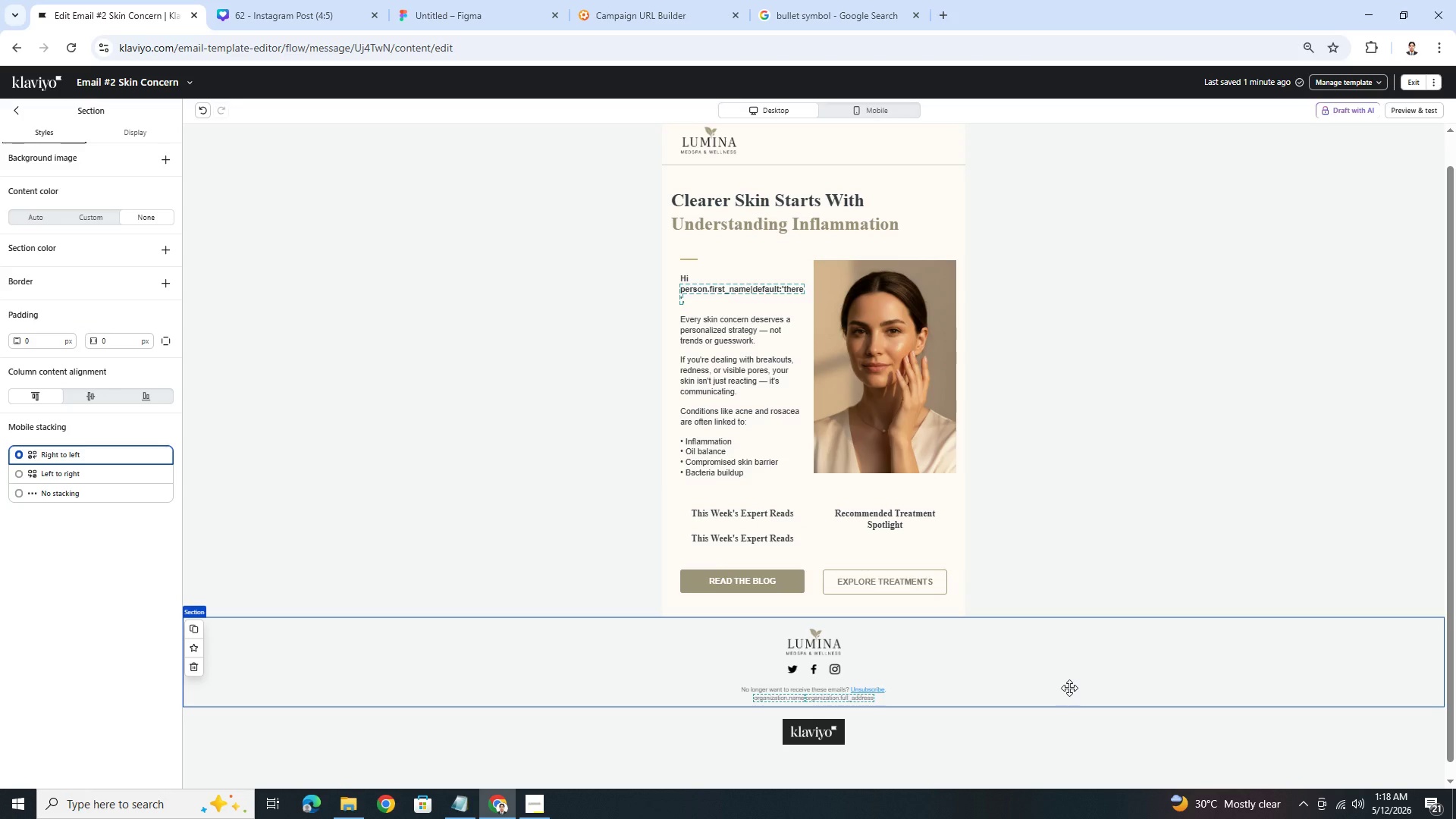 
wait(18.08)
 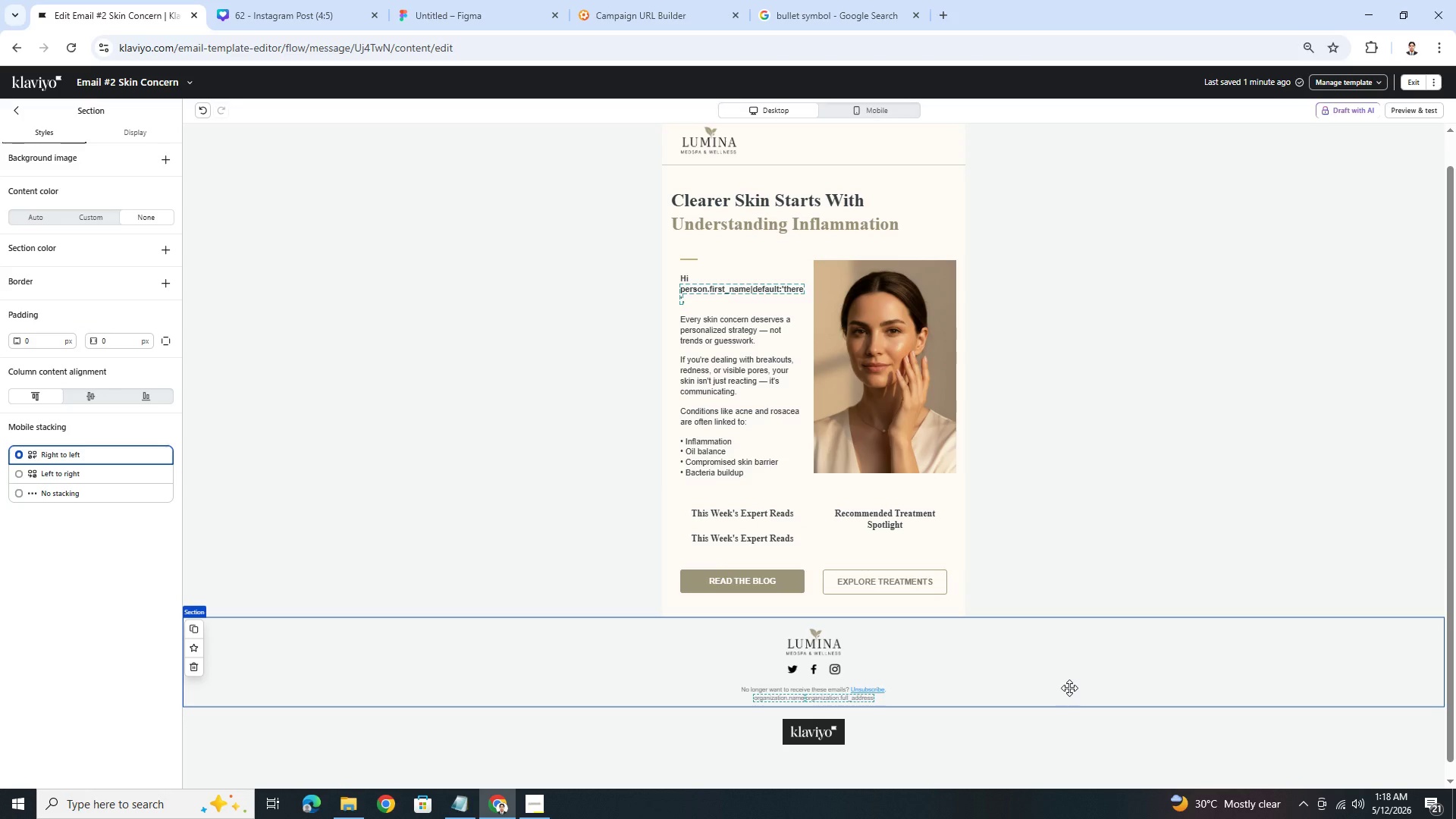 
scroll: coordinate [993, 504], scroll_direction: down, amount: 1.0
 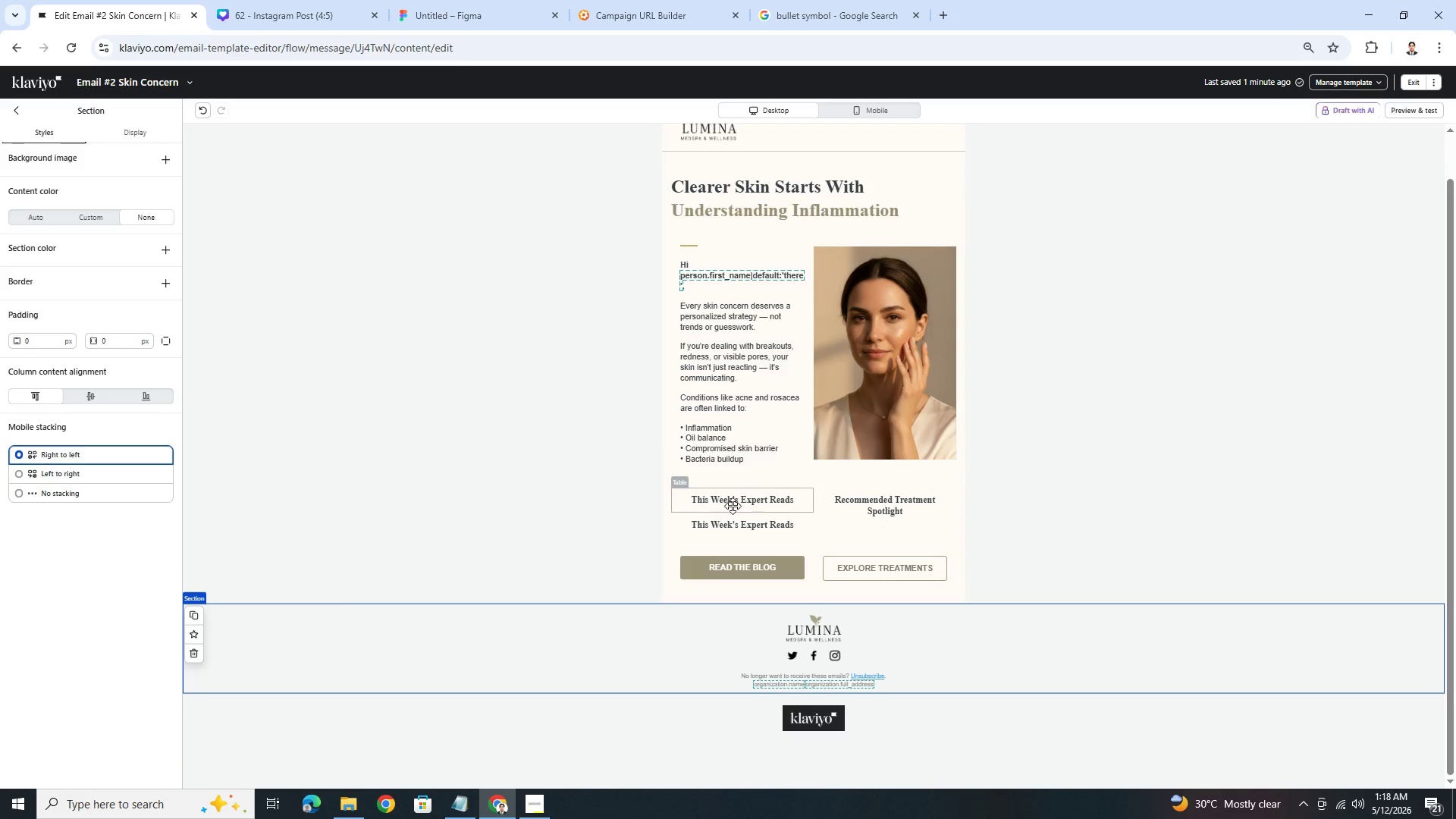 
wait(6.22)
 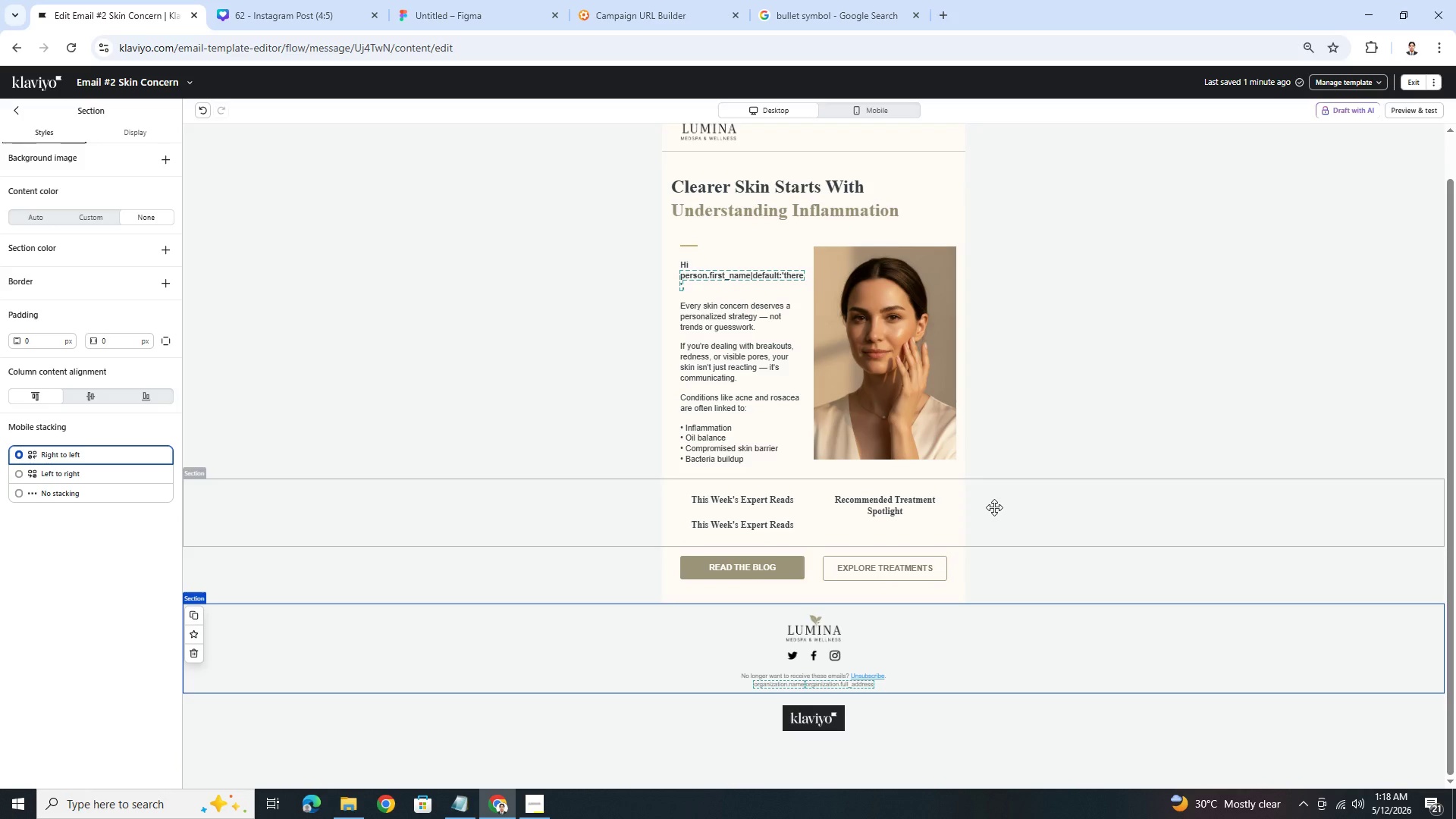 
left_click([781, 520])
 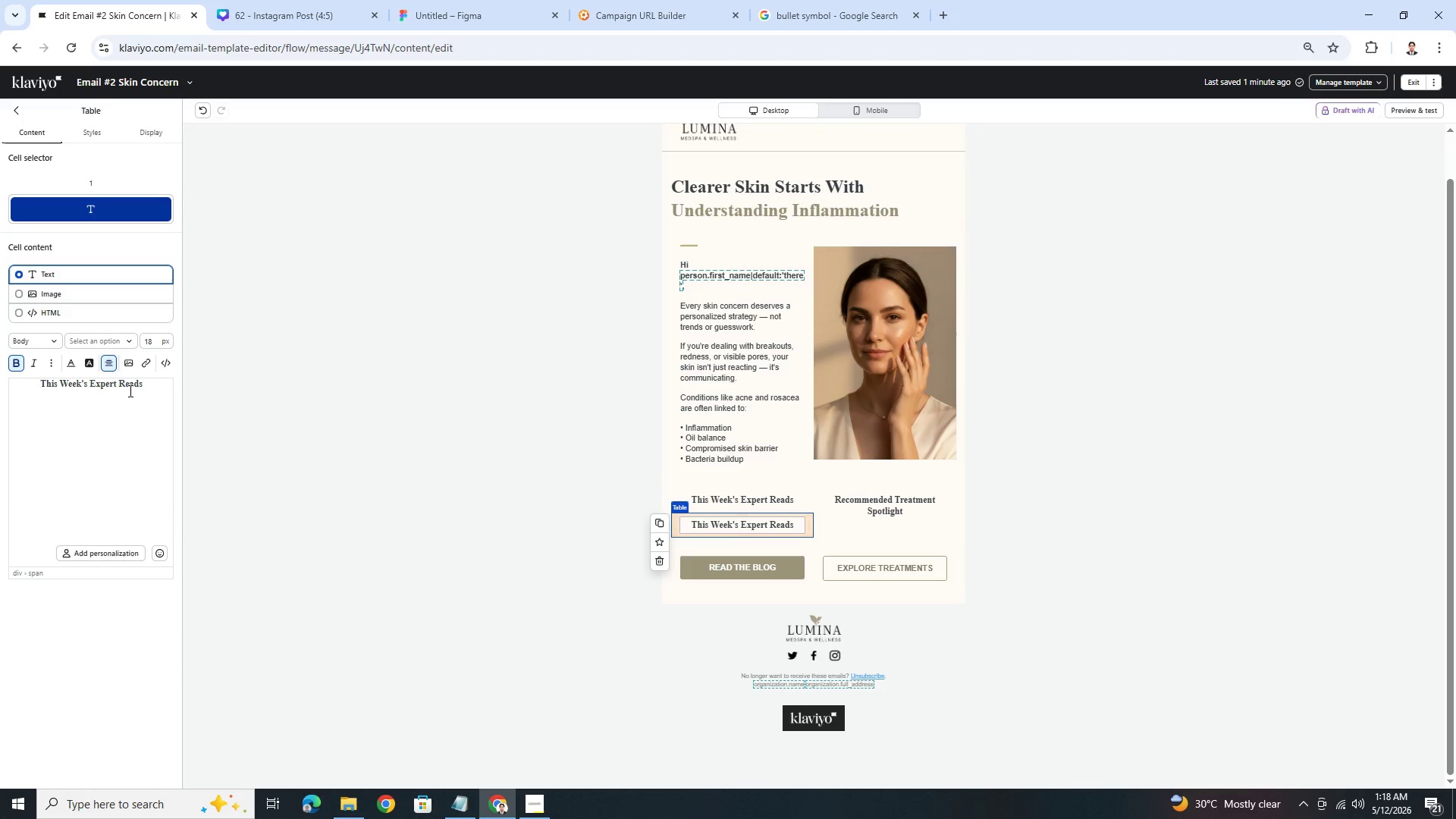 
double_click([129, 388])
 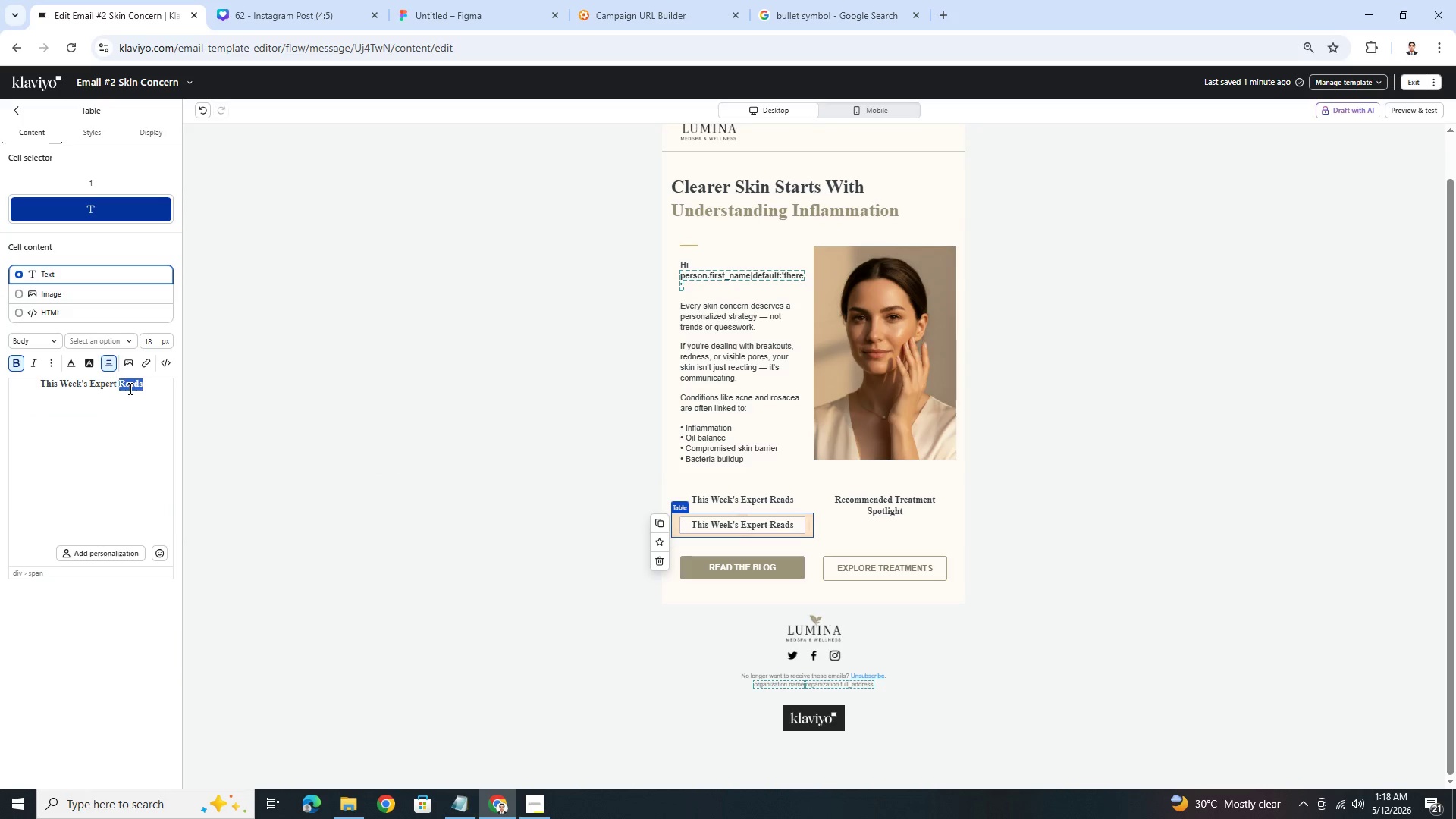 
triple_click([129, 388])
 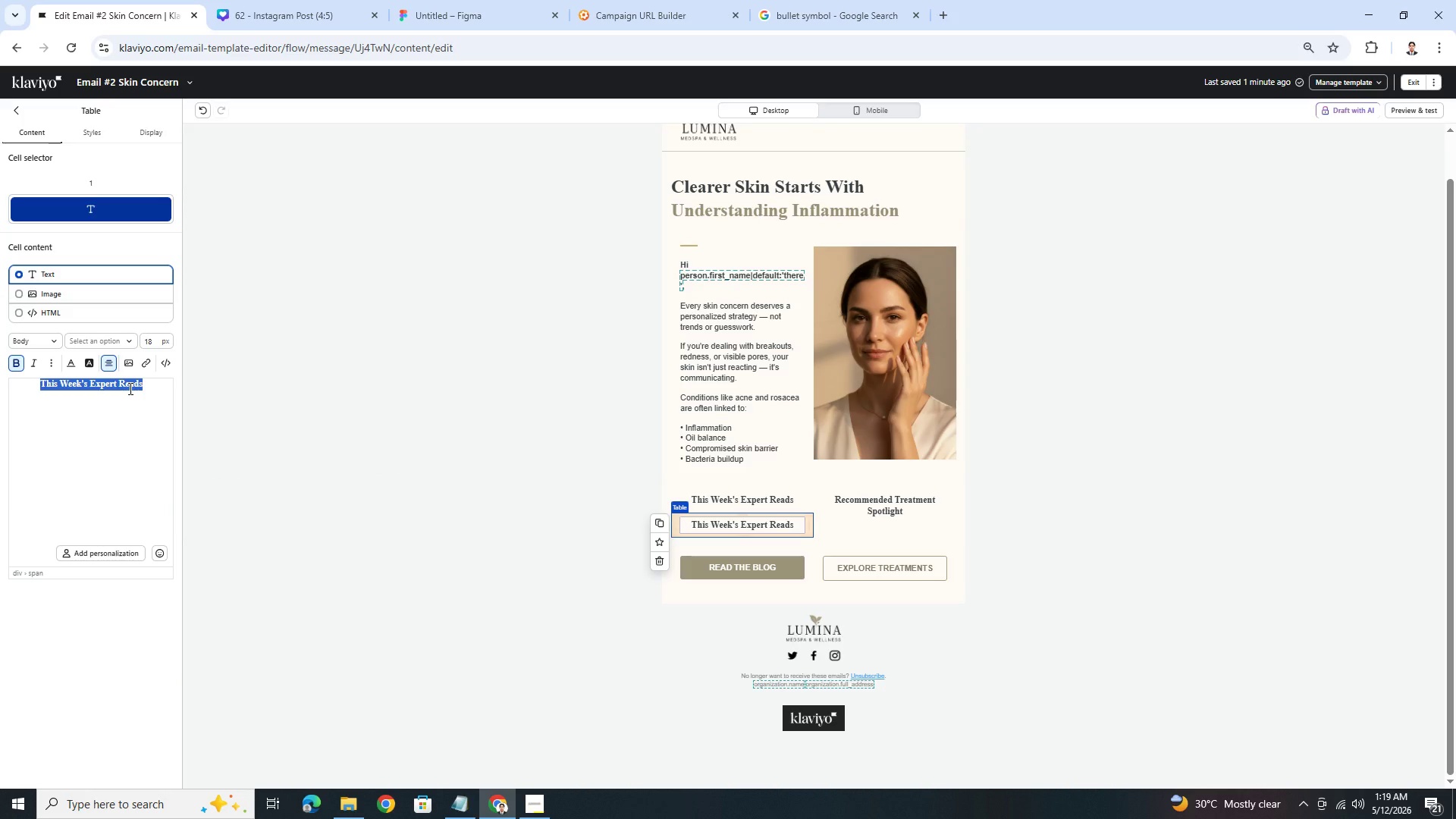 
wait(15.12)
 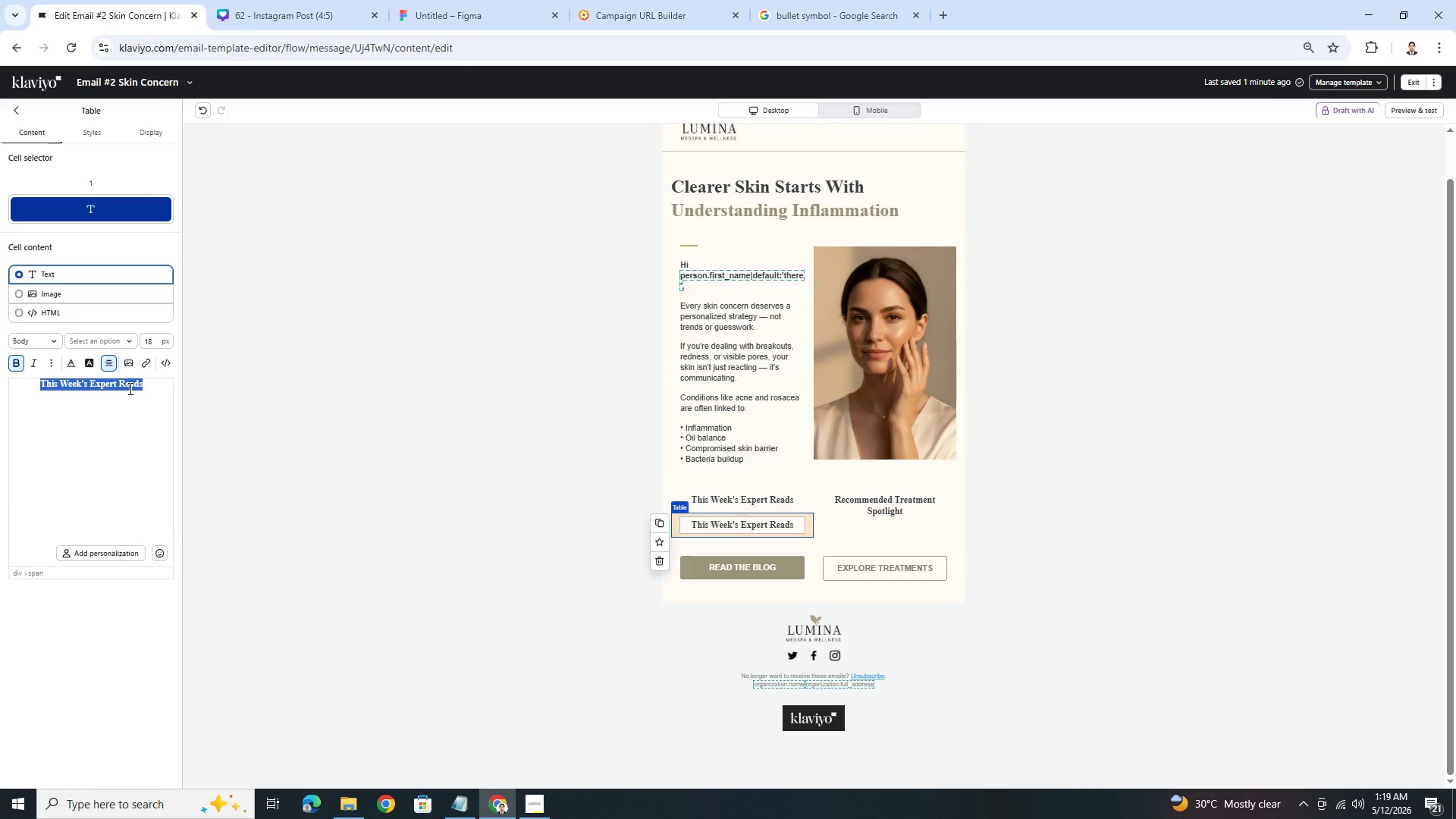 
type(Why)
 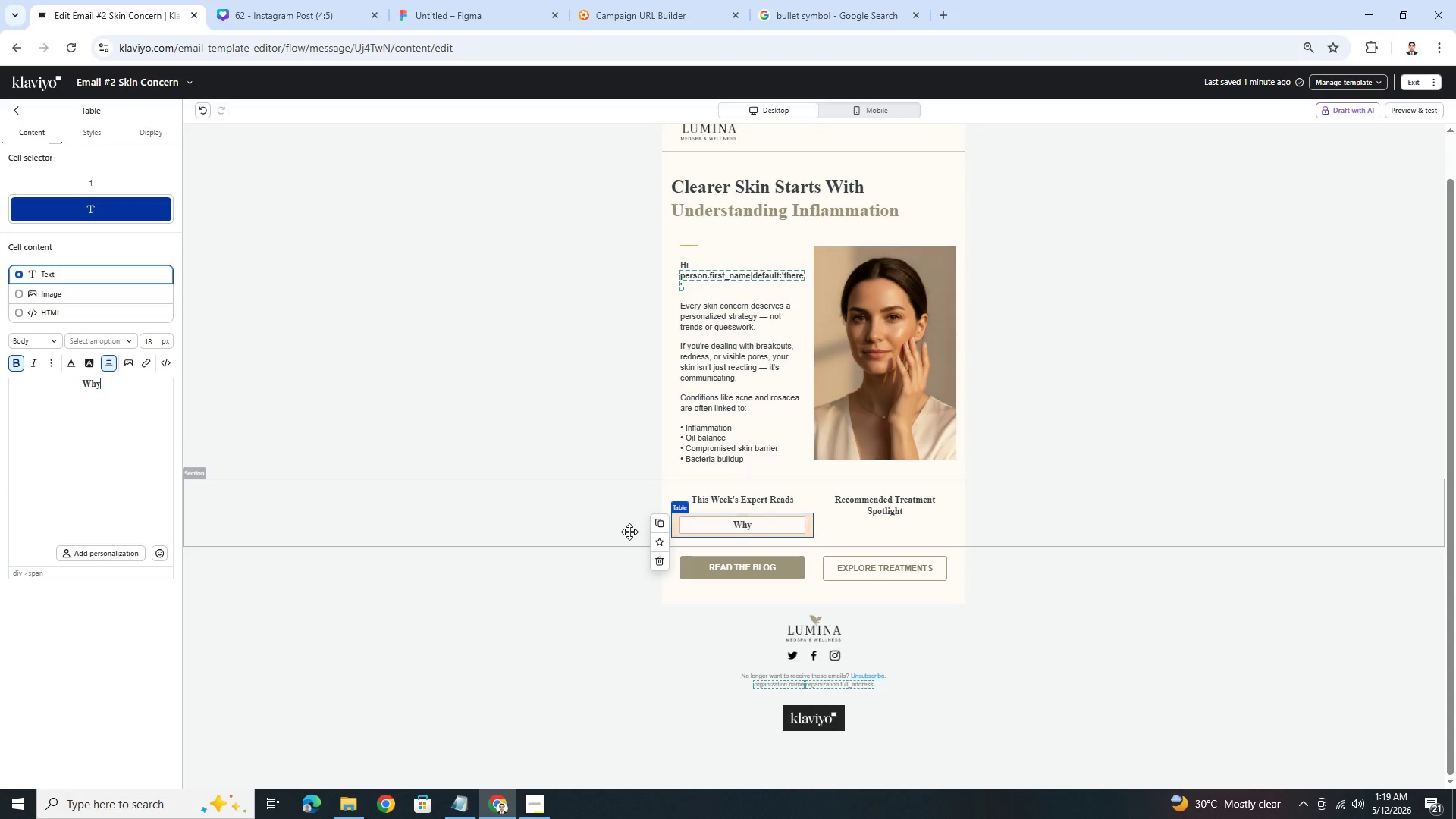 
wait(11.38)
 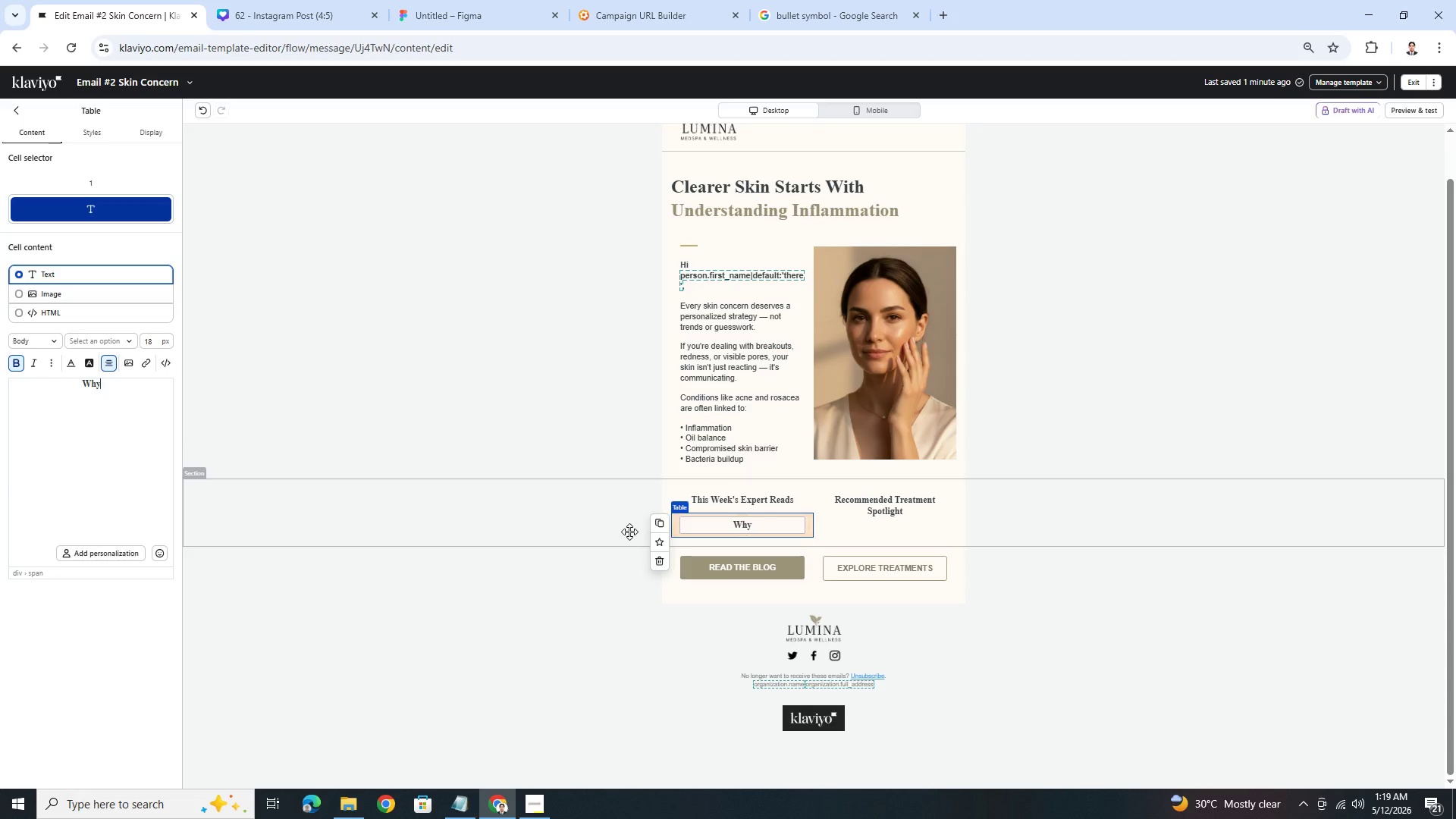 
type(over-[Insert])
key(Backspace)
key(Backspace)
key(Backspace)
key(Backspace)
key(Backspace)
type( over-eatin)
key(Backspace)
key(Backspace)
key(Backspace)
key(Backspace)
key(Backspace)
type(treating acne can make it worse)
 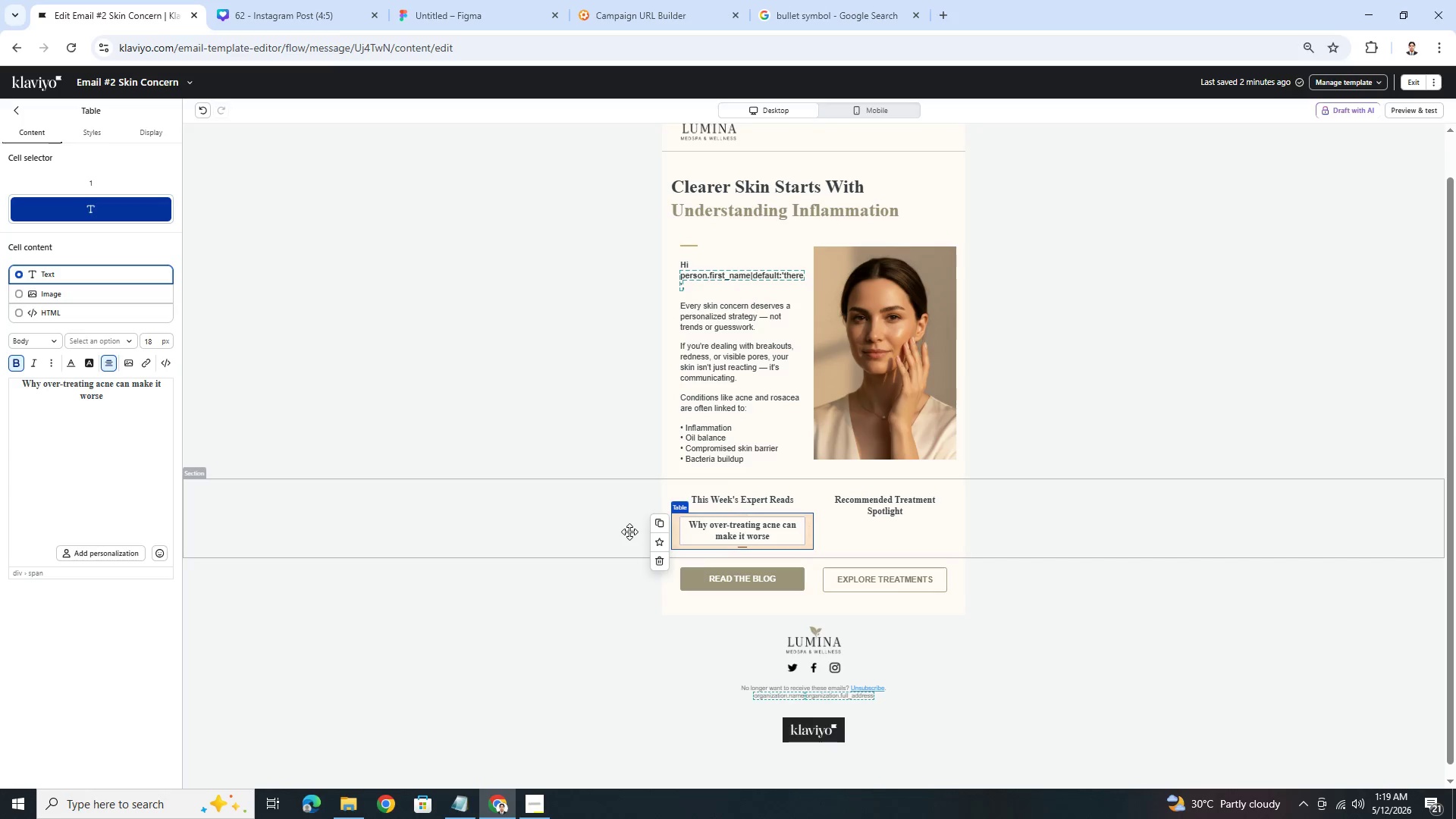 
key(Control+A)
 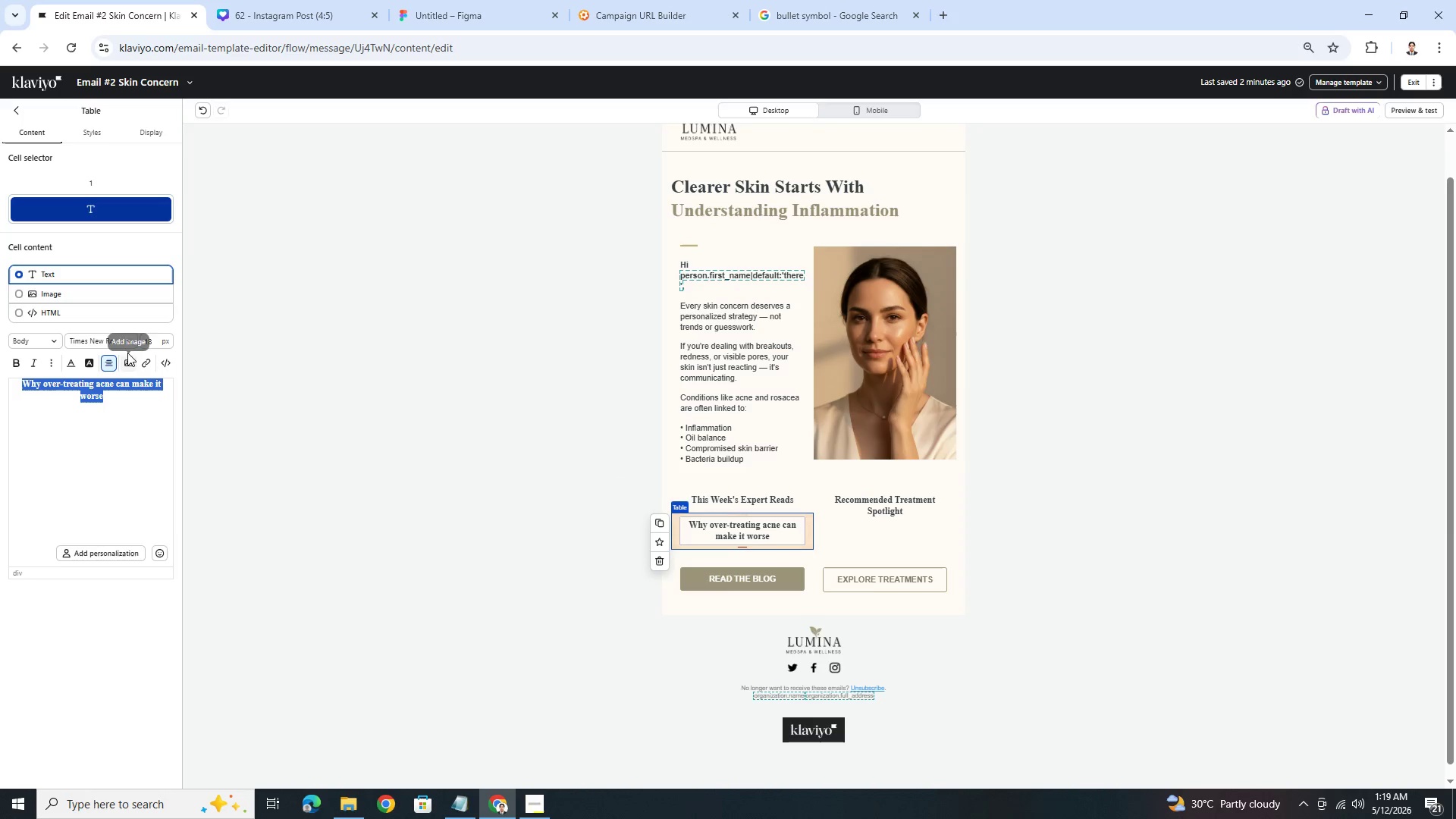 
double_click([147, 343])
 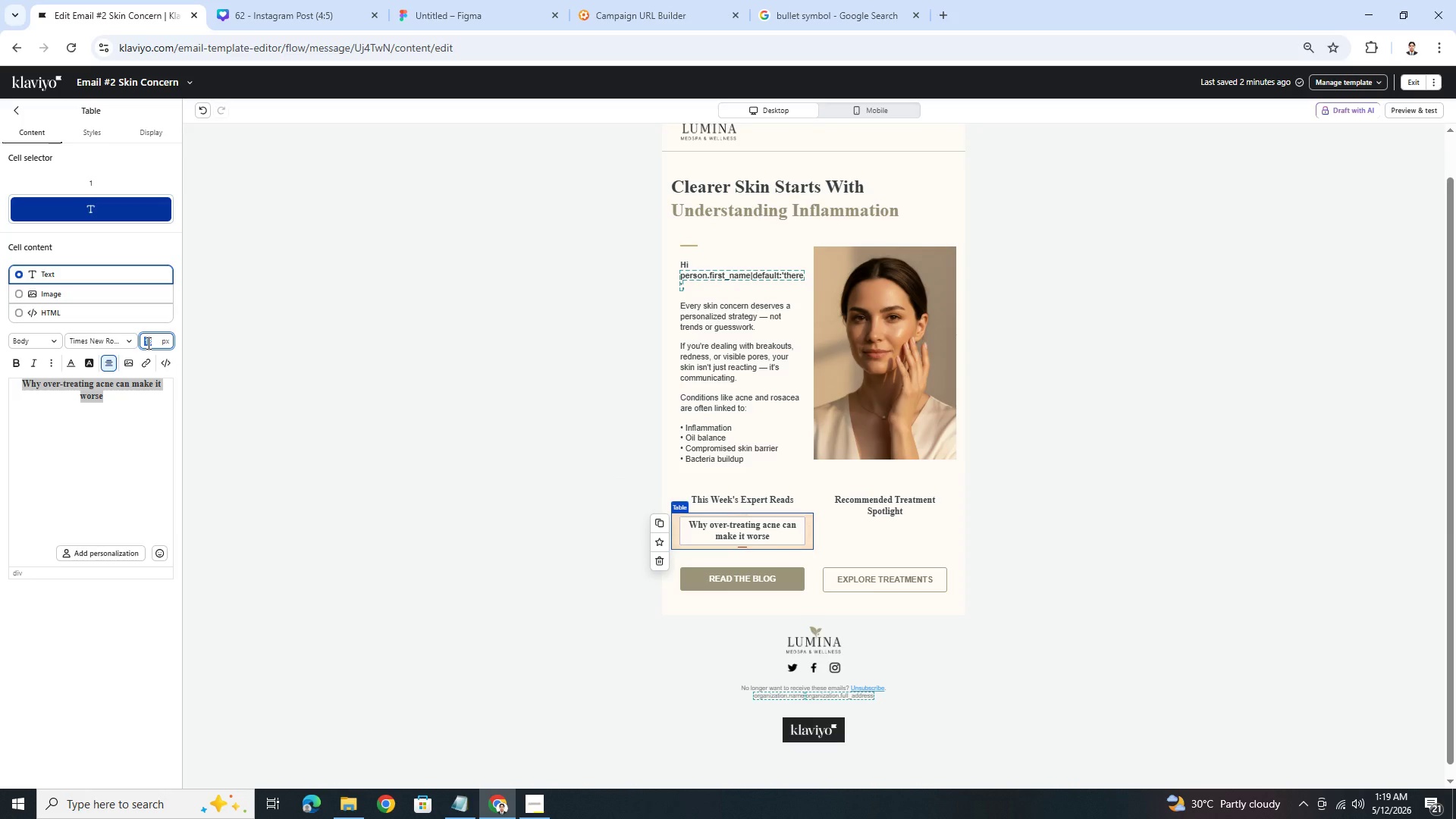 
key(Numpad1)
 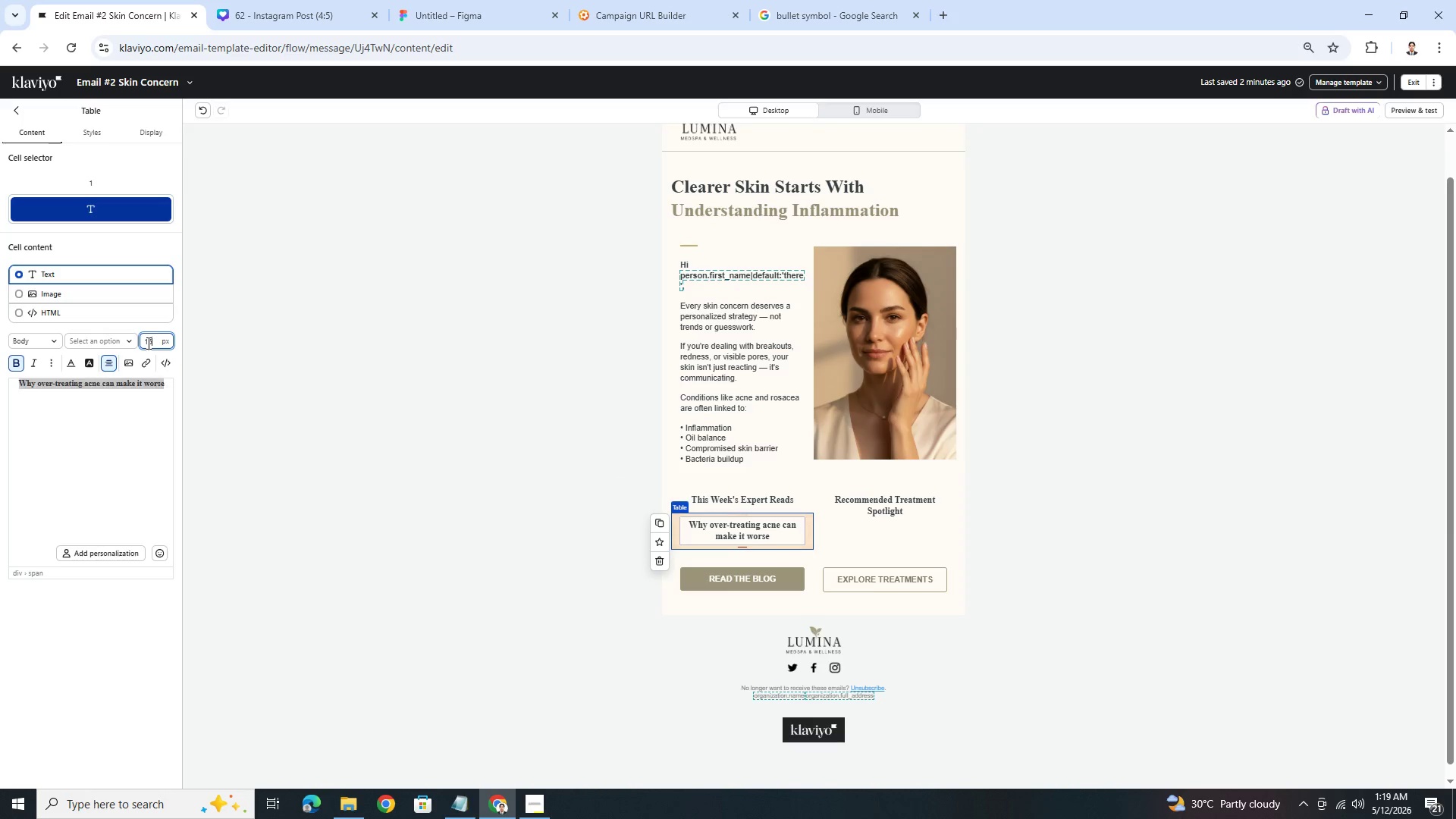 
key(Numpad6)
 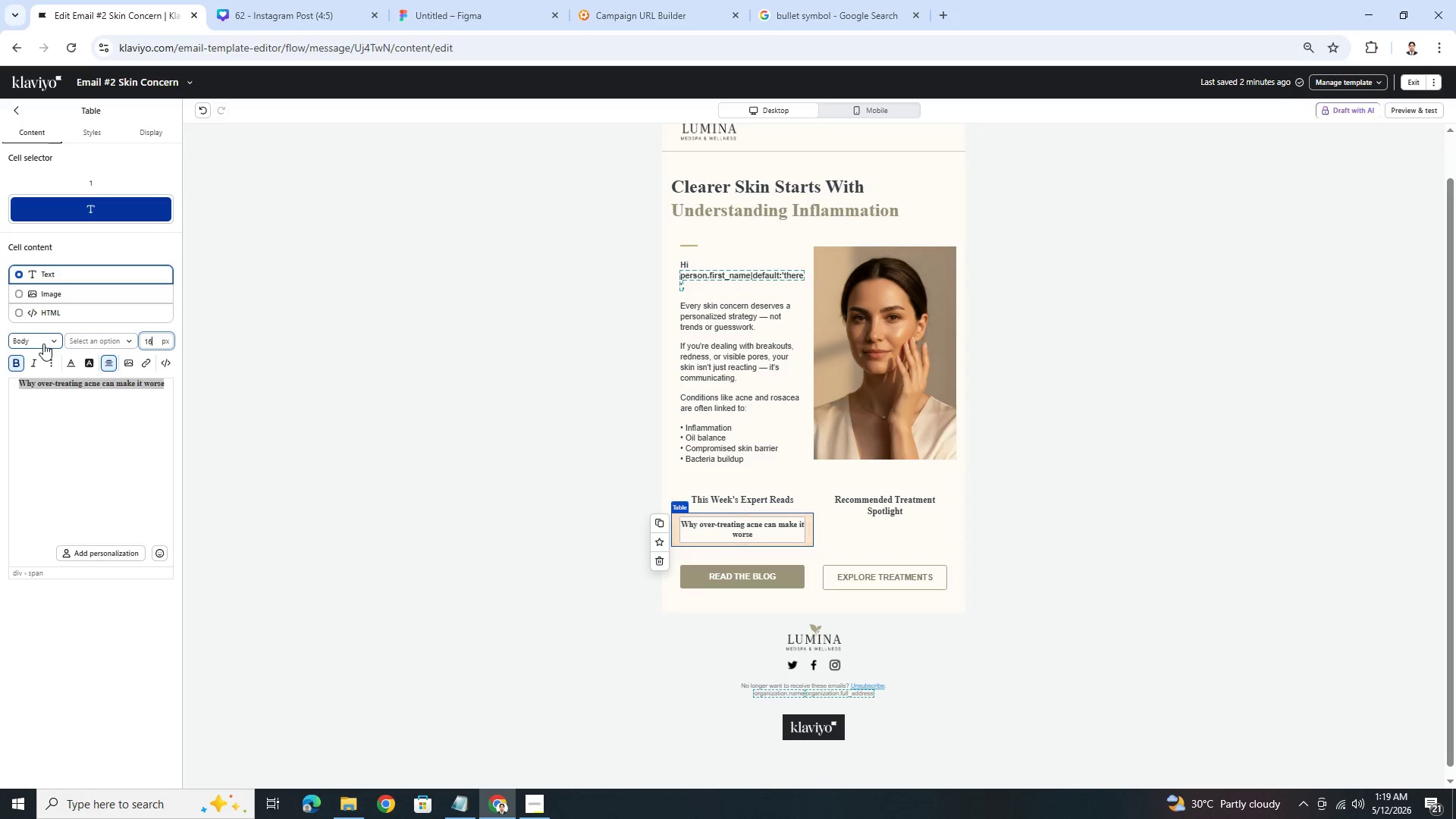 
left_click([20, 362])
 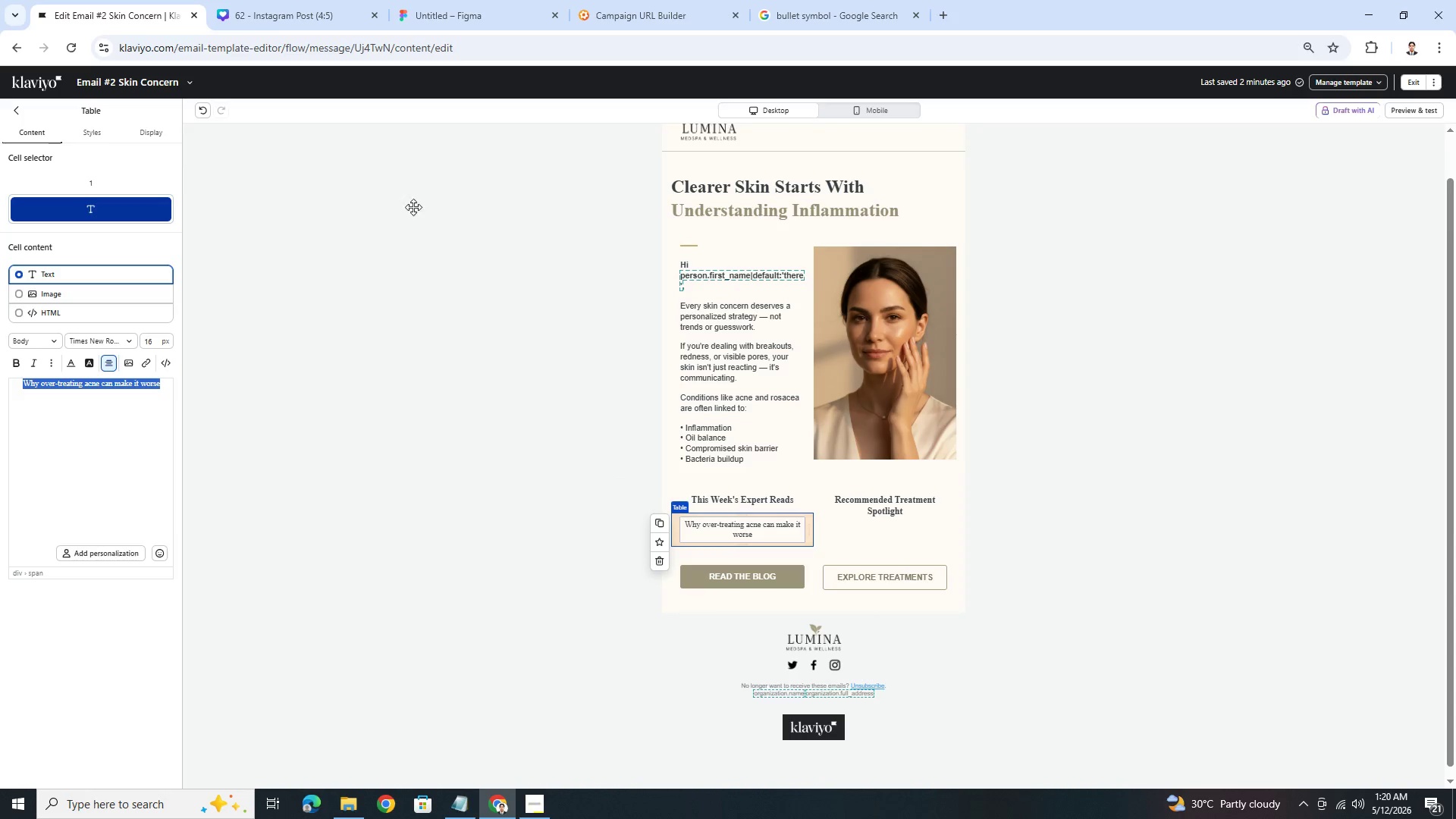 
left_click([814, 19])
 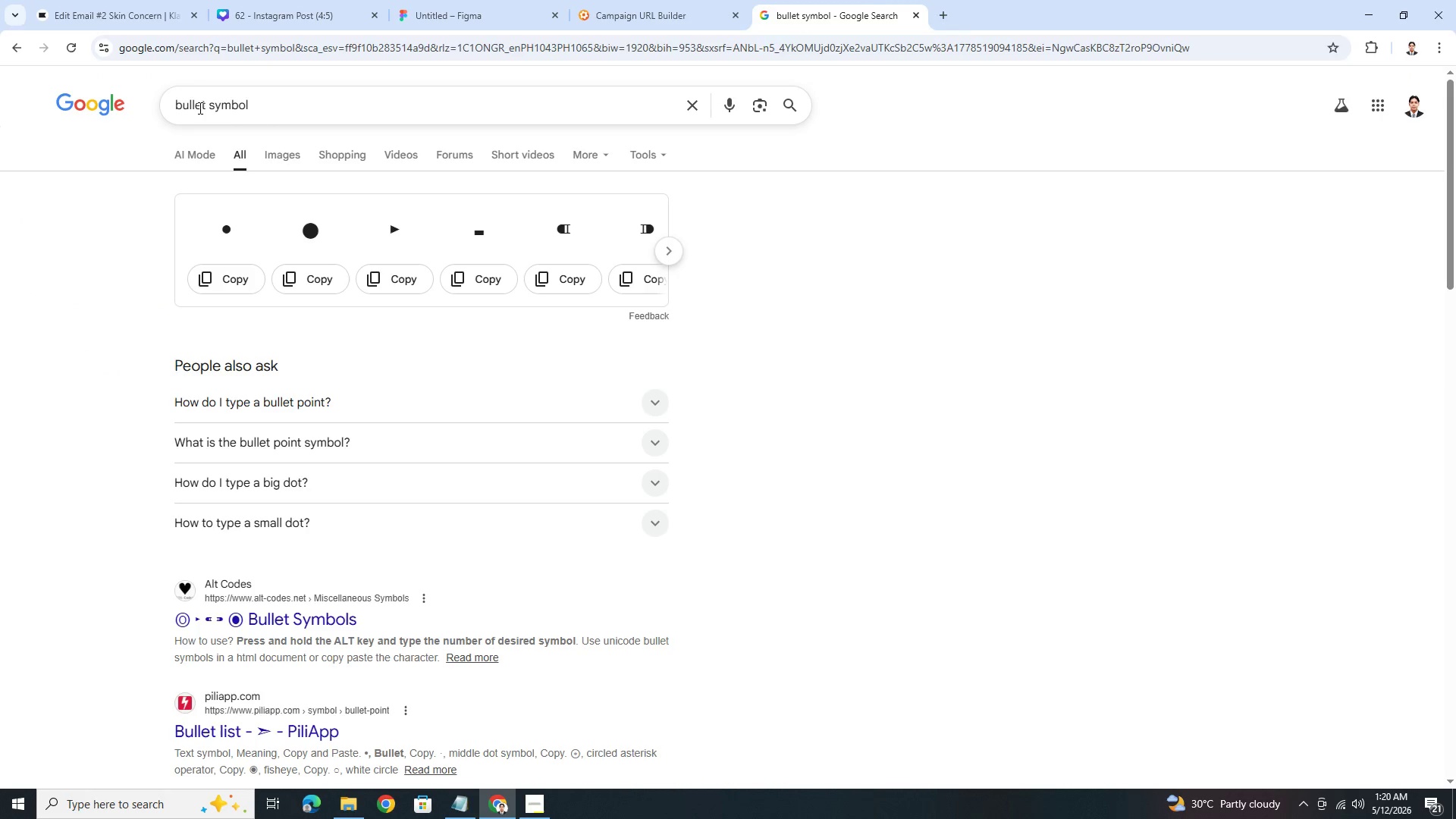 
left_click_drag(start_coordinate=[208, 105], to_coordinate=[172, 108])
 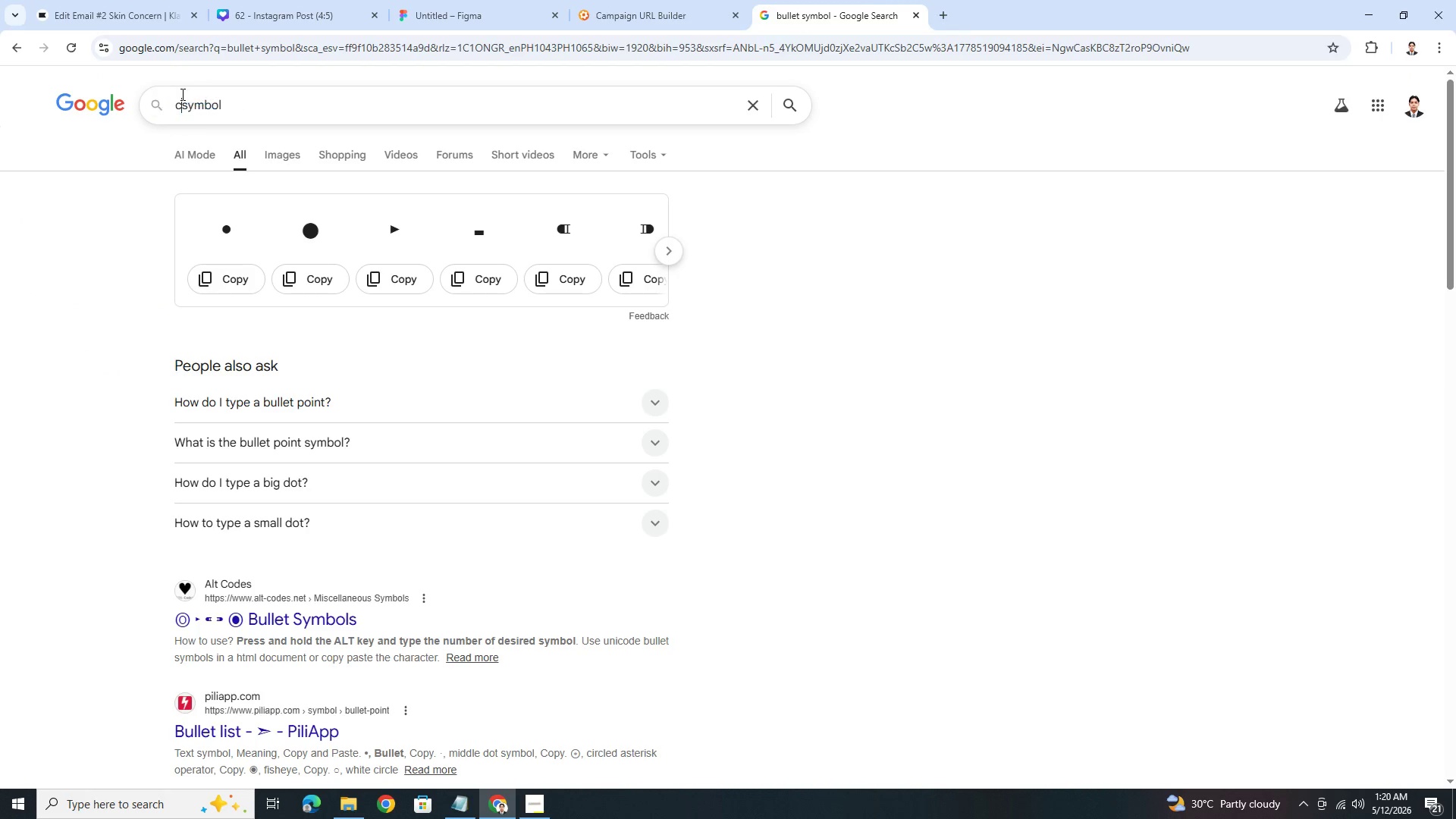 
type(check )
 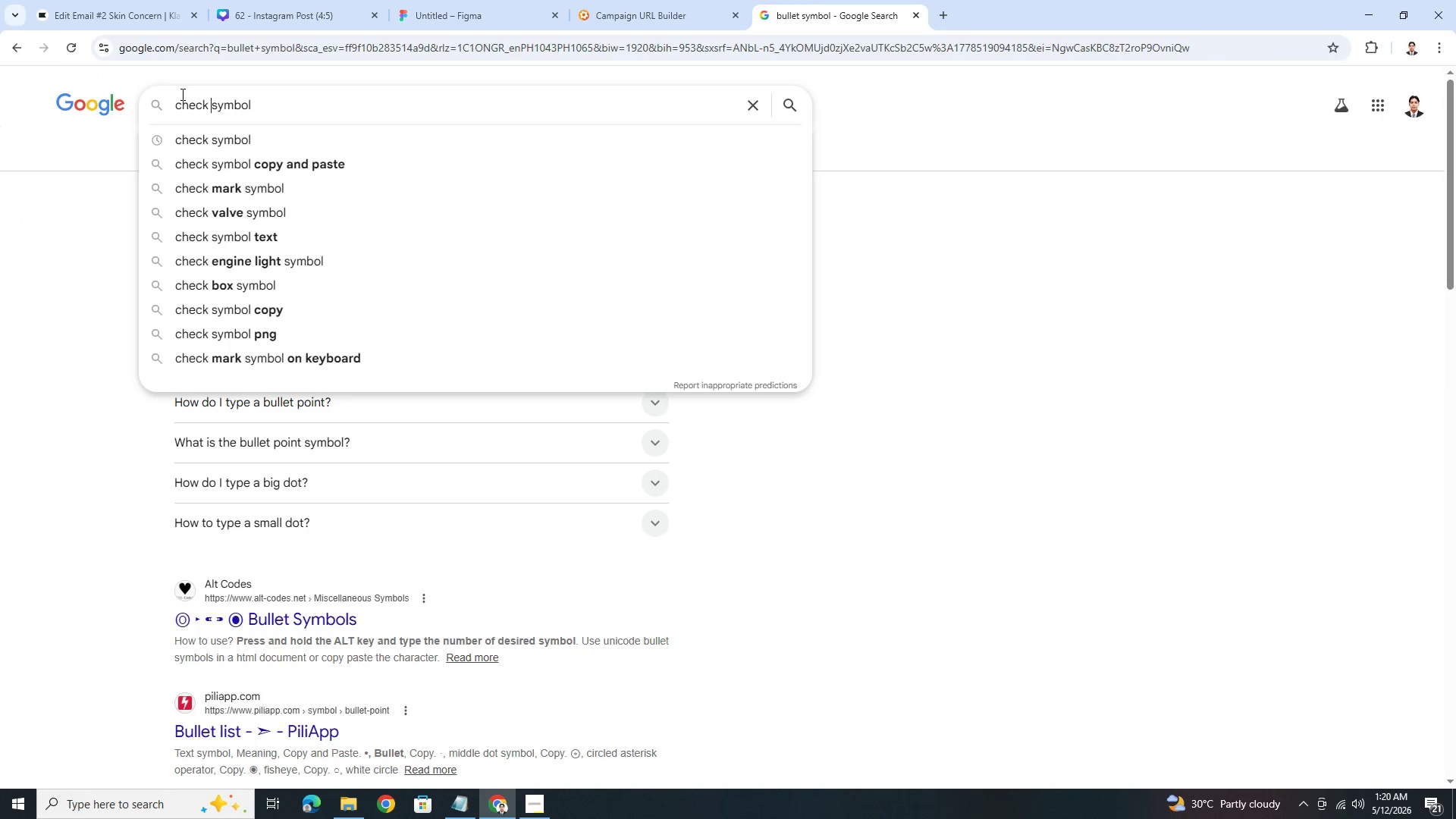 
key(Enter)
 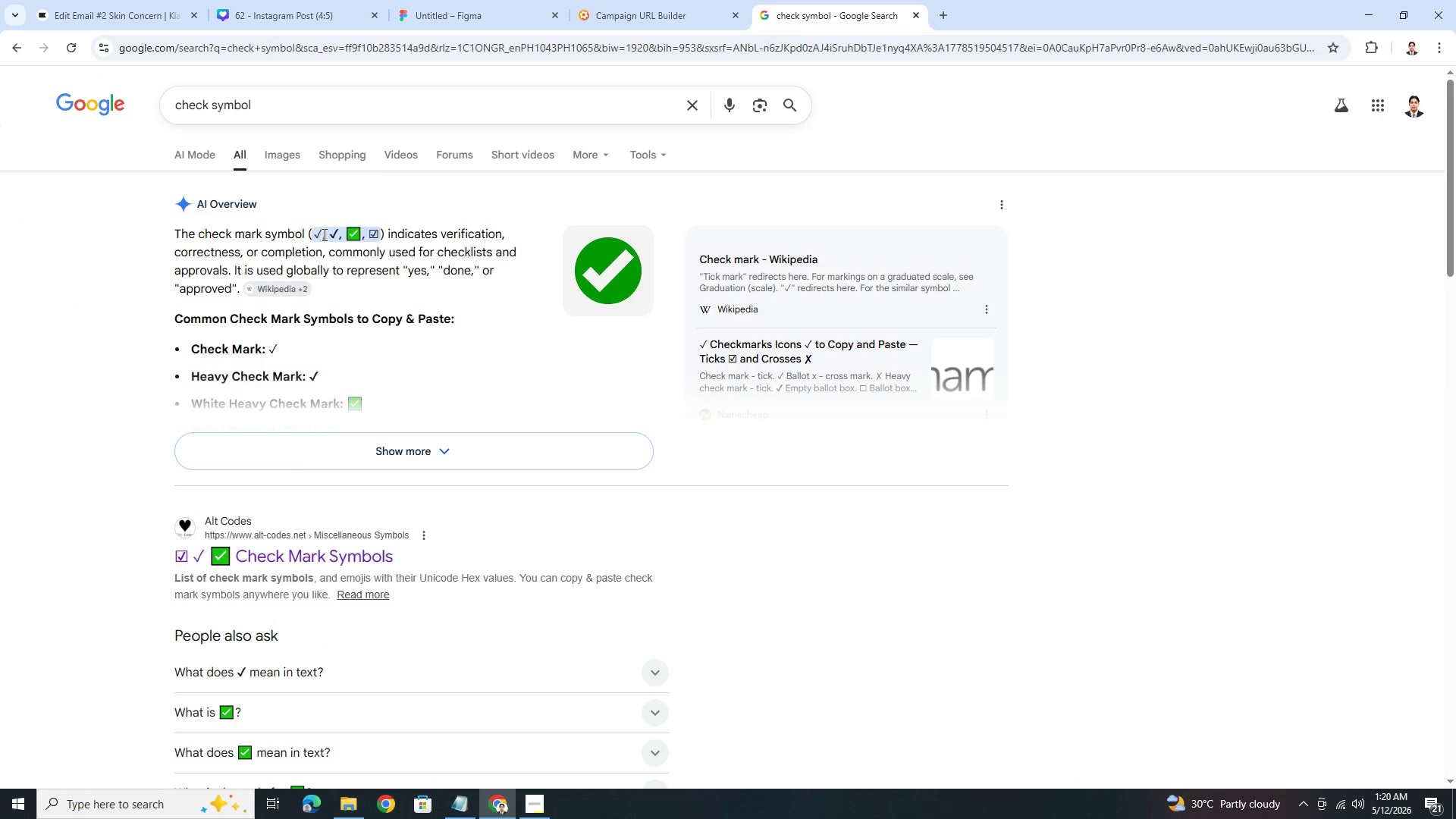 
left_click_drag(start_coordinate=[331, 237], to_coordinate=[337, 237])
 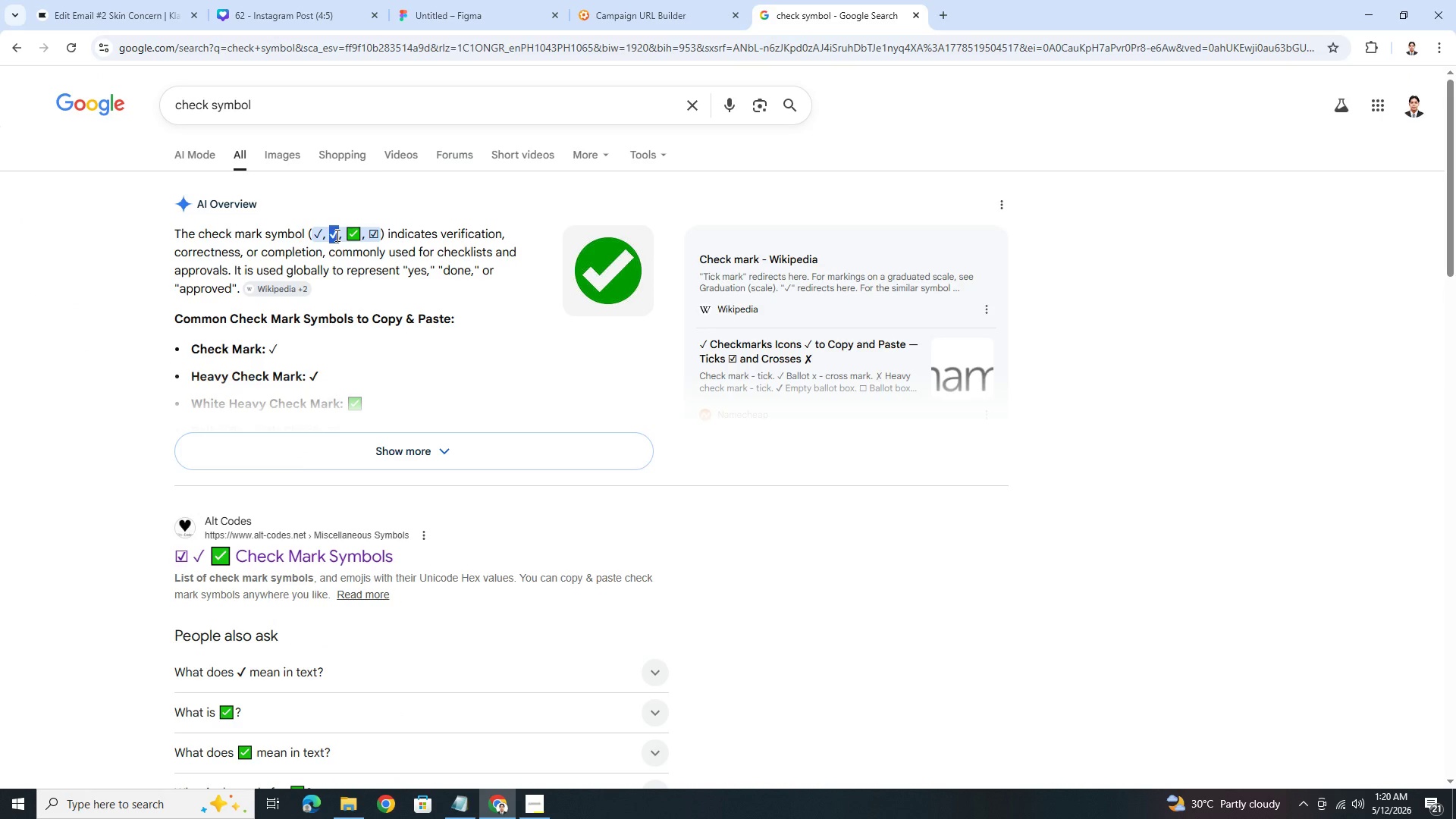 
key(Control+ControlLeft)
 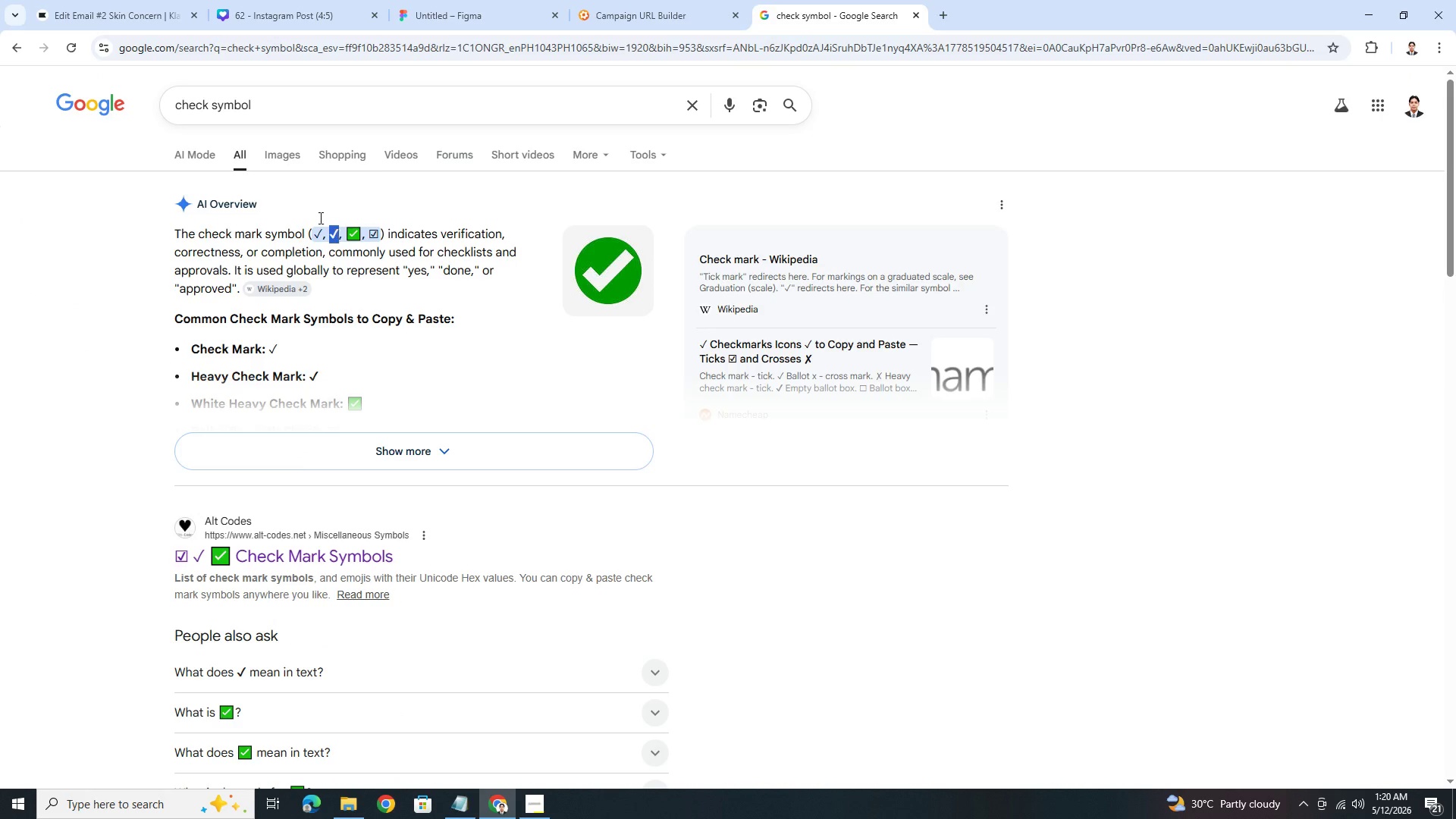 
key(Control+C)
 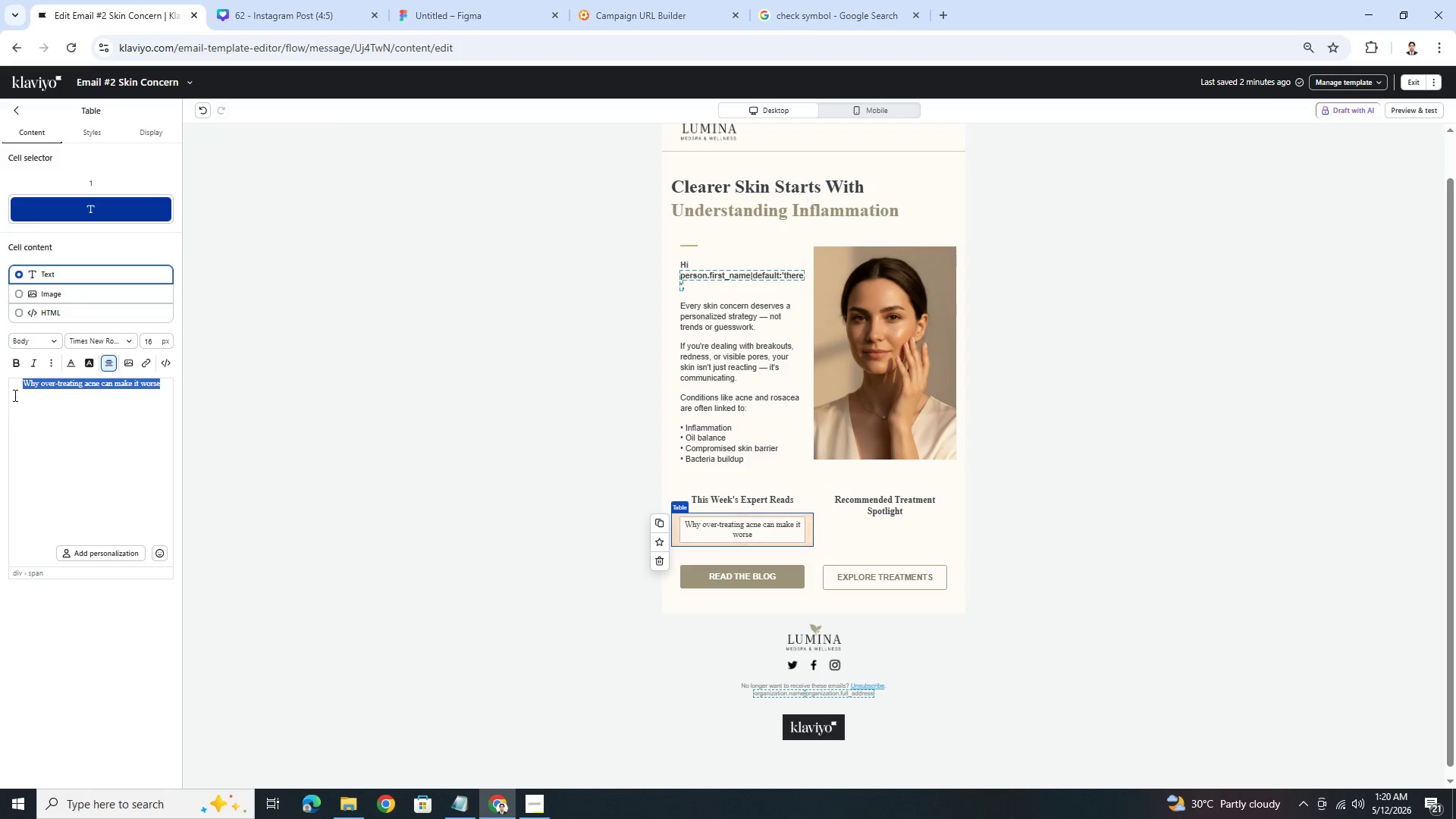 
left_click([23, 387])
 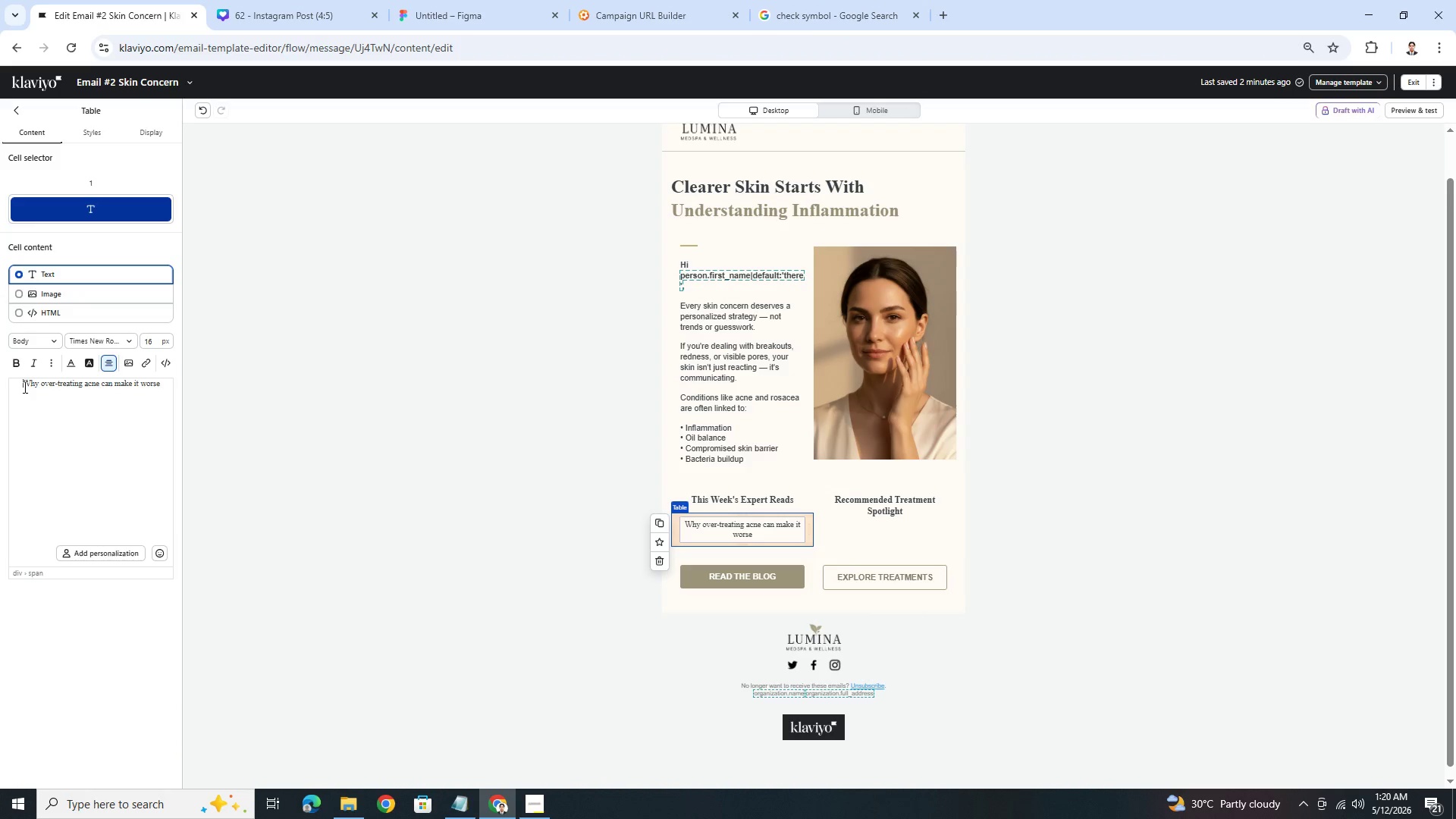 
key(Control+V)
 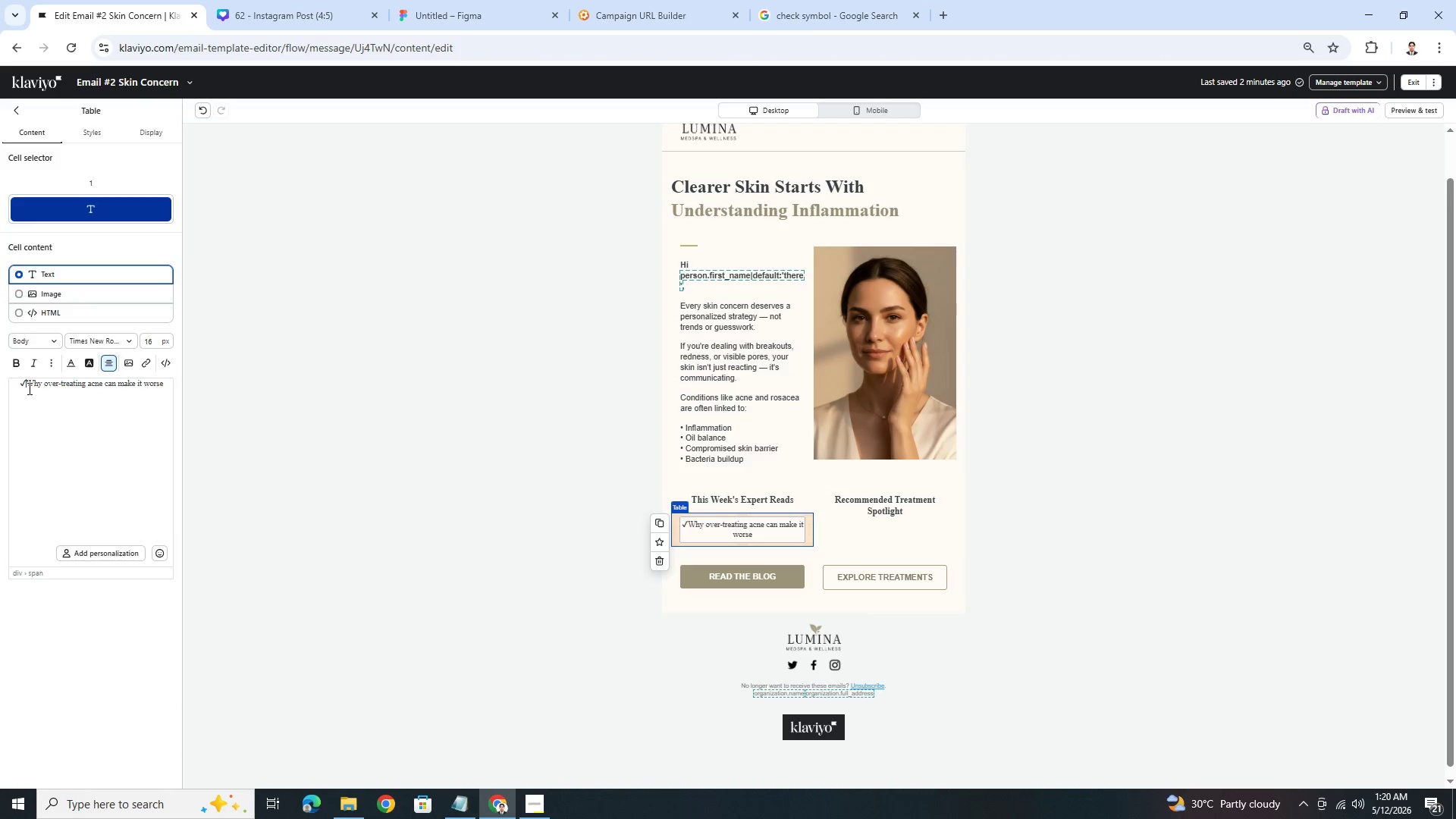 
key(Space)
 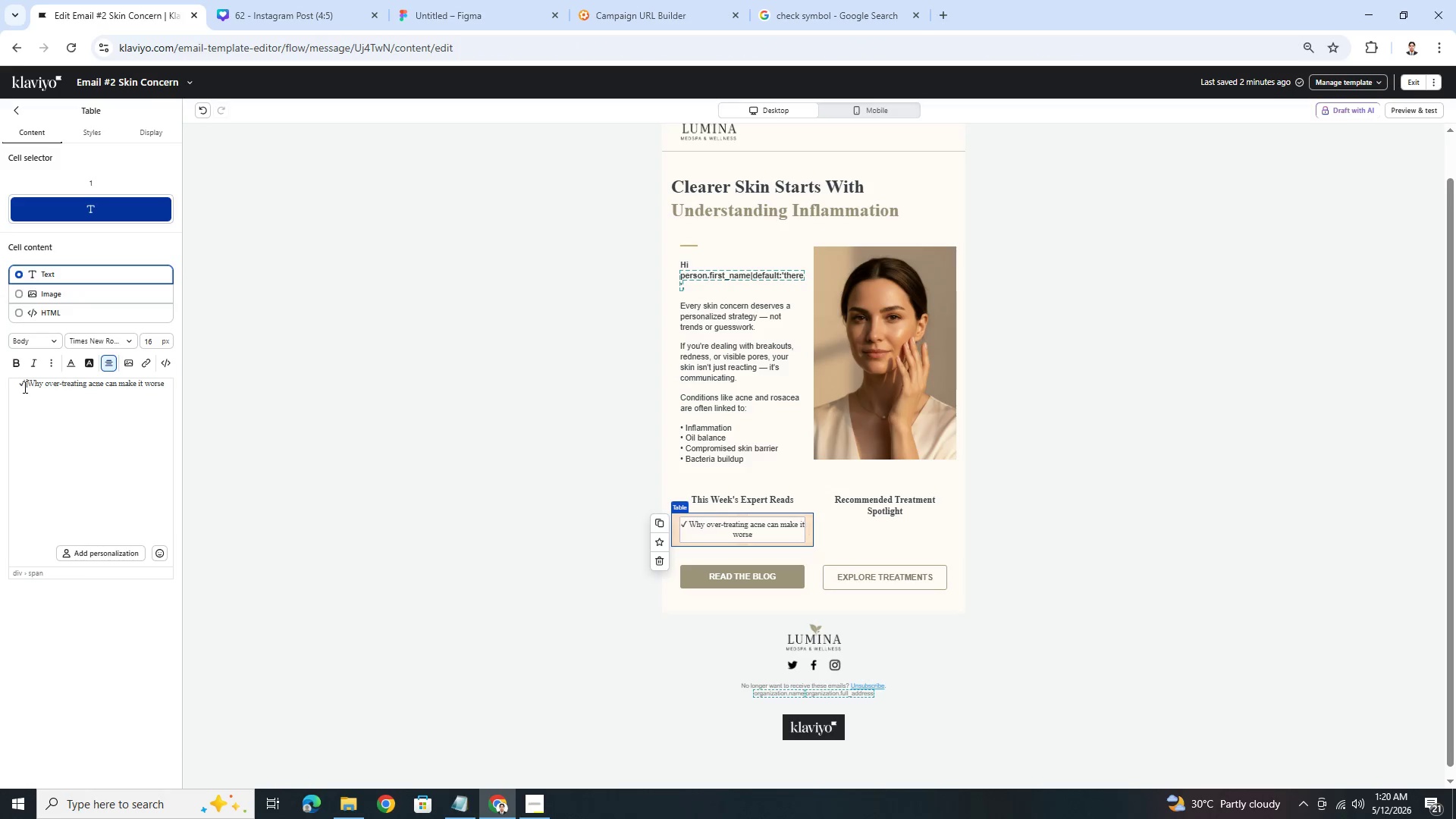 
left_click_drag(start_coordinate=[24, 387], to_coordinate=[14, 388])
 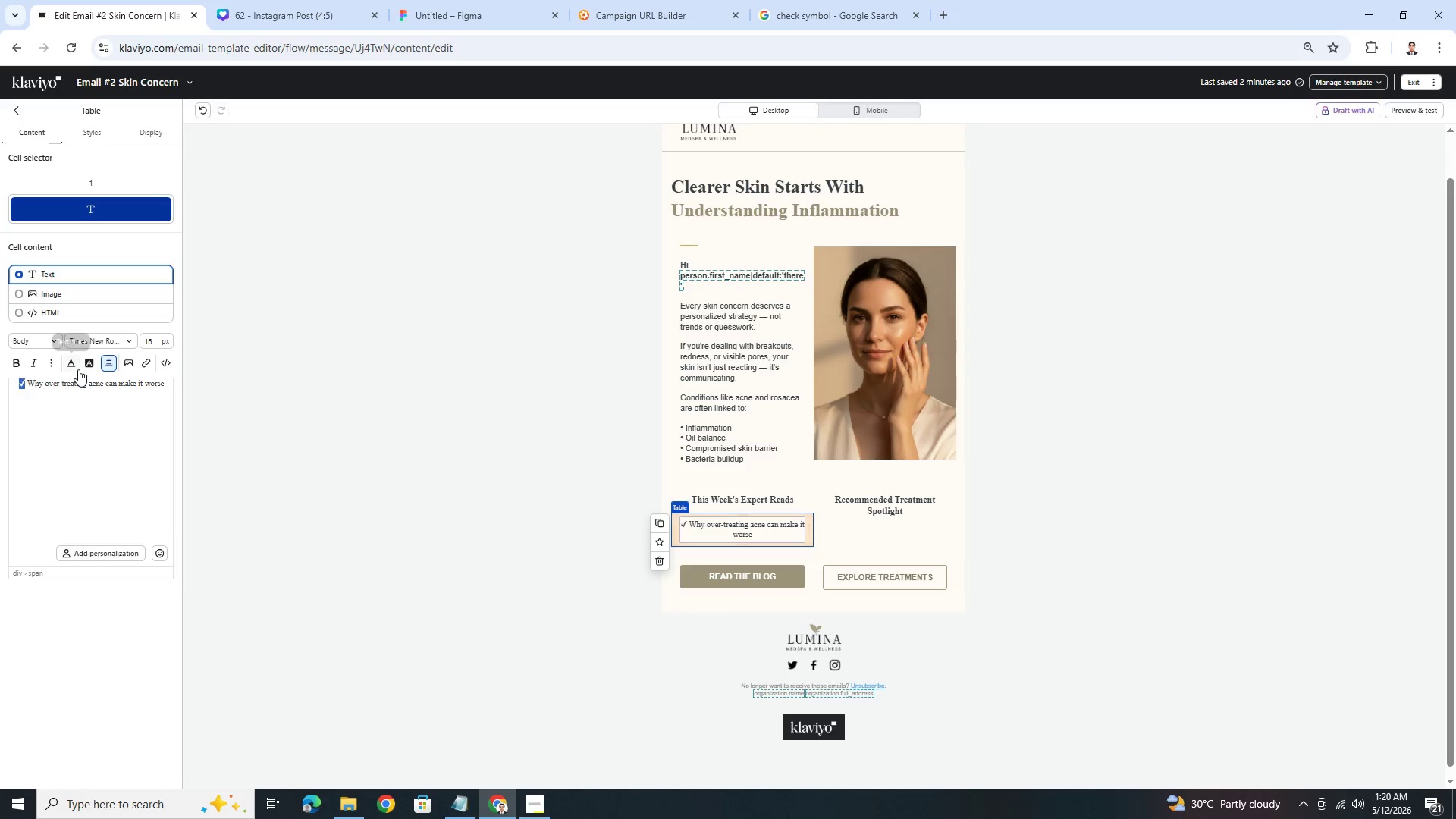 
left_click([72, 366])
 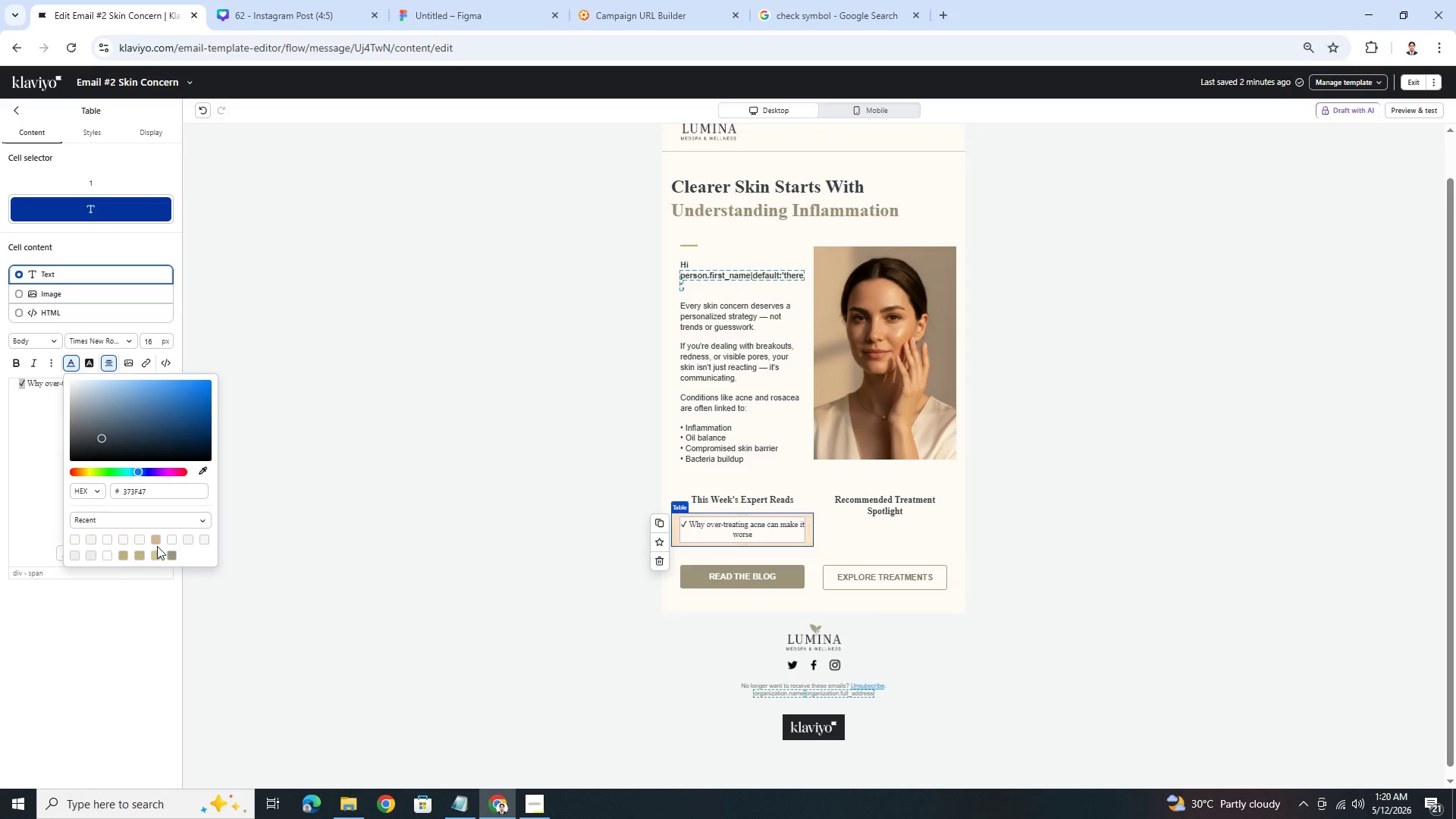 
left_click([174, 558])
 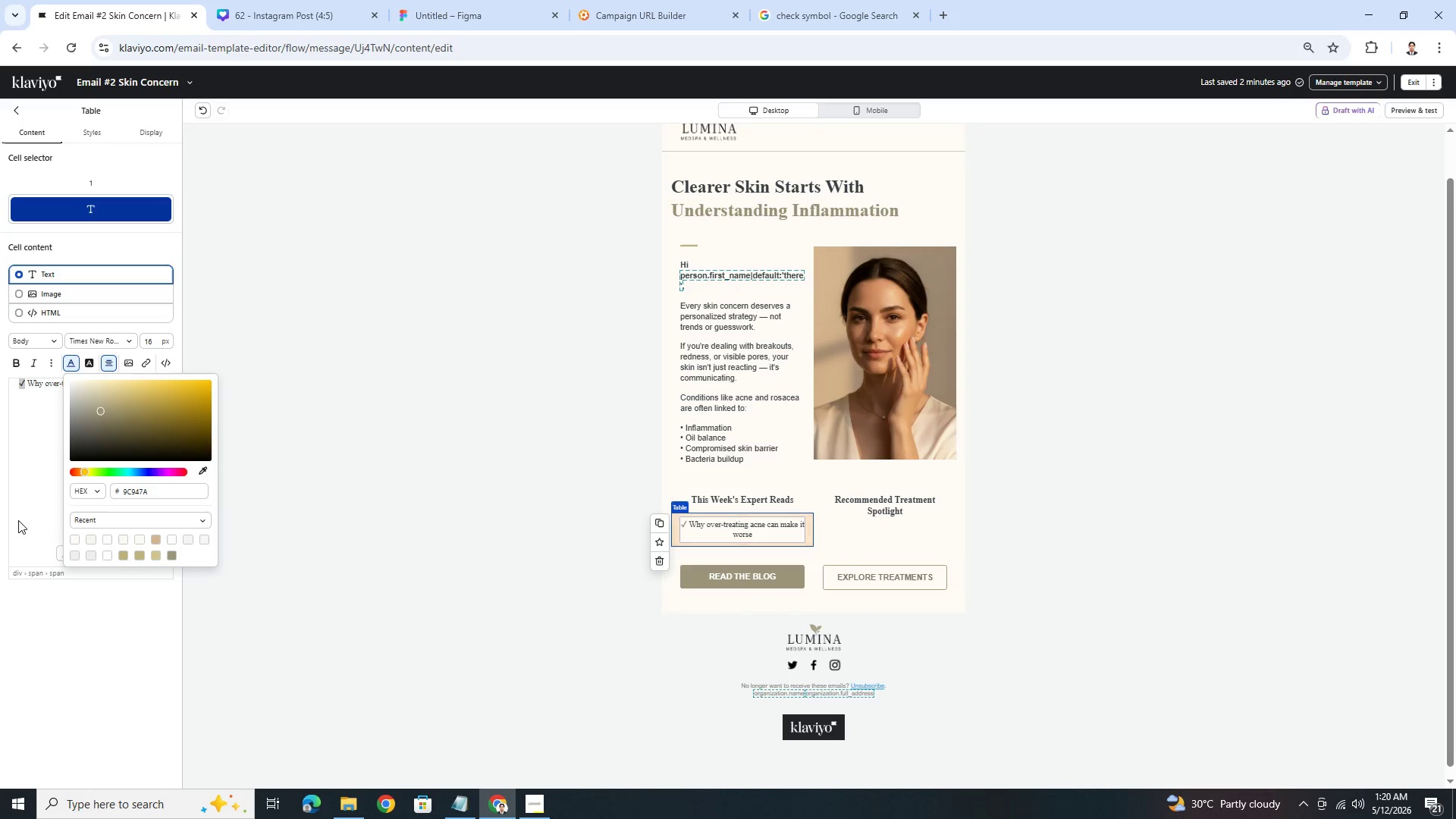 
double_click([34, 418])
 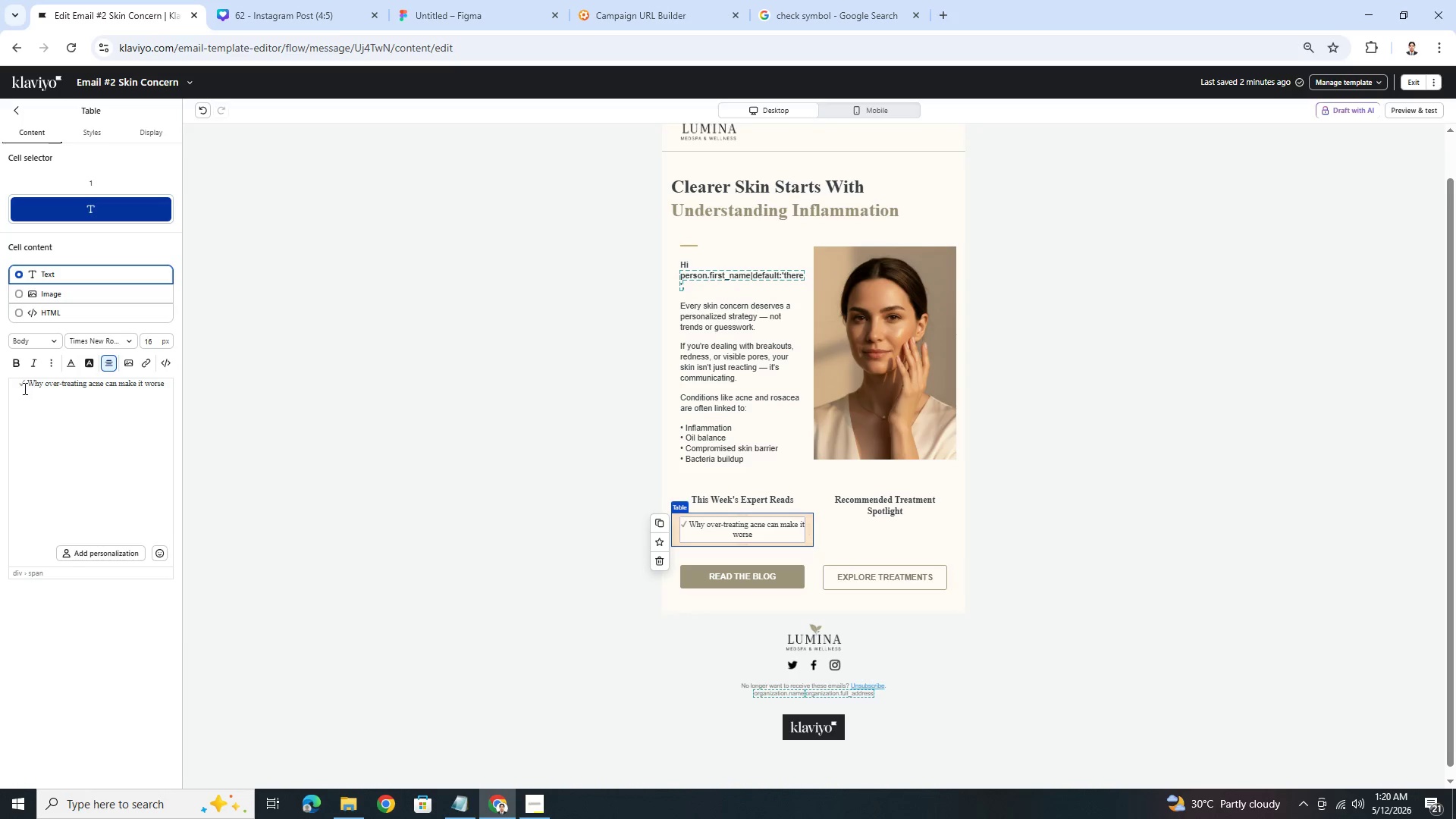 
left_click_drag(start_coordinate=[24, 385], to_coordinate=[19, 384])
 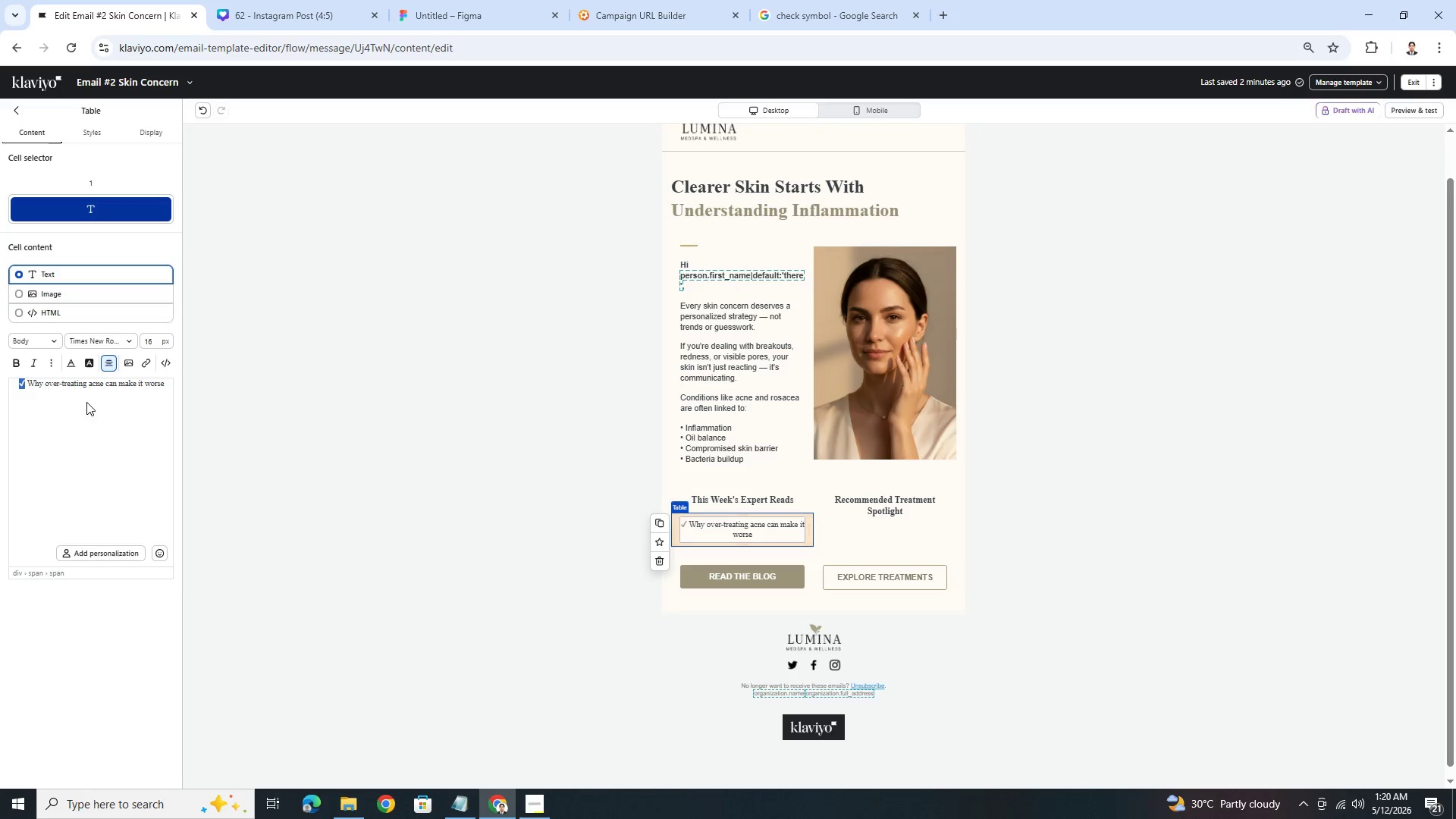 
hold_key(key=ControlLeft, duration=1.52)
 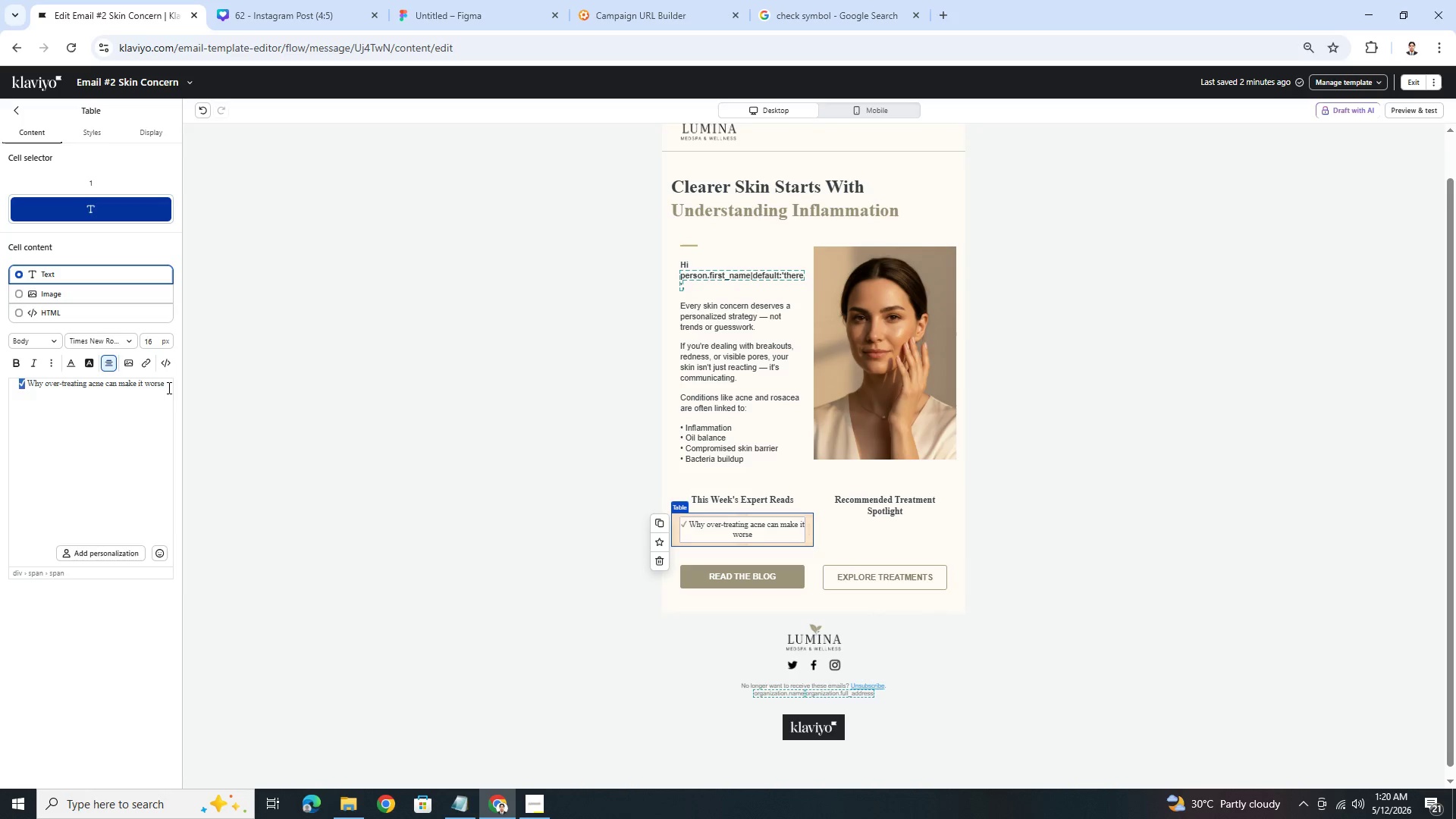 
key(Control+C)
 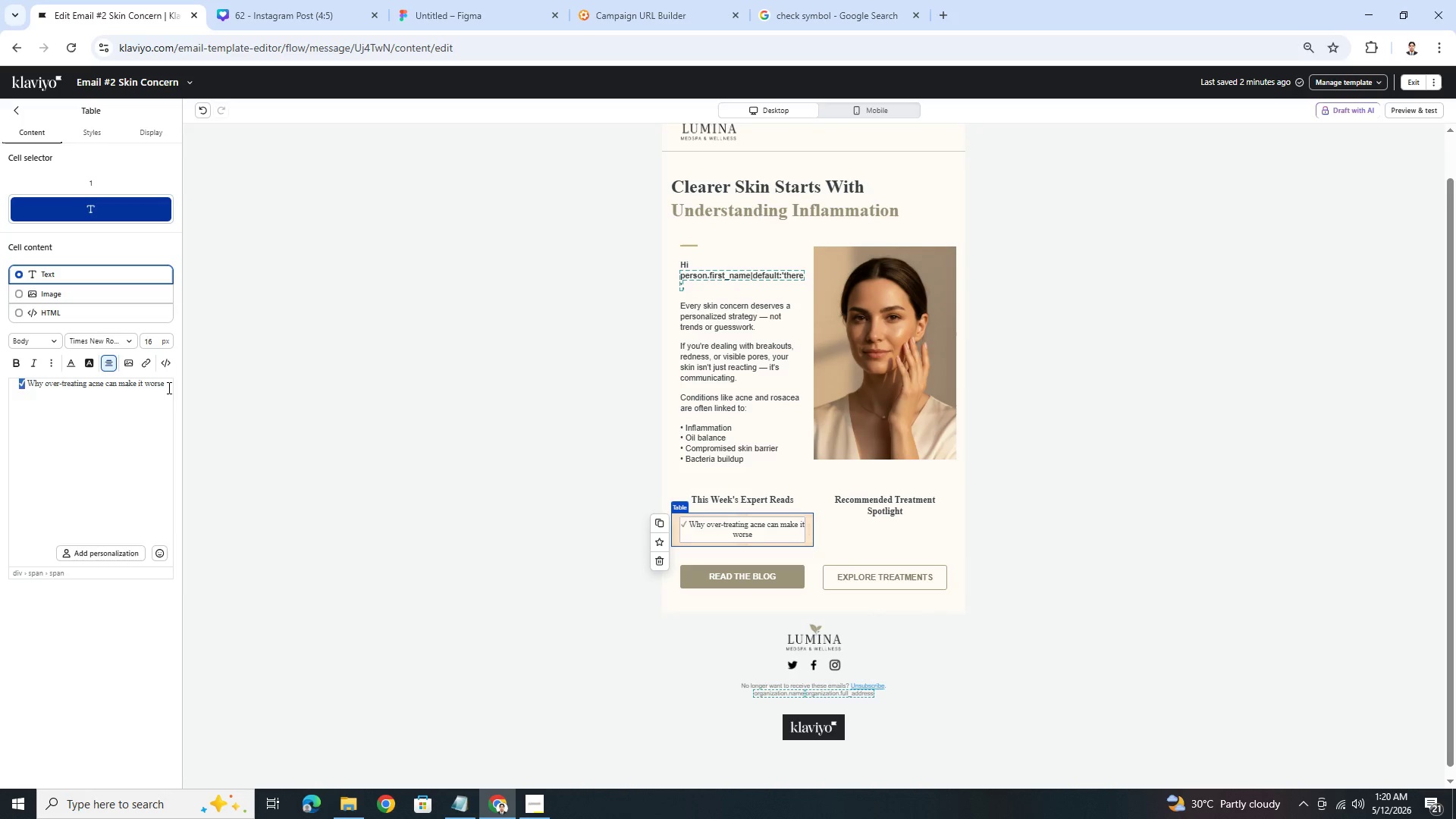 
left_click([168, 388])
 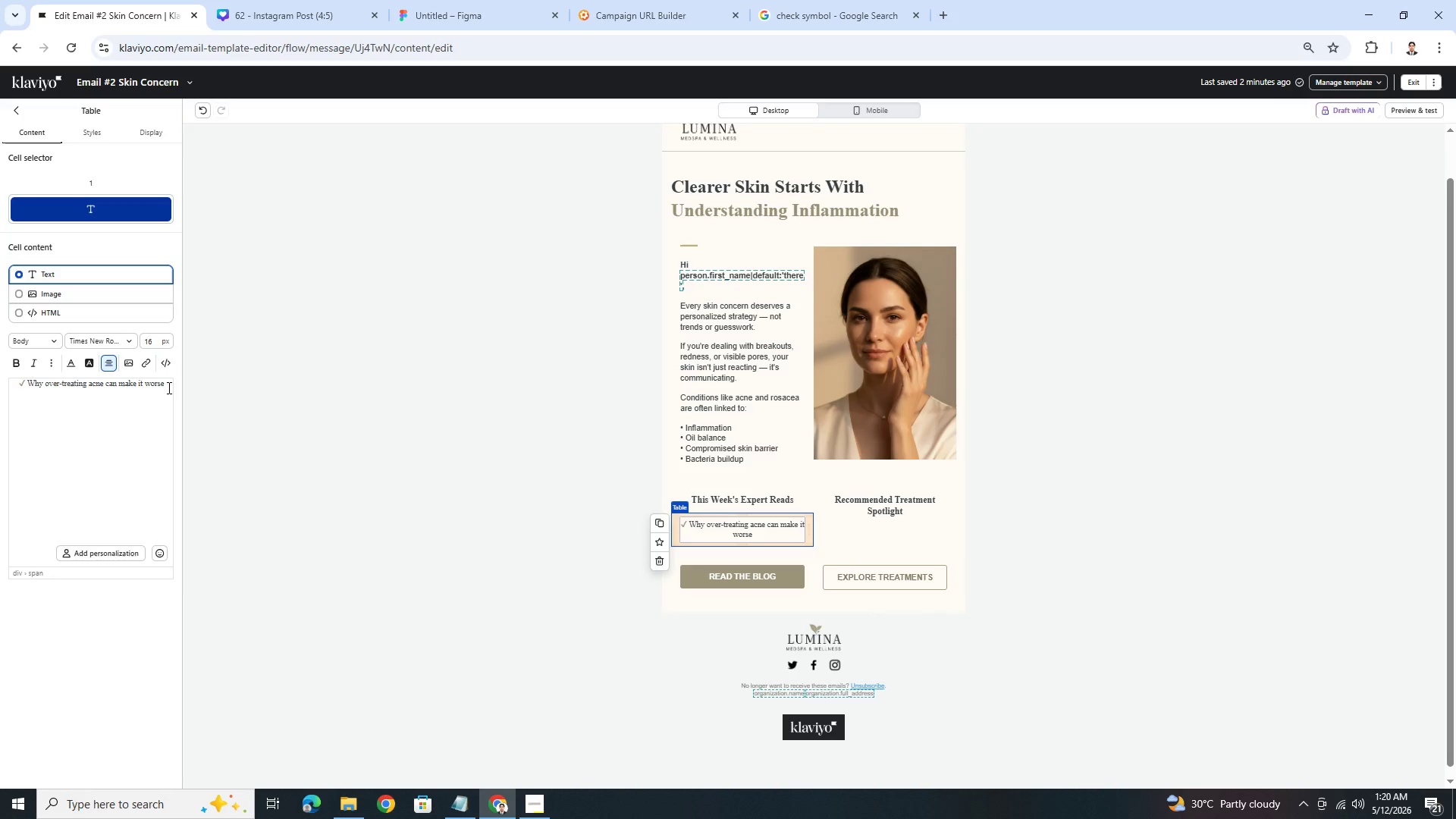 
key(Enter)
 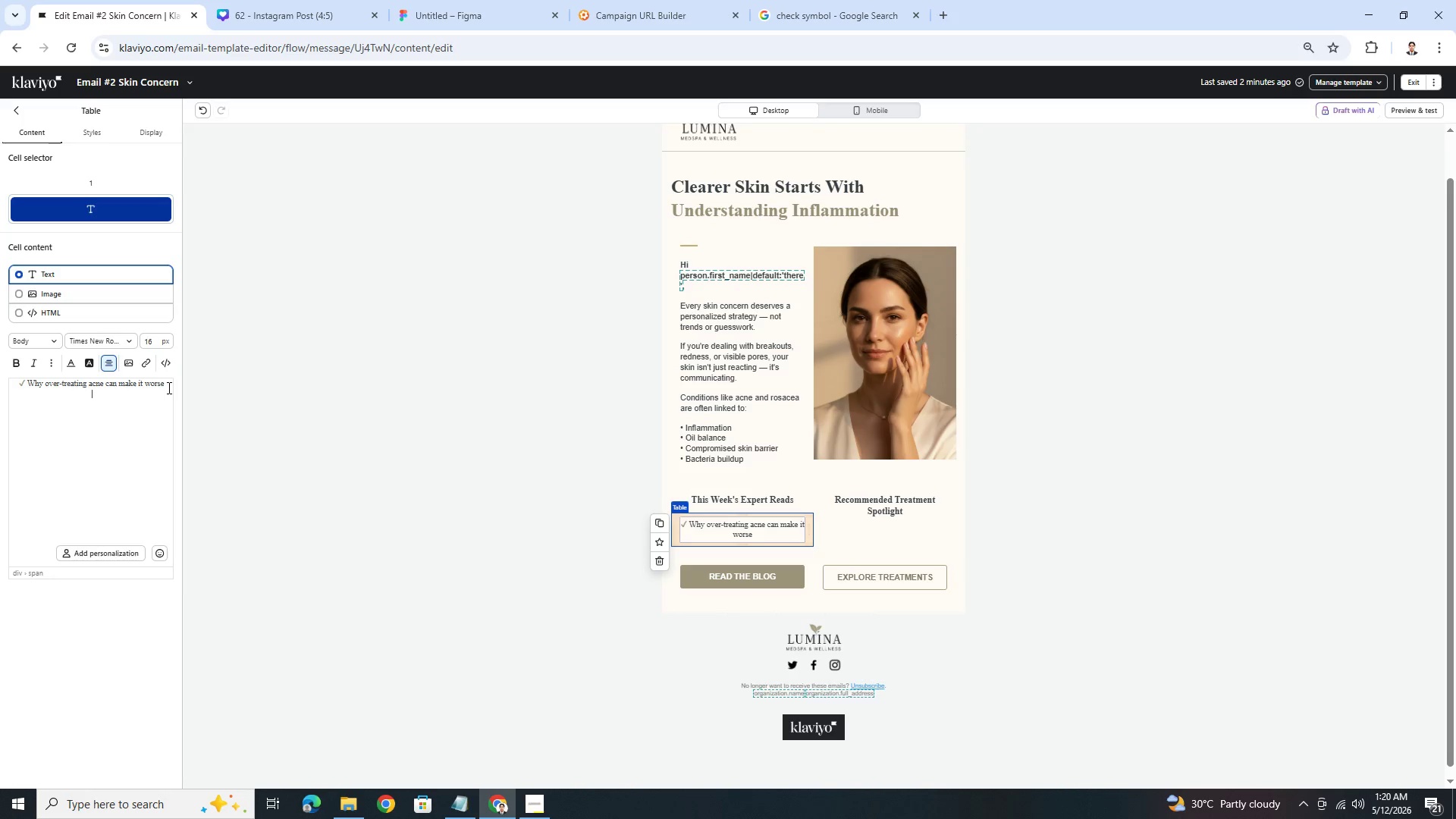 
key(Control+ControlLeft)
 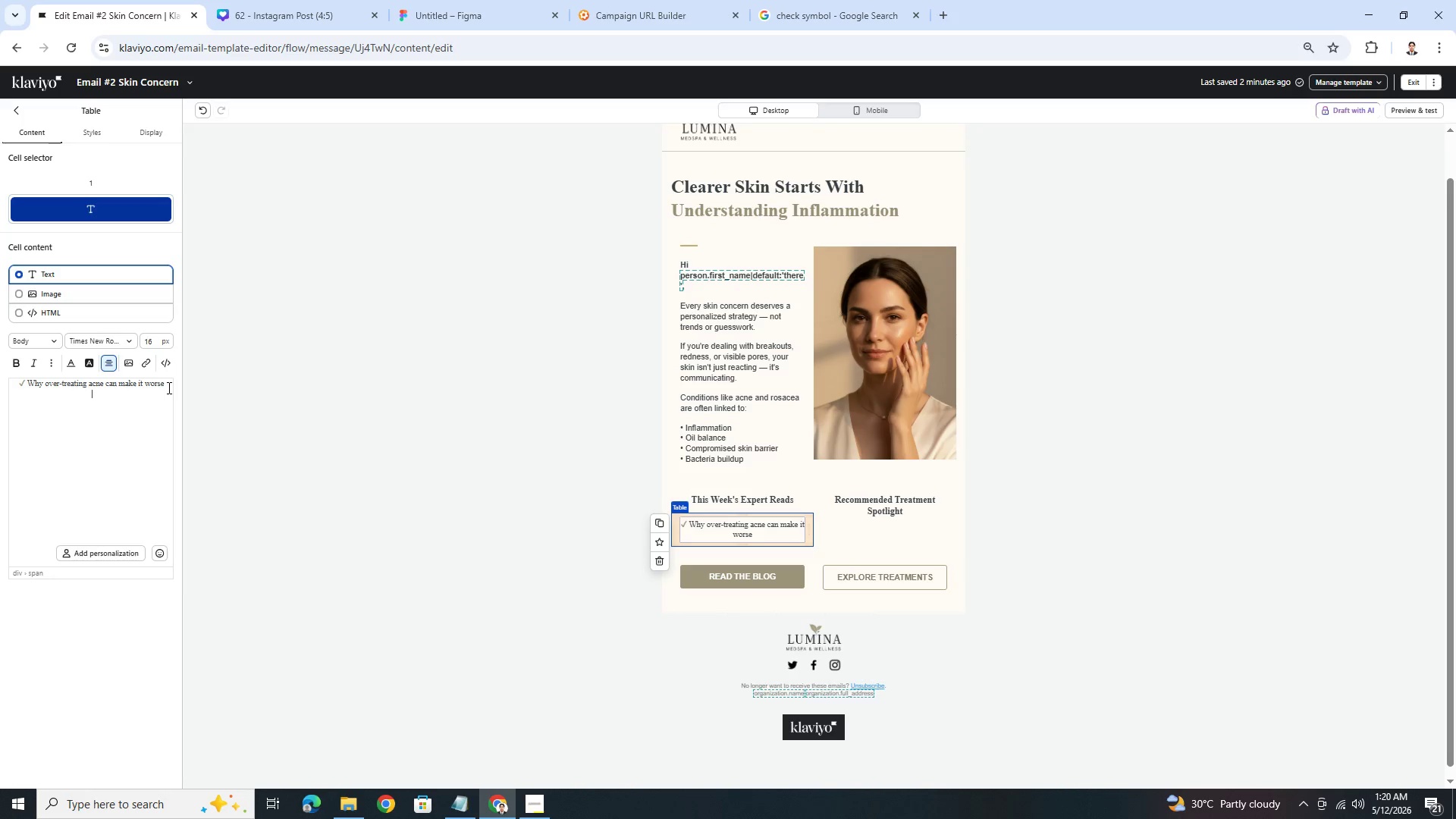 
key(Control+V)
 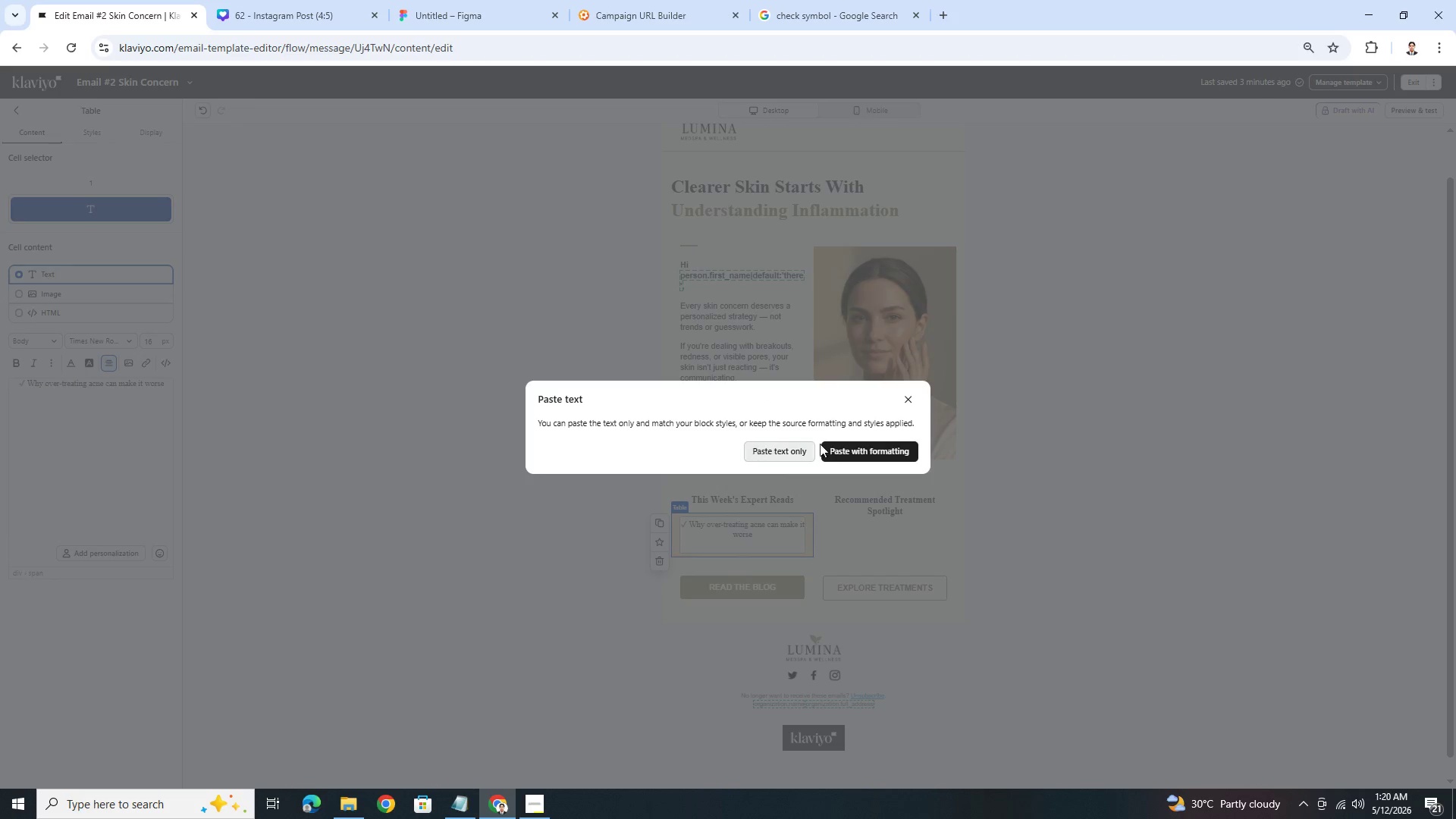 
left_click([844, 446])
 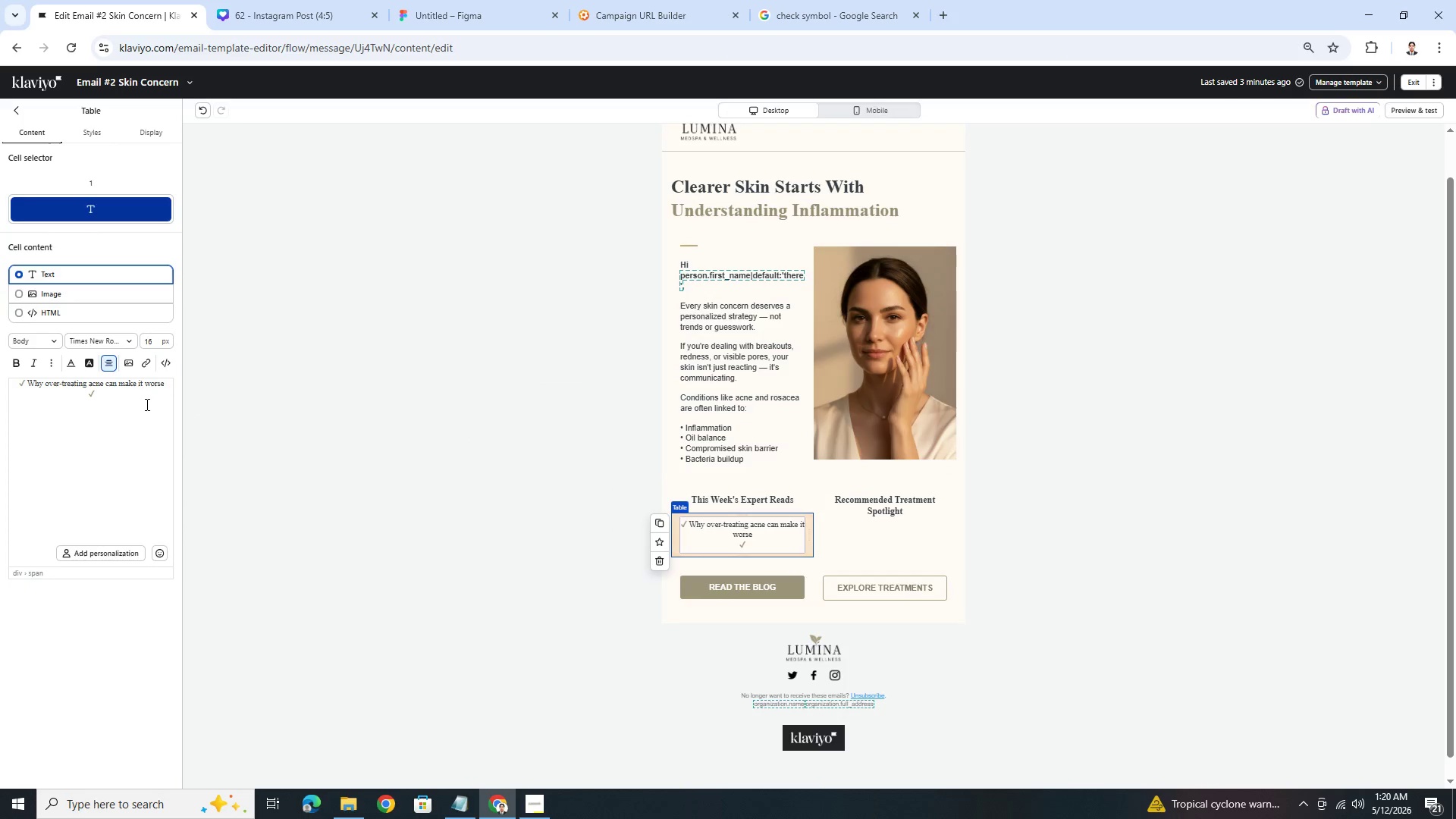 
left_click([115, 397])
 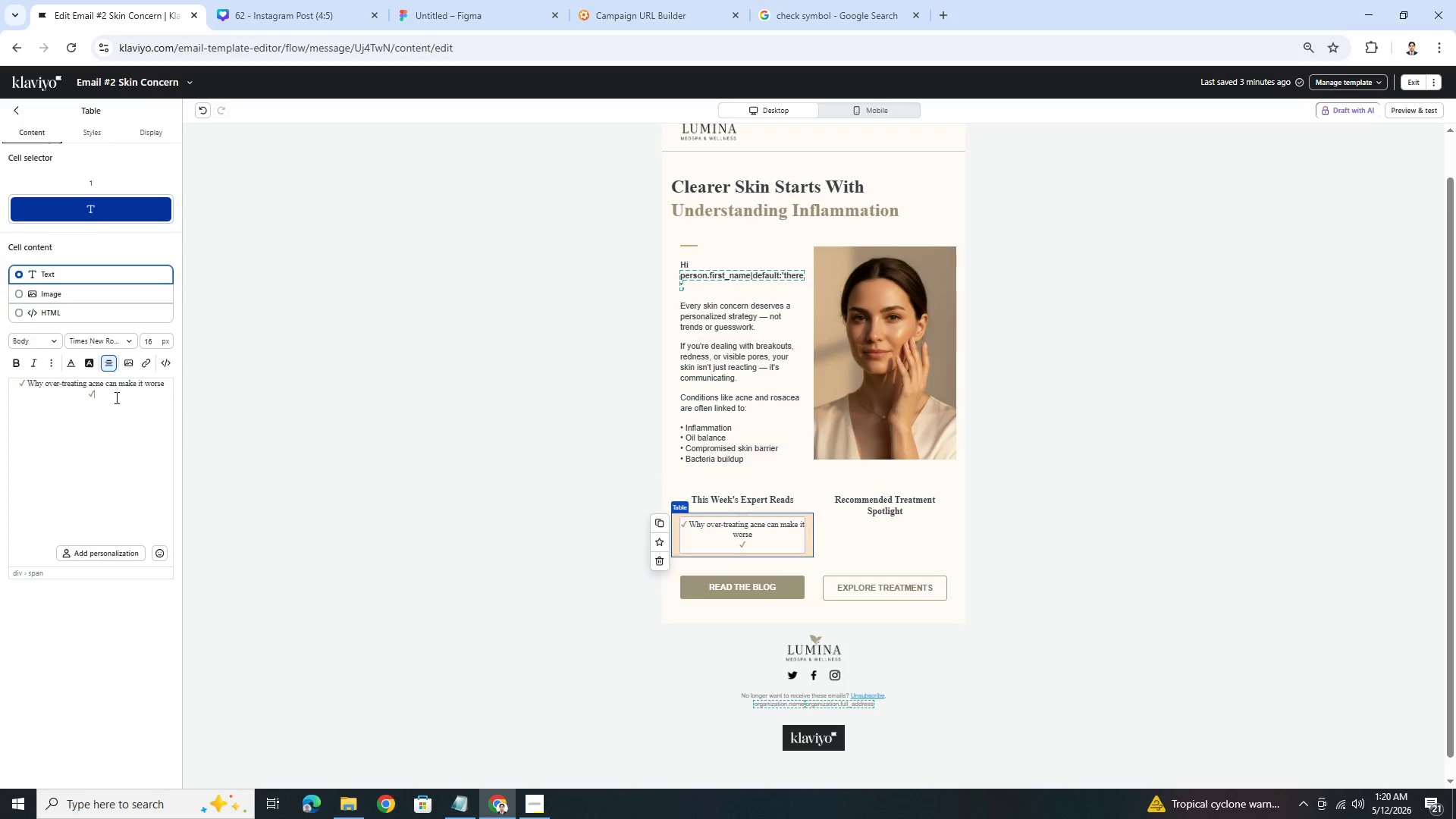 
key(Space)
 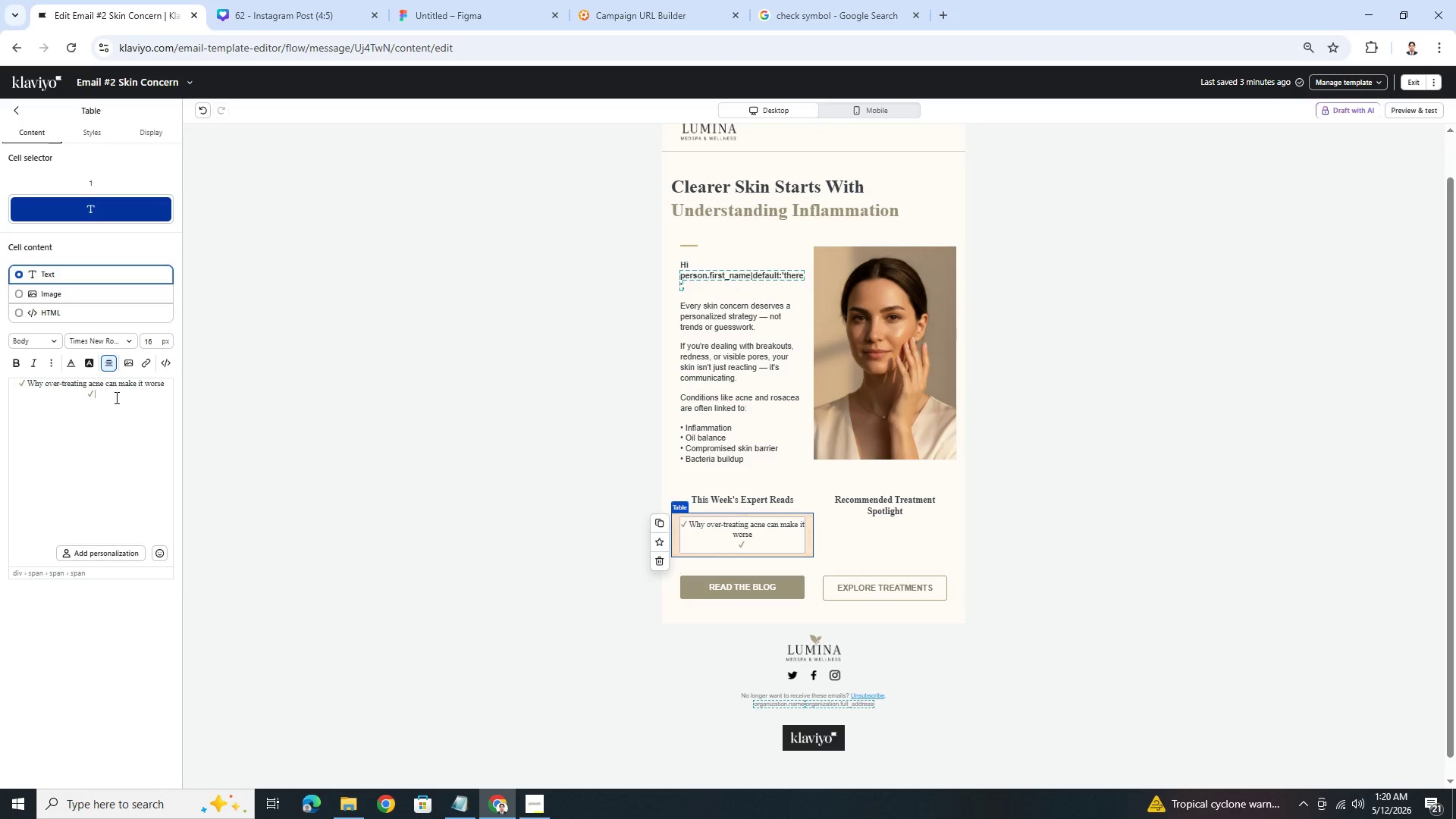 
key(Shift+T)
 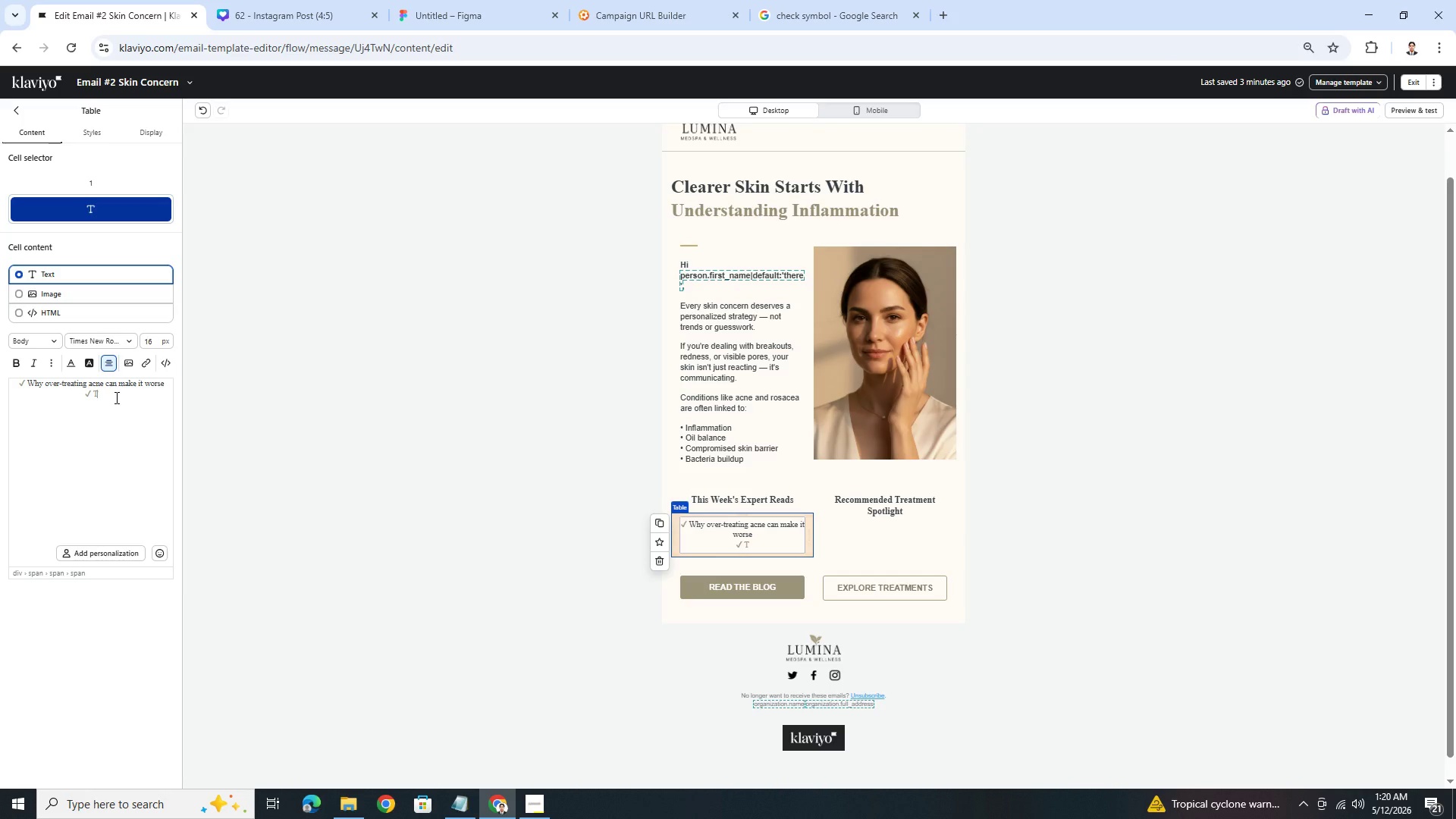 
key(Backspace)
 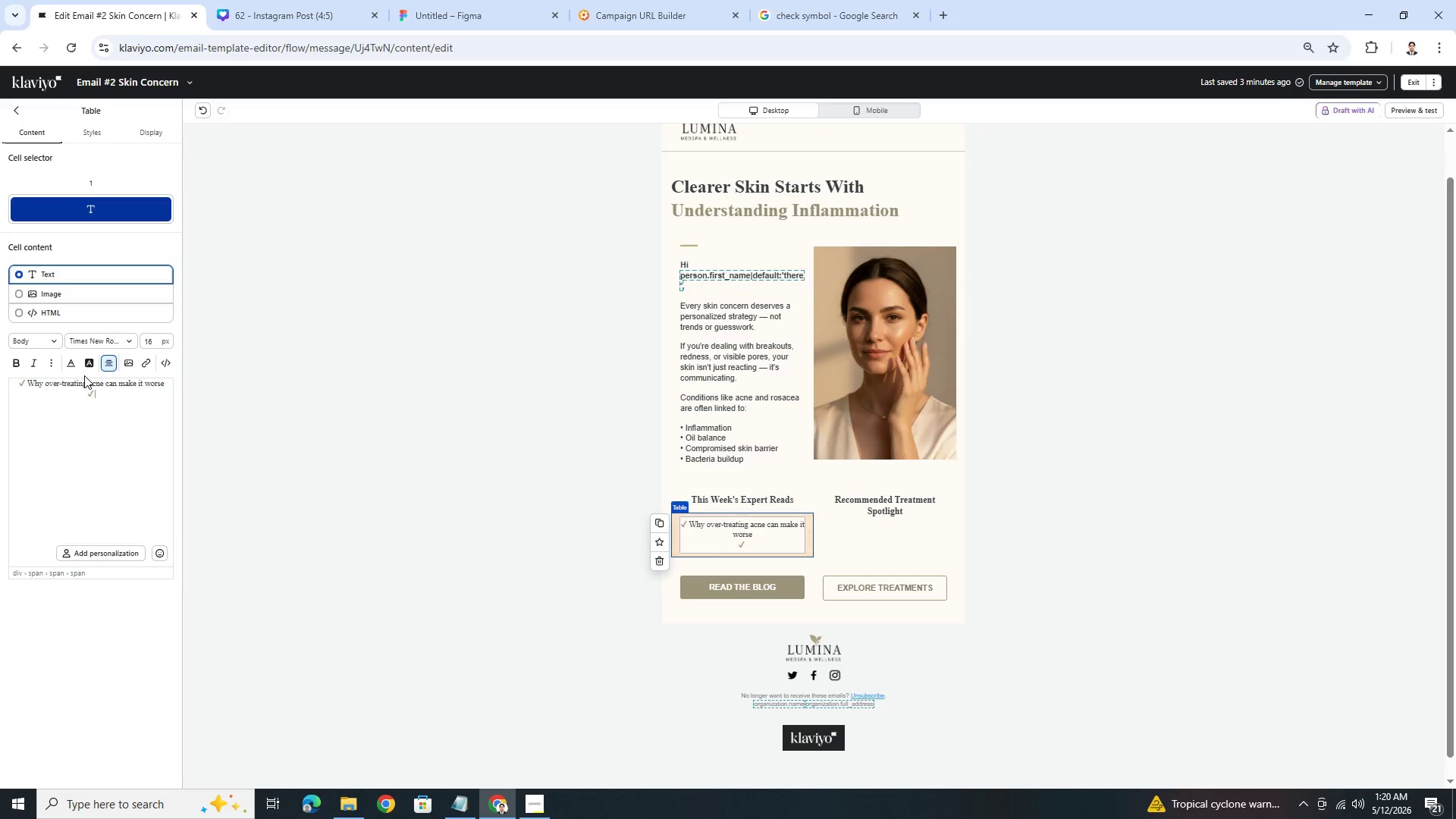 
left_click([75, 365])
 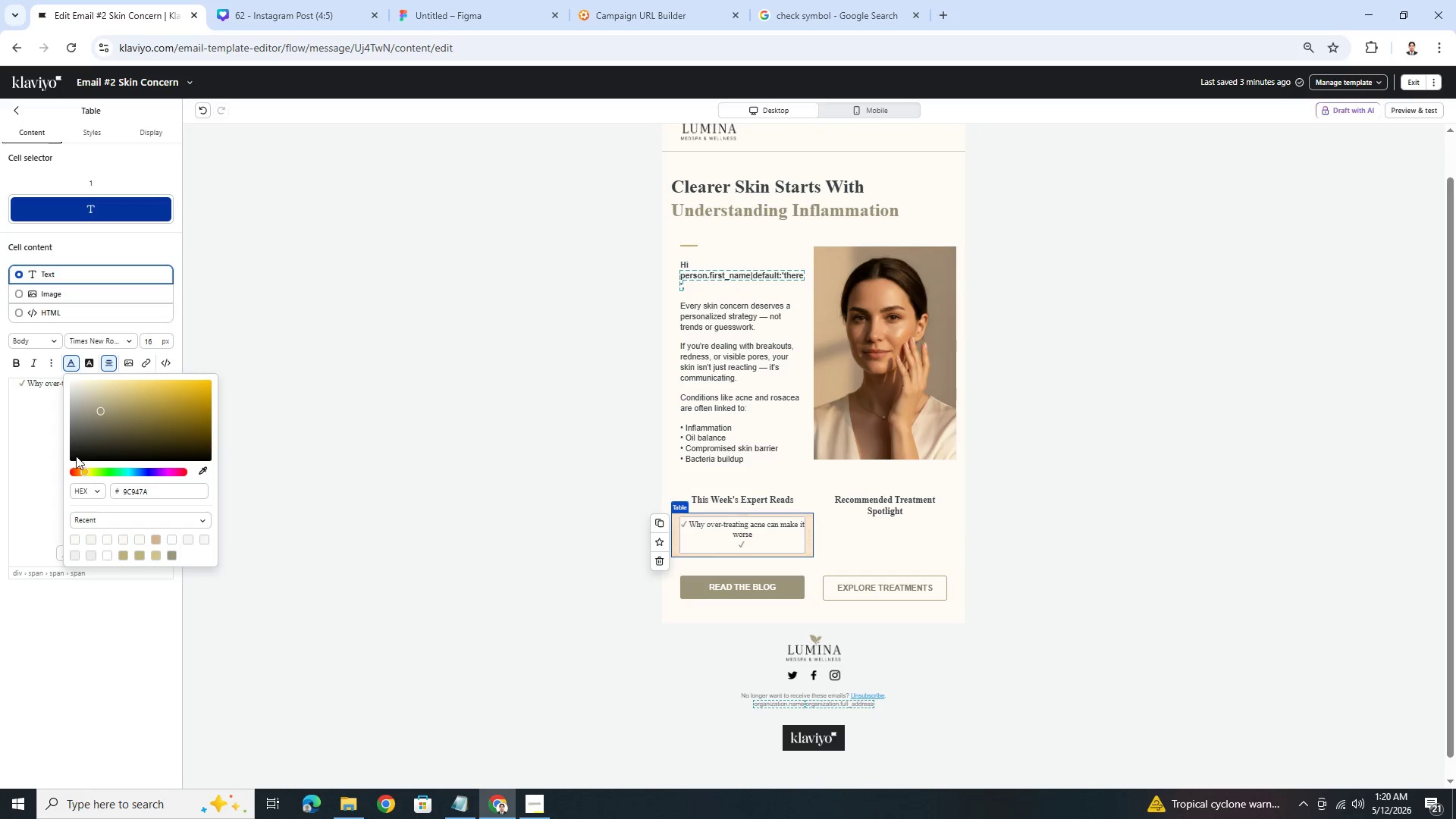 
left_click([144, 493])
 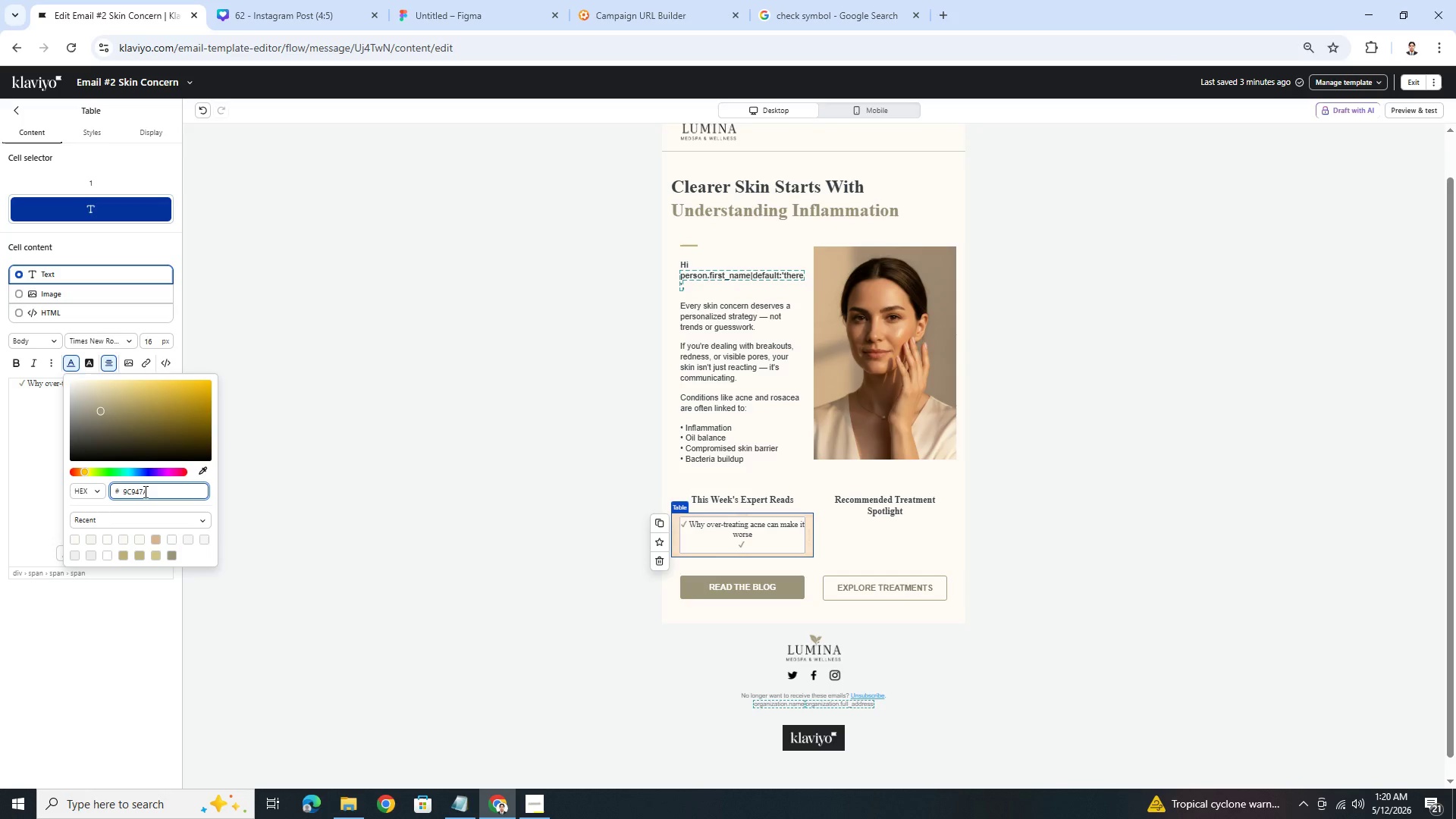 
double_click([144, 491])
 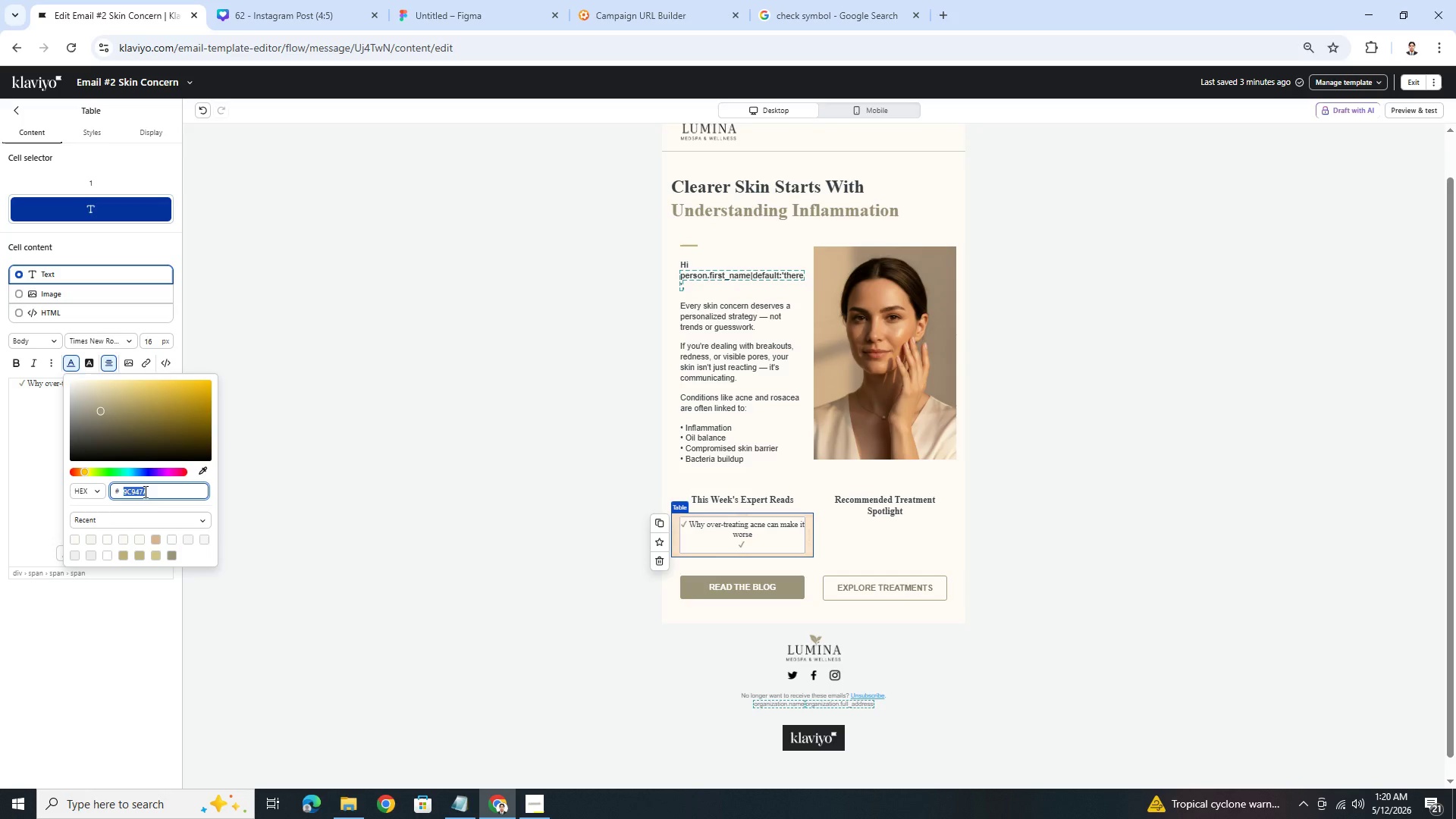 
triple_click([144, 491])
 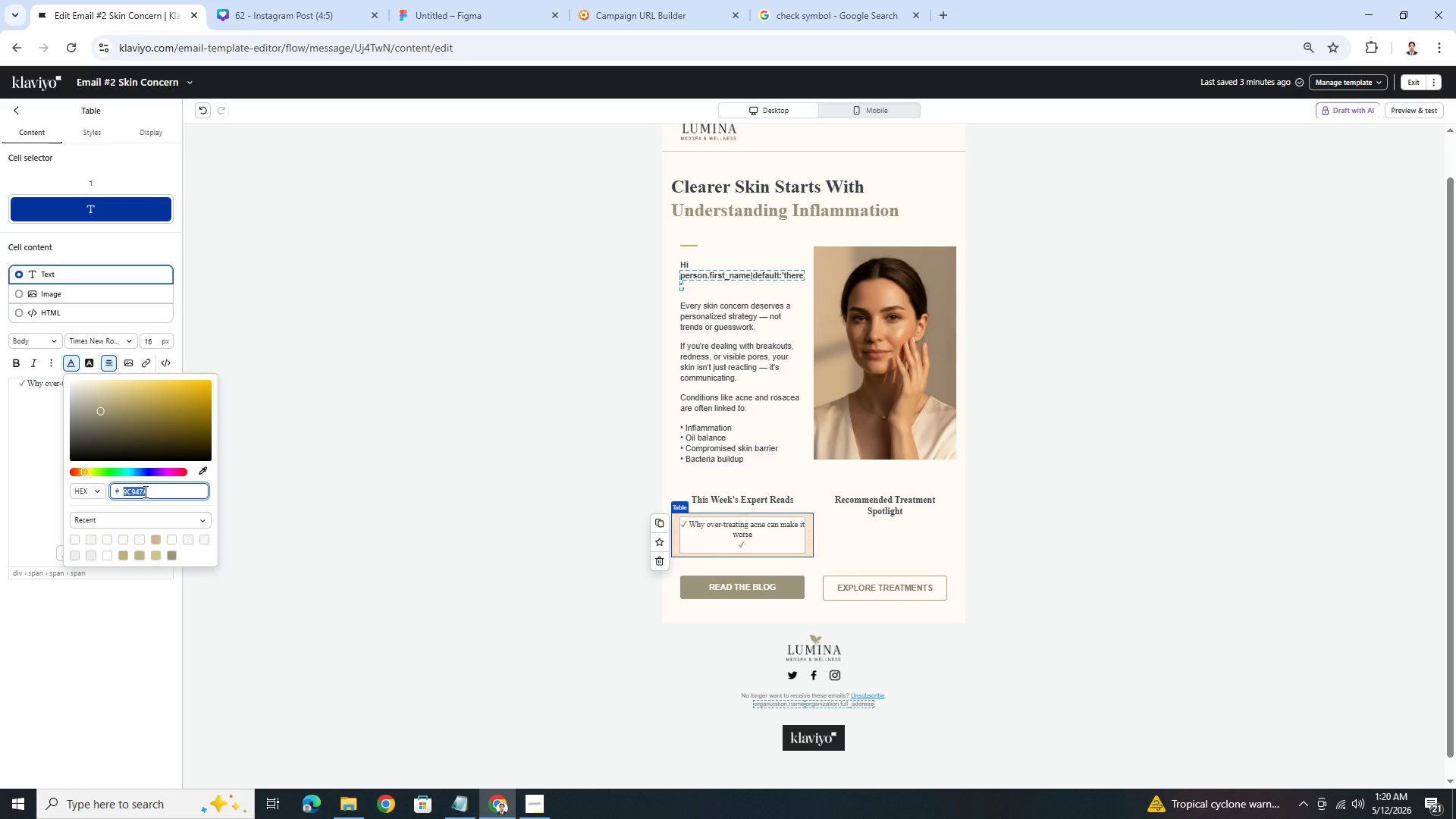 
type(2b2b2b)
 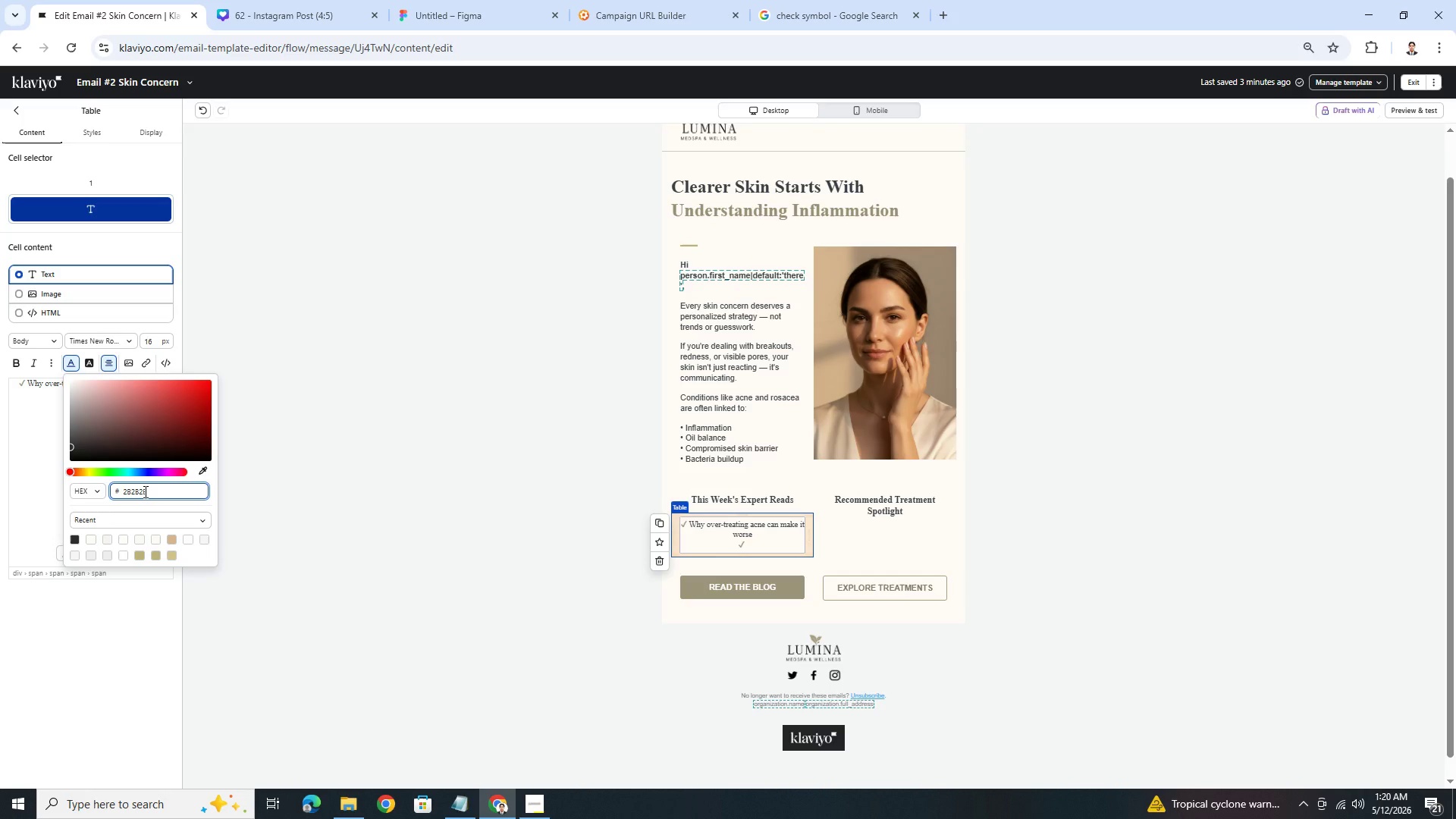 
key(Enter)
 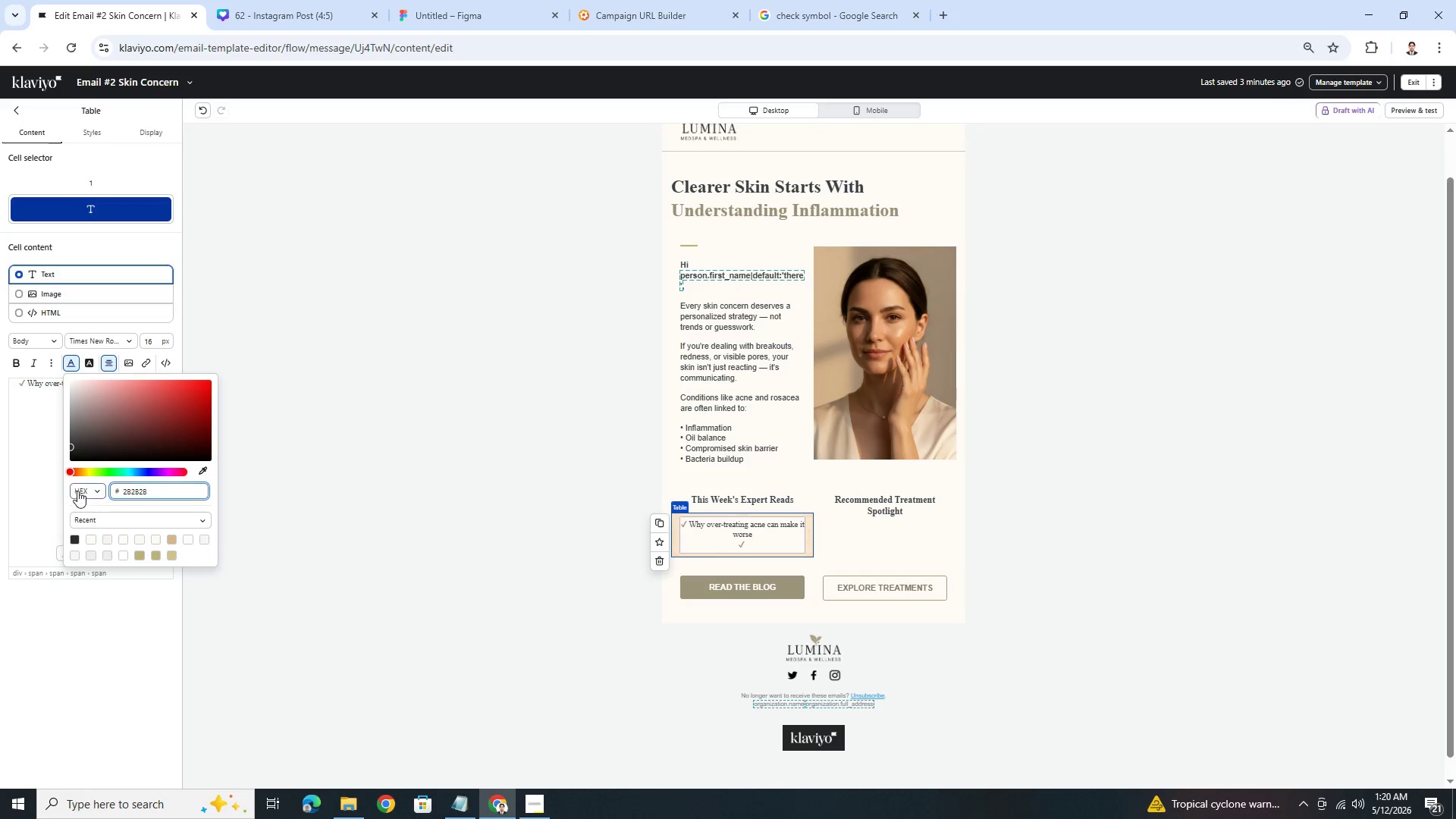 
left_click([41, 442])
 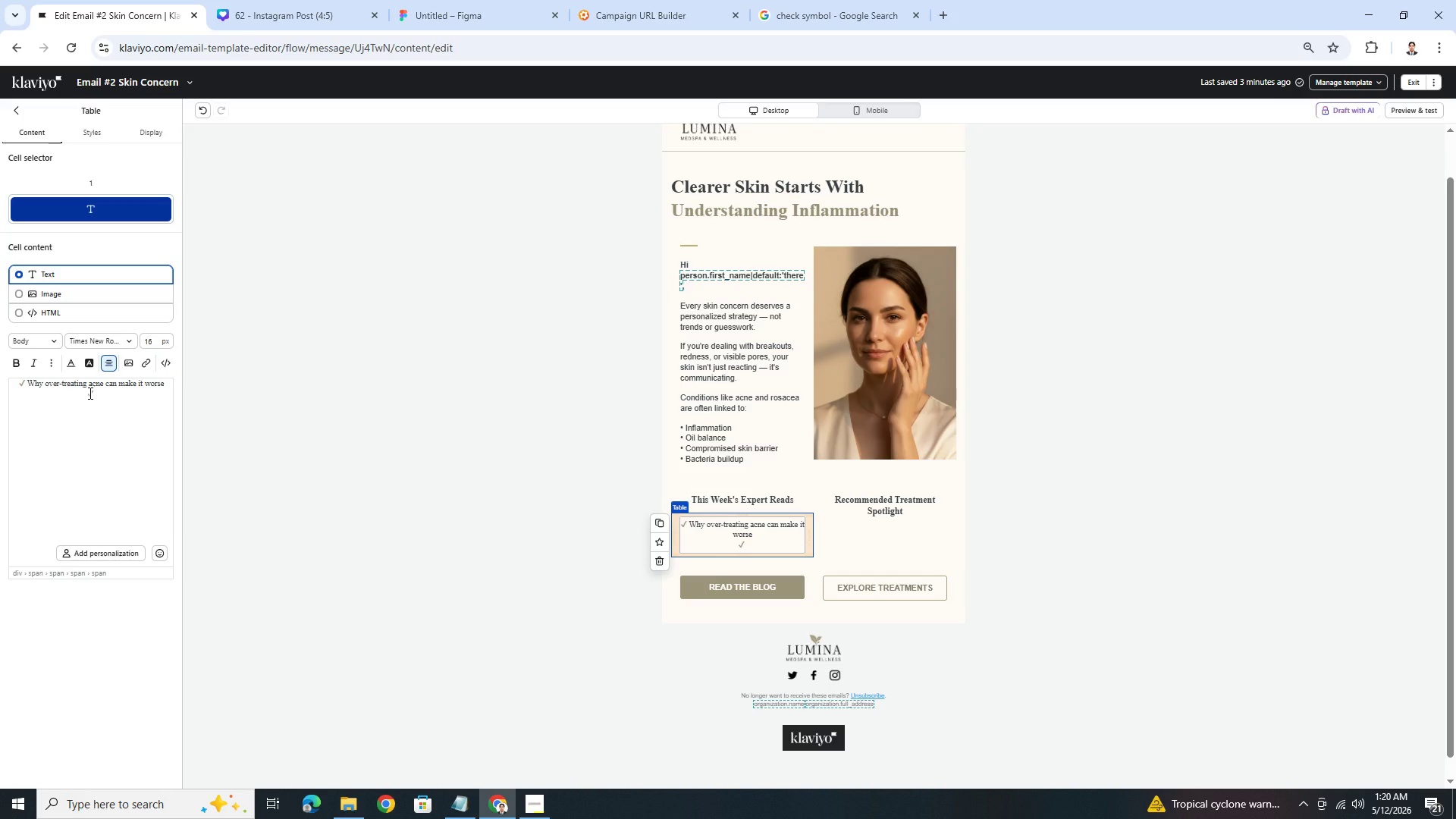 
type(The role of inflama)
key(Backspace)
type(mation in persistent)
 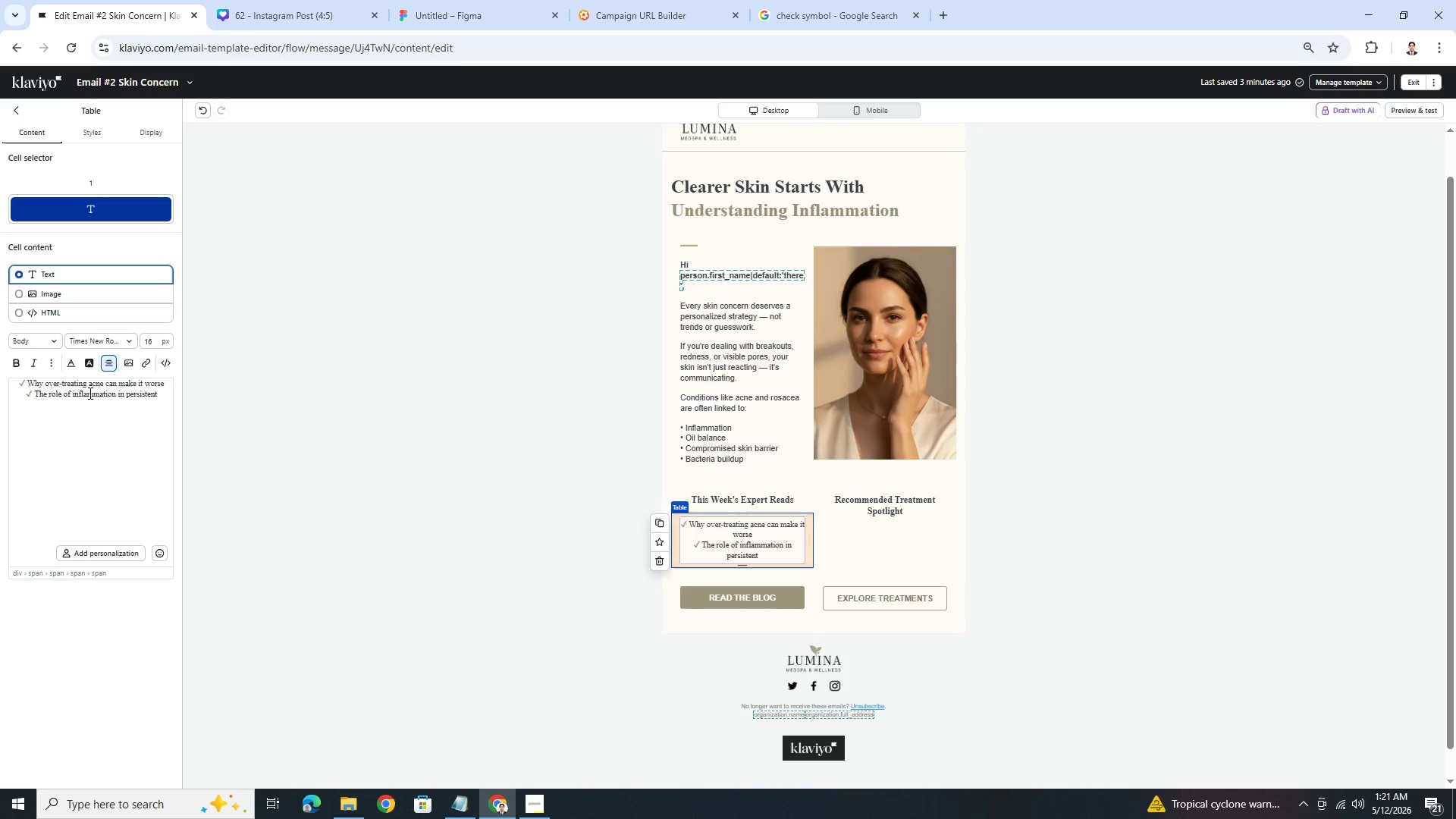 
wait(26.03)
 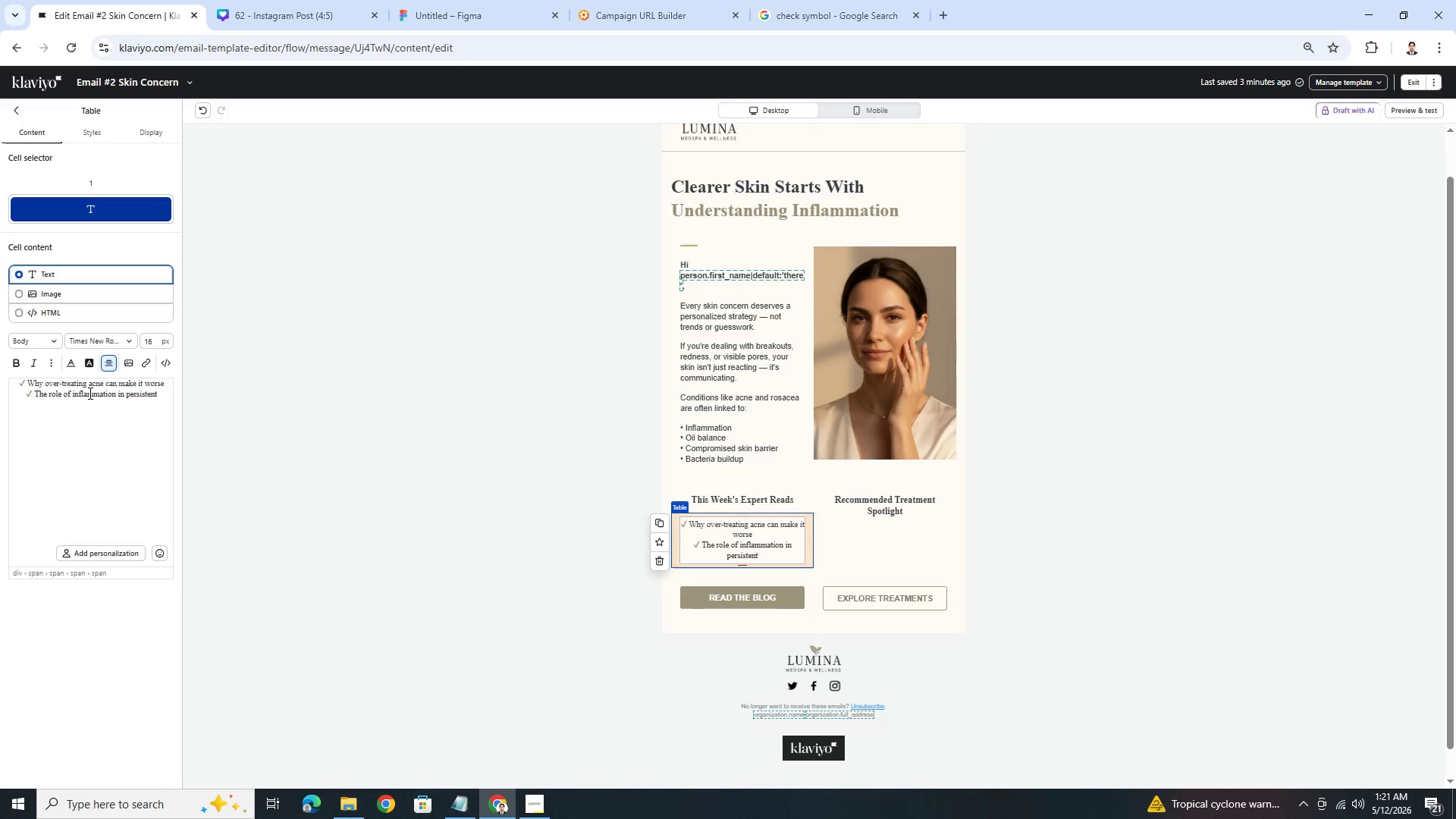 
left_click([770, 554])
 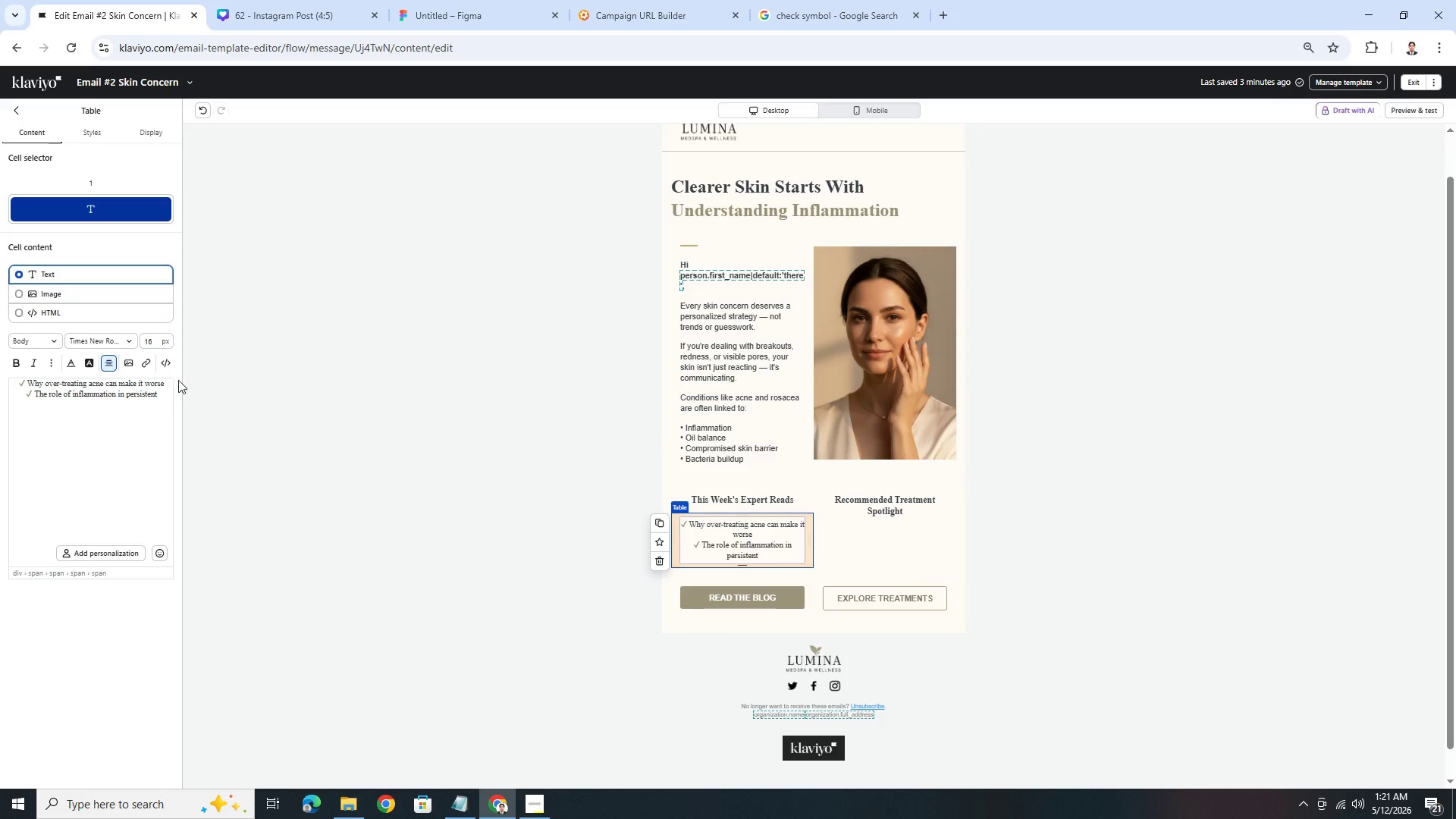 
left_click([162, 394])
 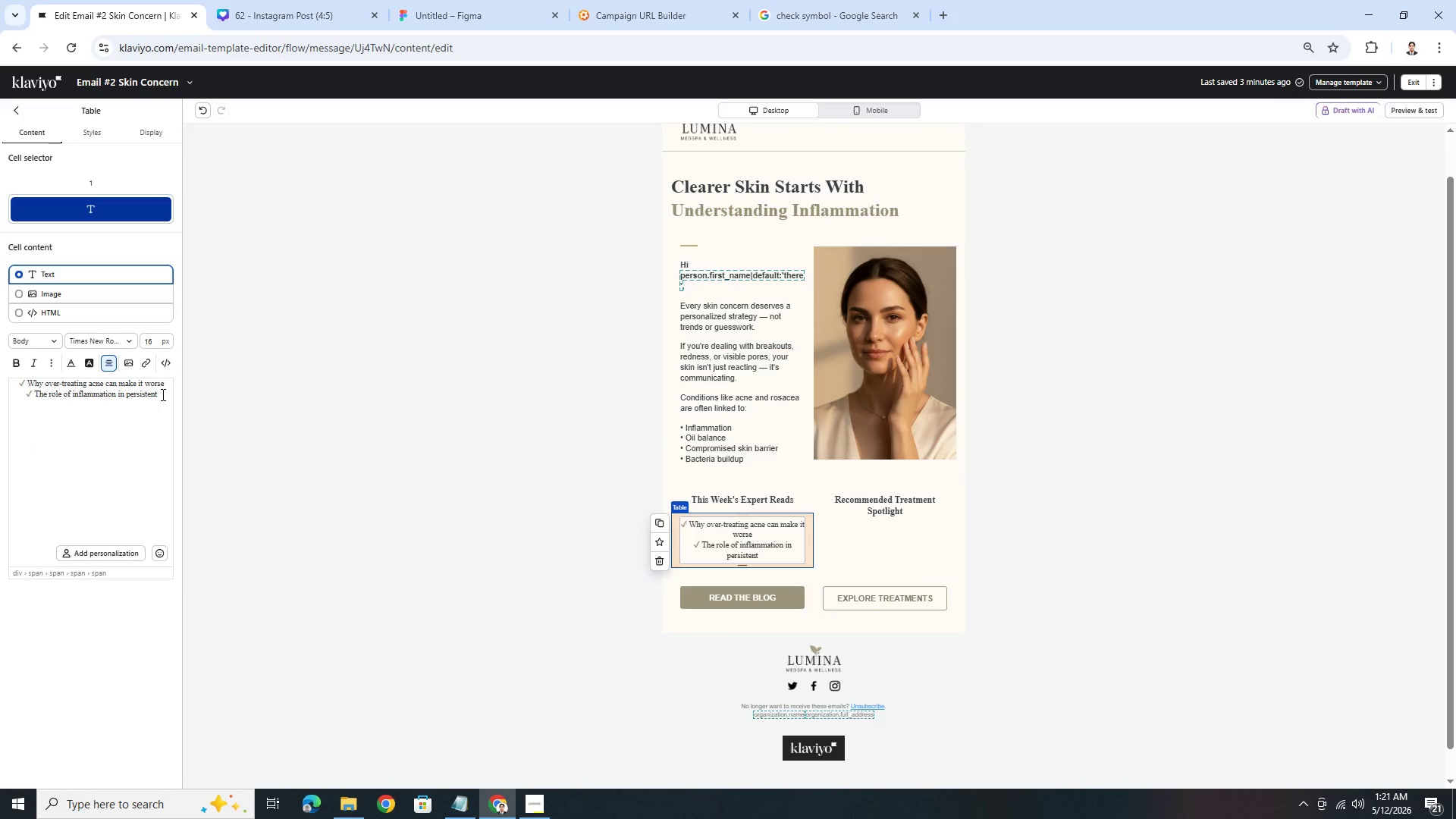 
type( breakouts)
 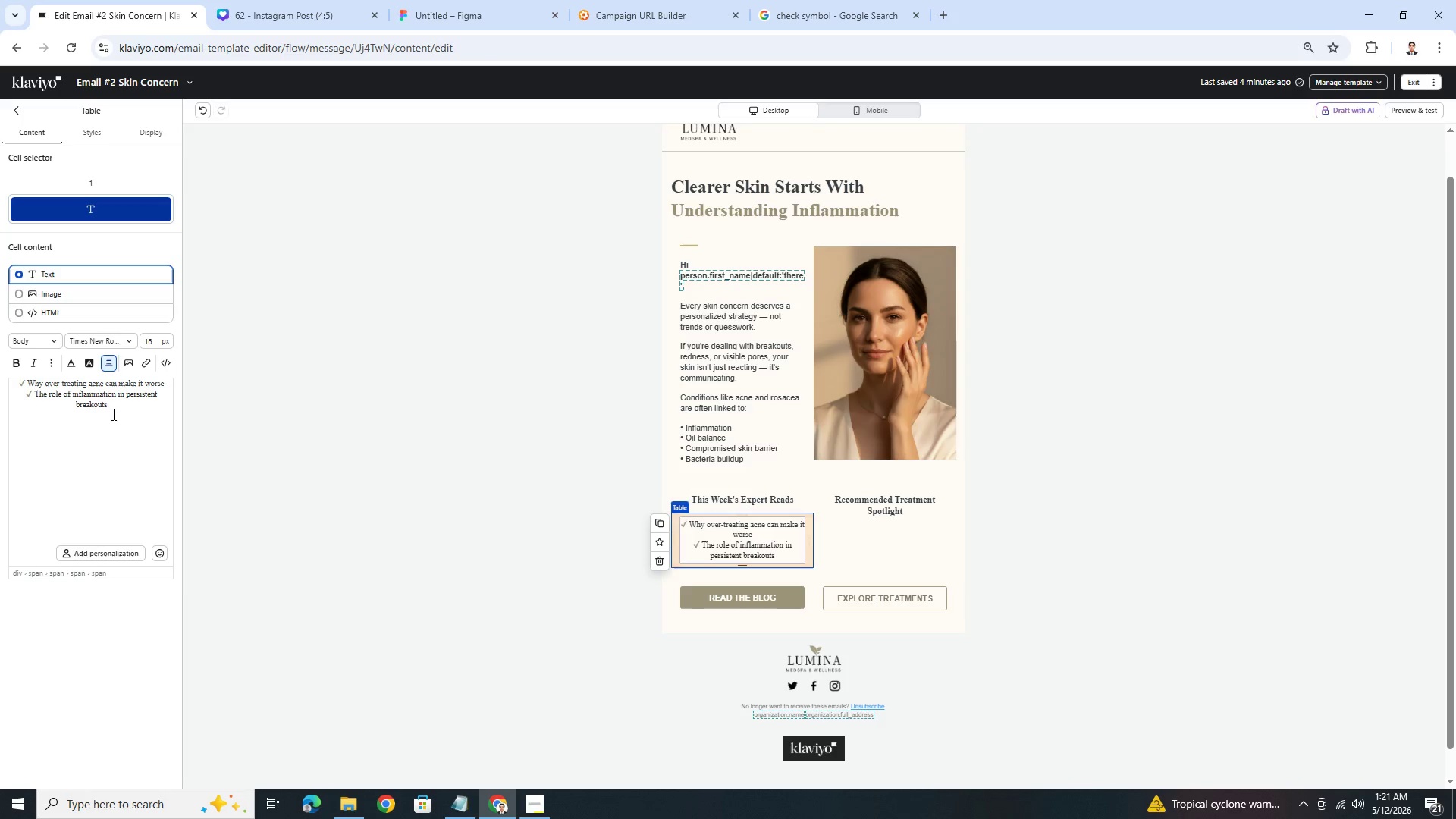 
key(Enter)
 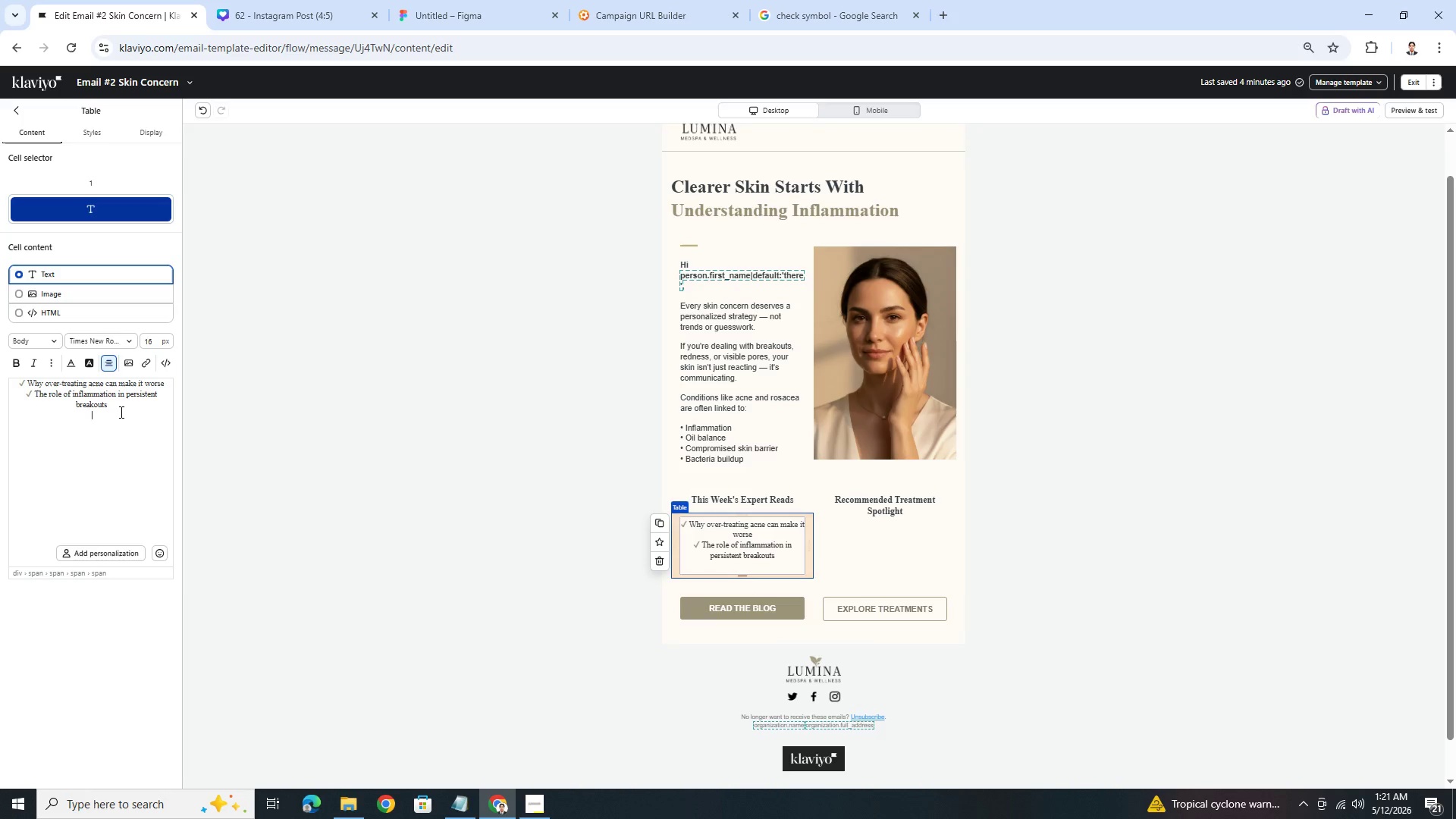 
type(Ingredients that actually cal )
key(Backspace)
type(m abd =)
key(Backspace)
key(Backspace)
key(Backspace)
key(Backspace)
type(nd repair skin)
 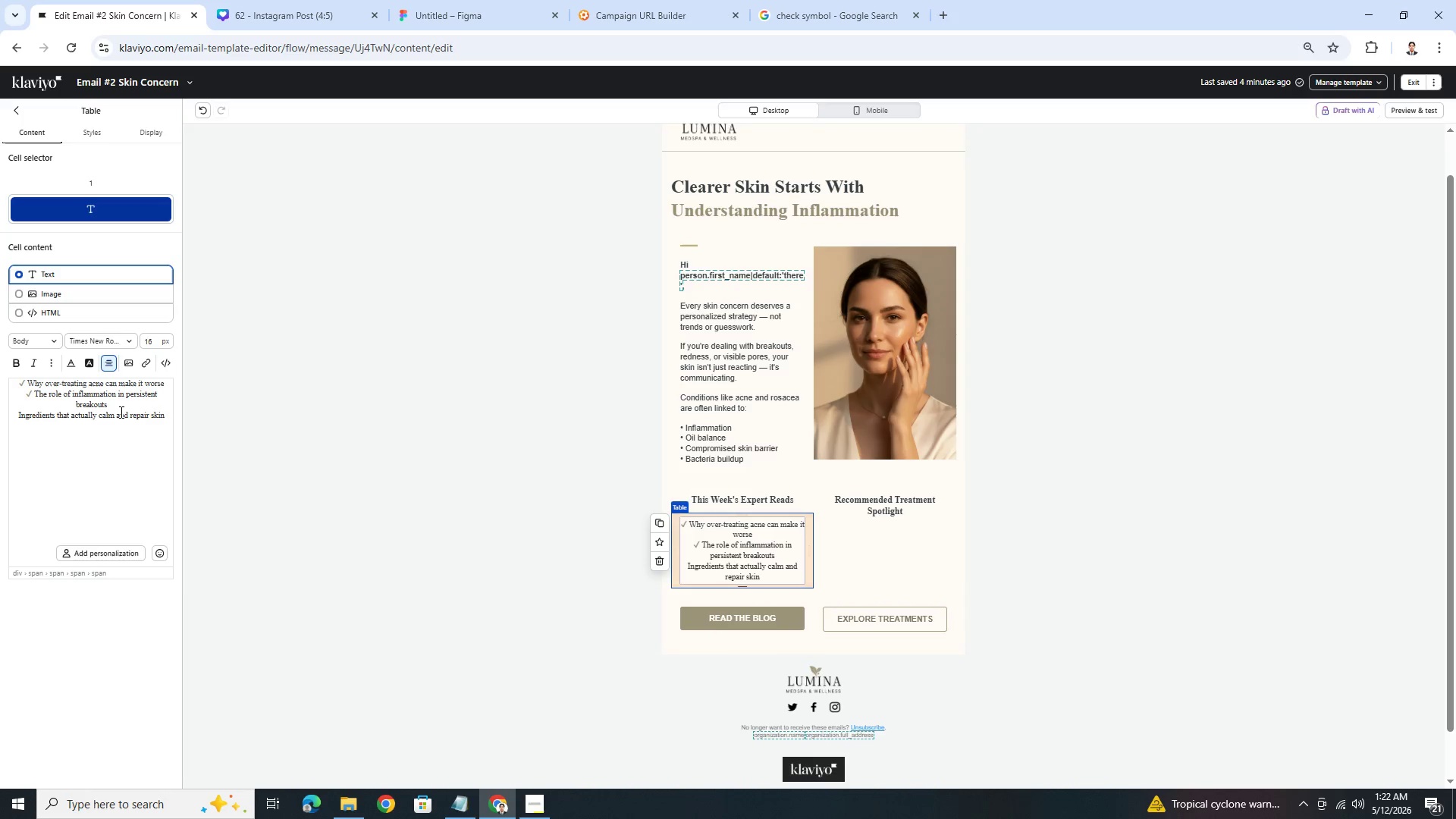 
key(Enter)
 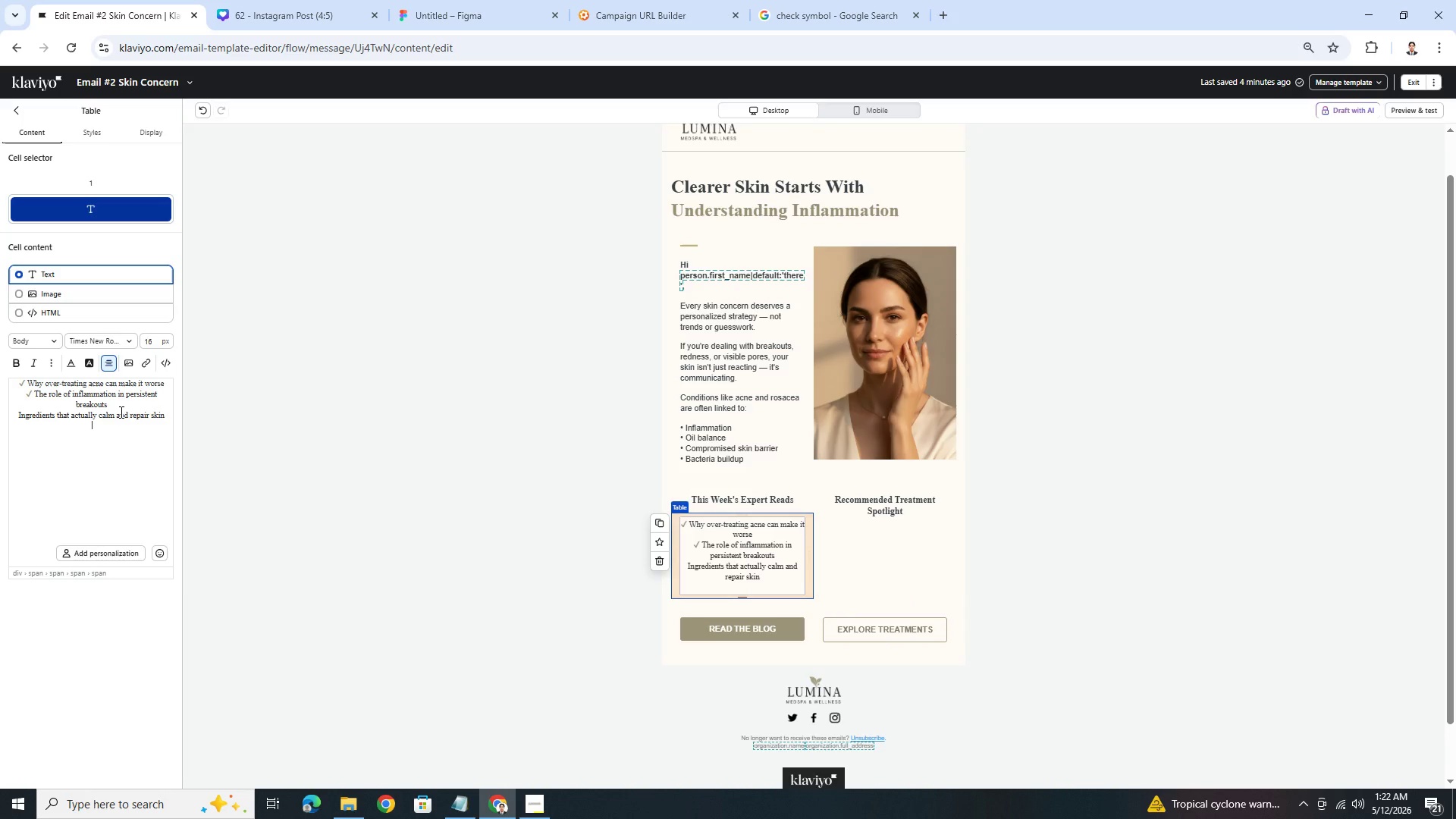 
wait(6.48)
 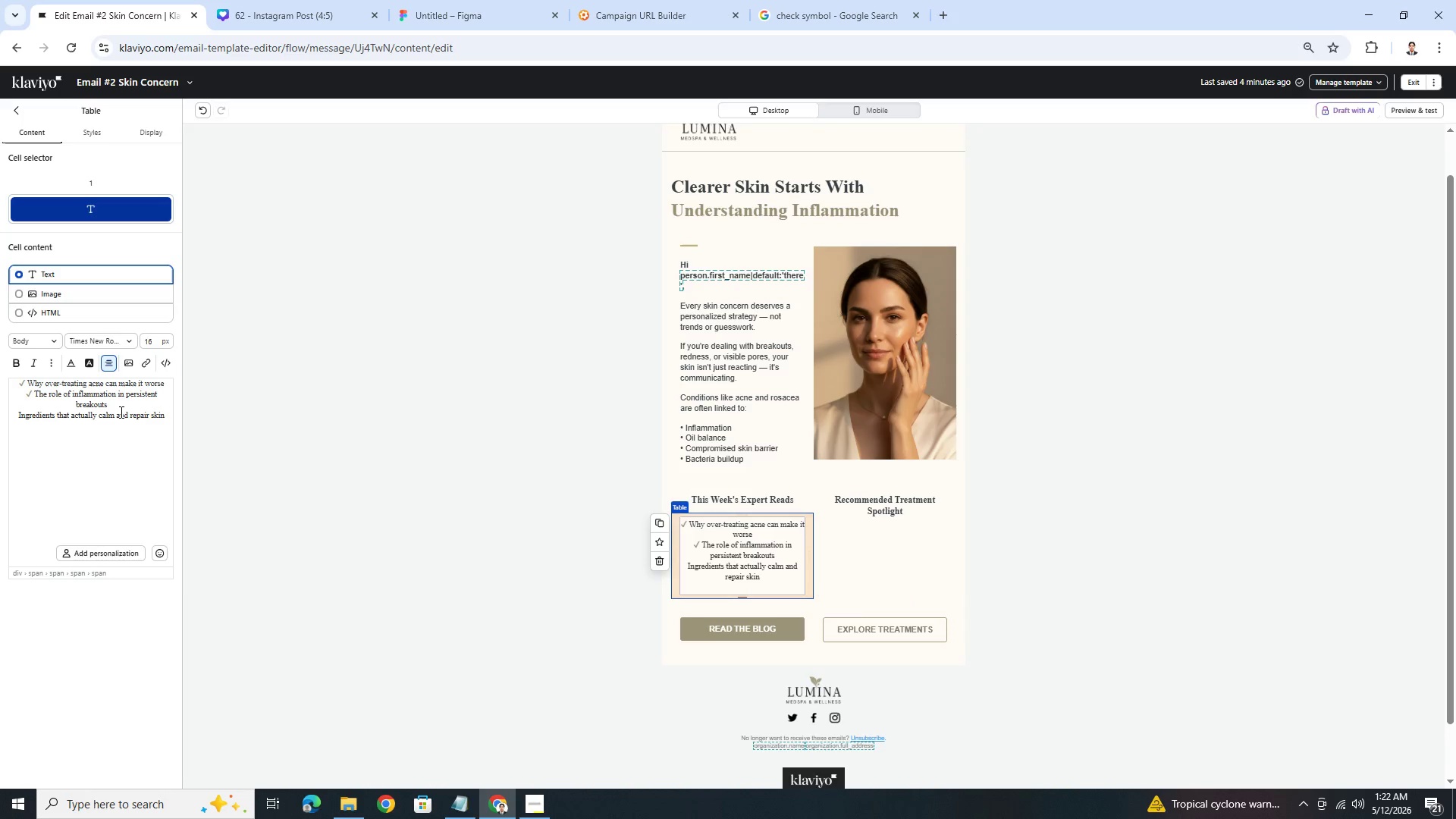 
type(How to reduce pore appearance safely)
 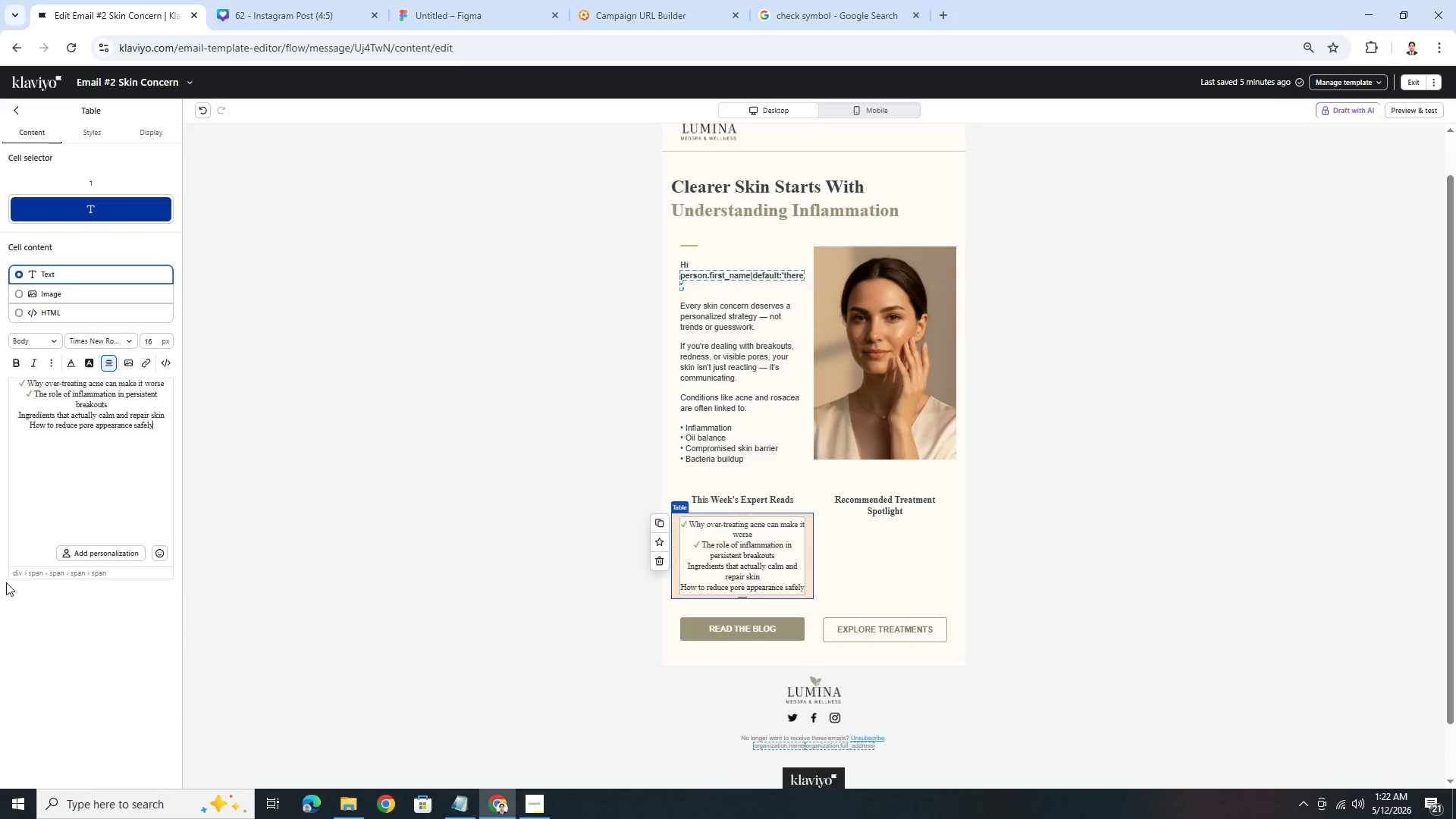 
wait(7.41)
 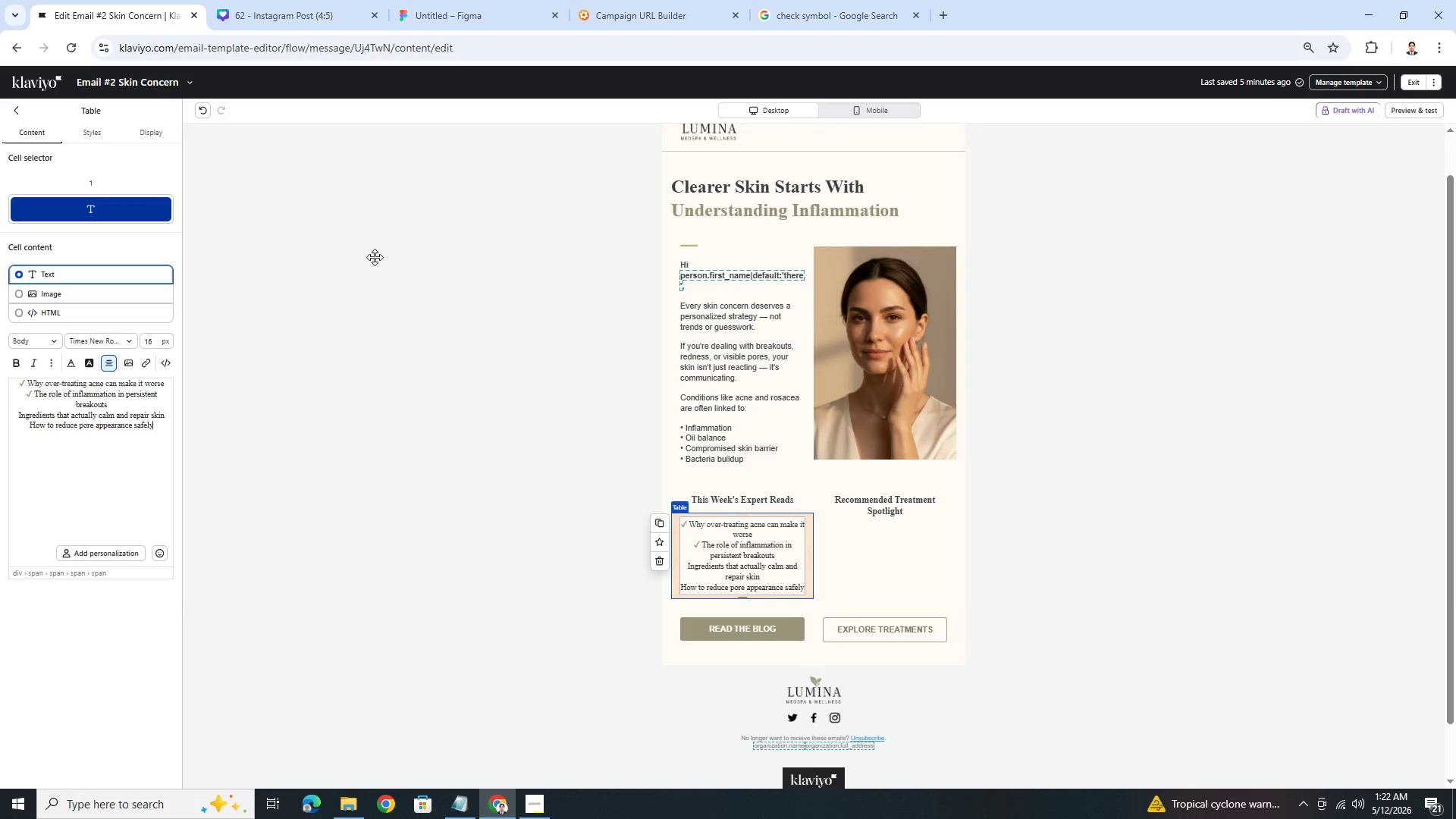 
left_click_drag(start_coordinate=[32, 391], to_coordinate=[24, 392])
 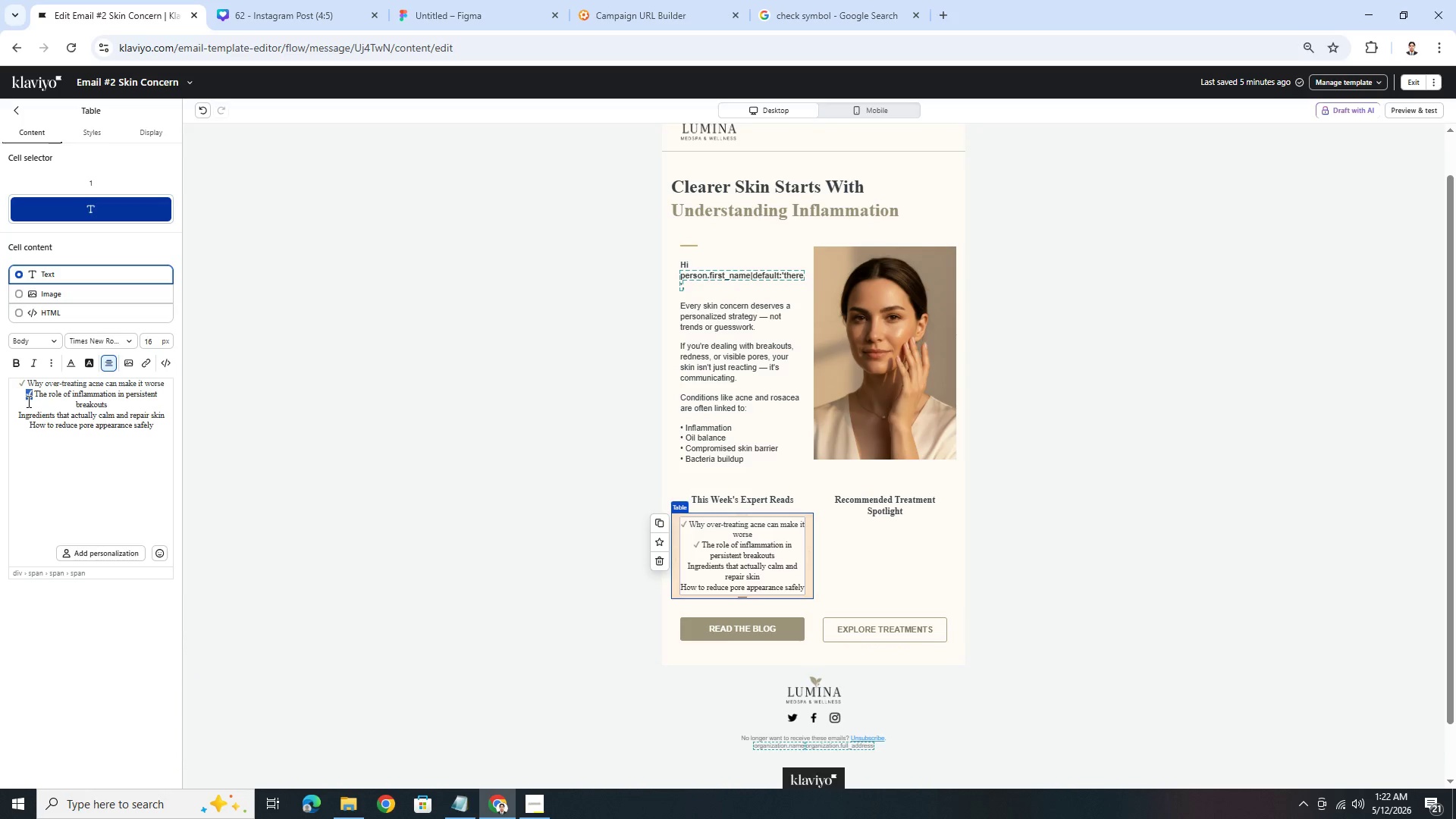 
key(Control+C)
 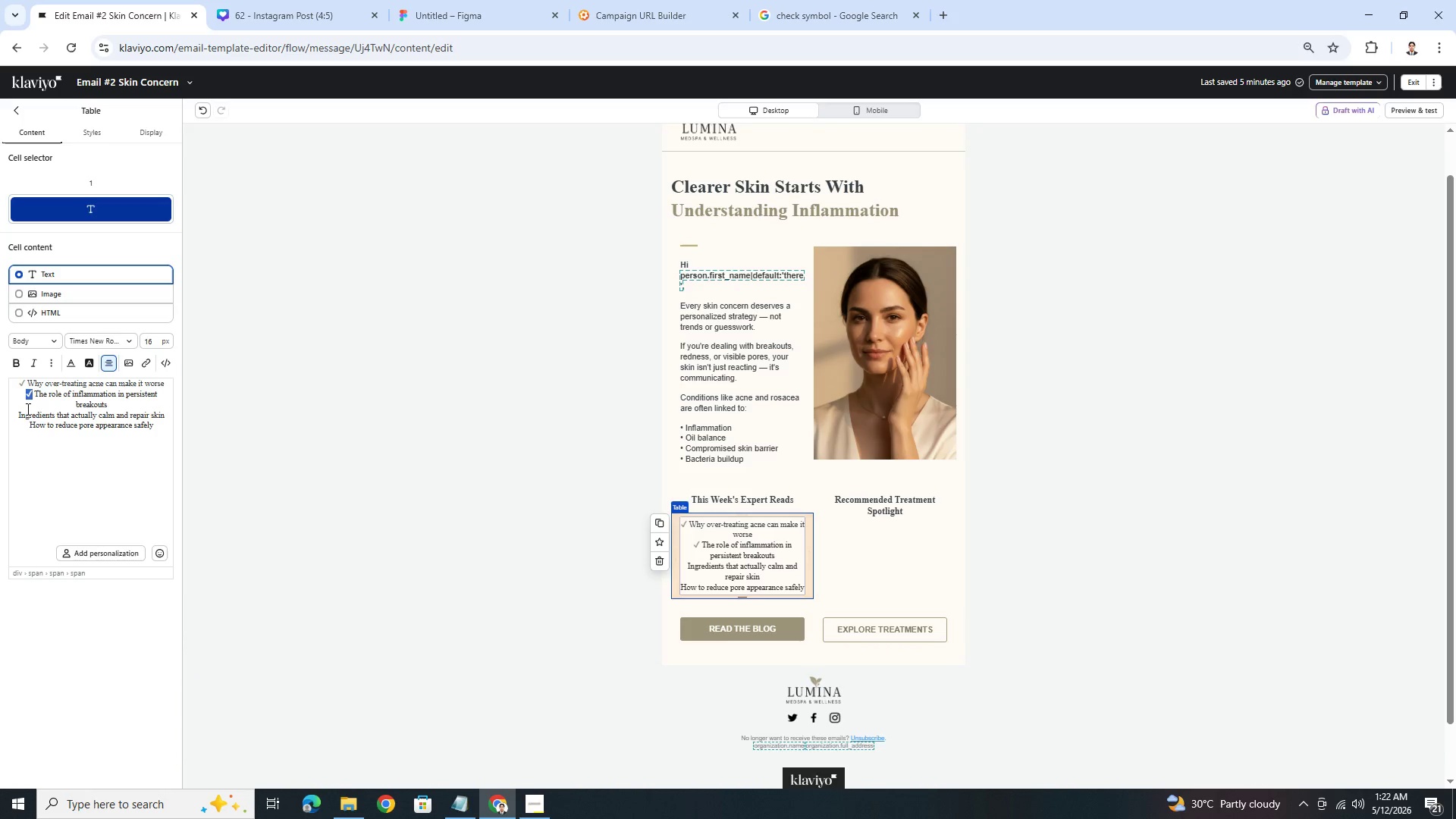 
left_click([14, 413])
 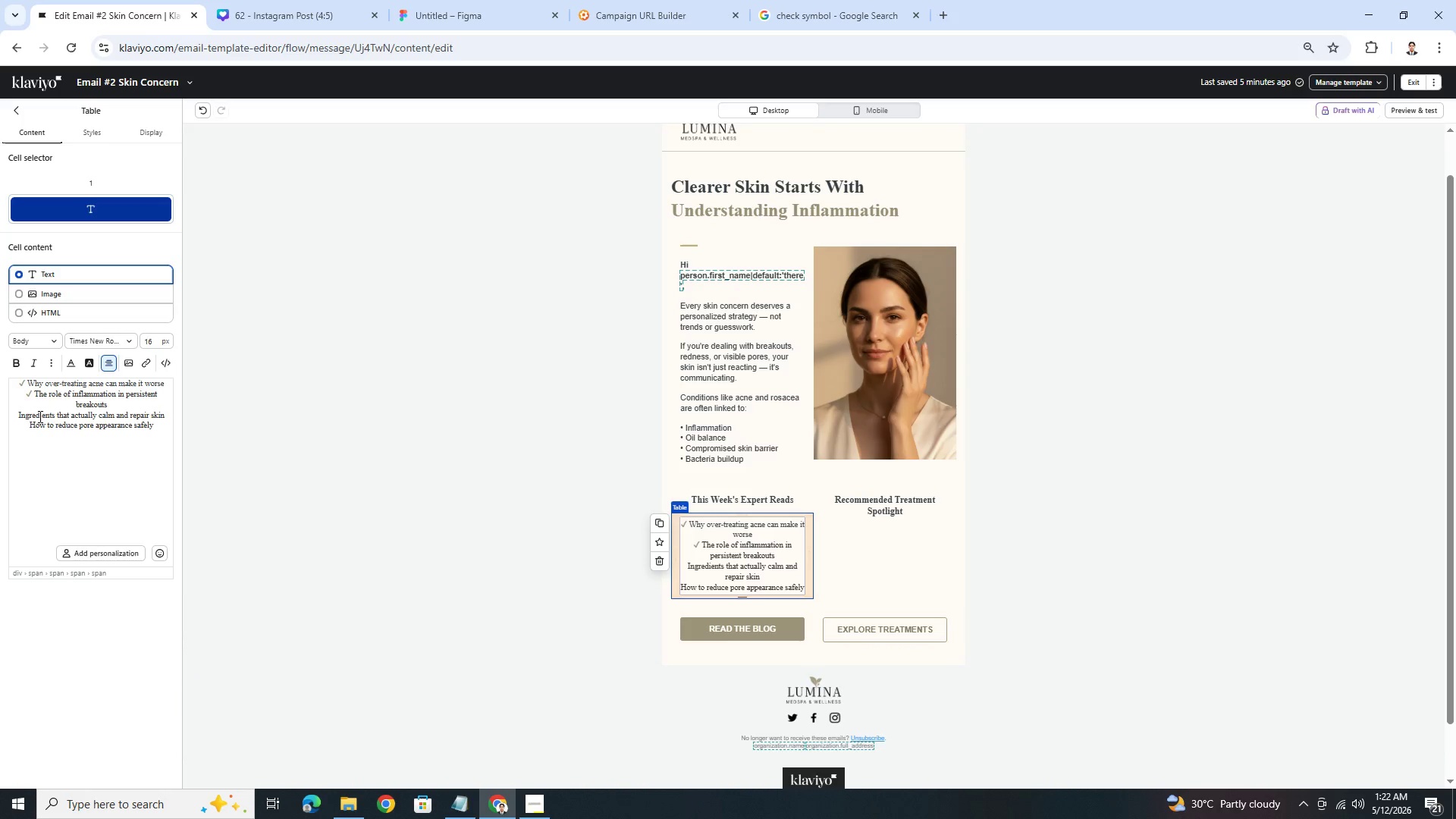 
key(Control+ControlLeft)
 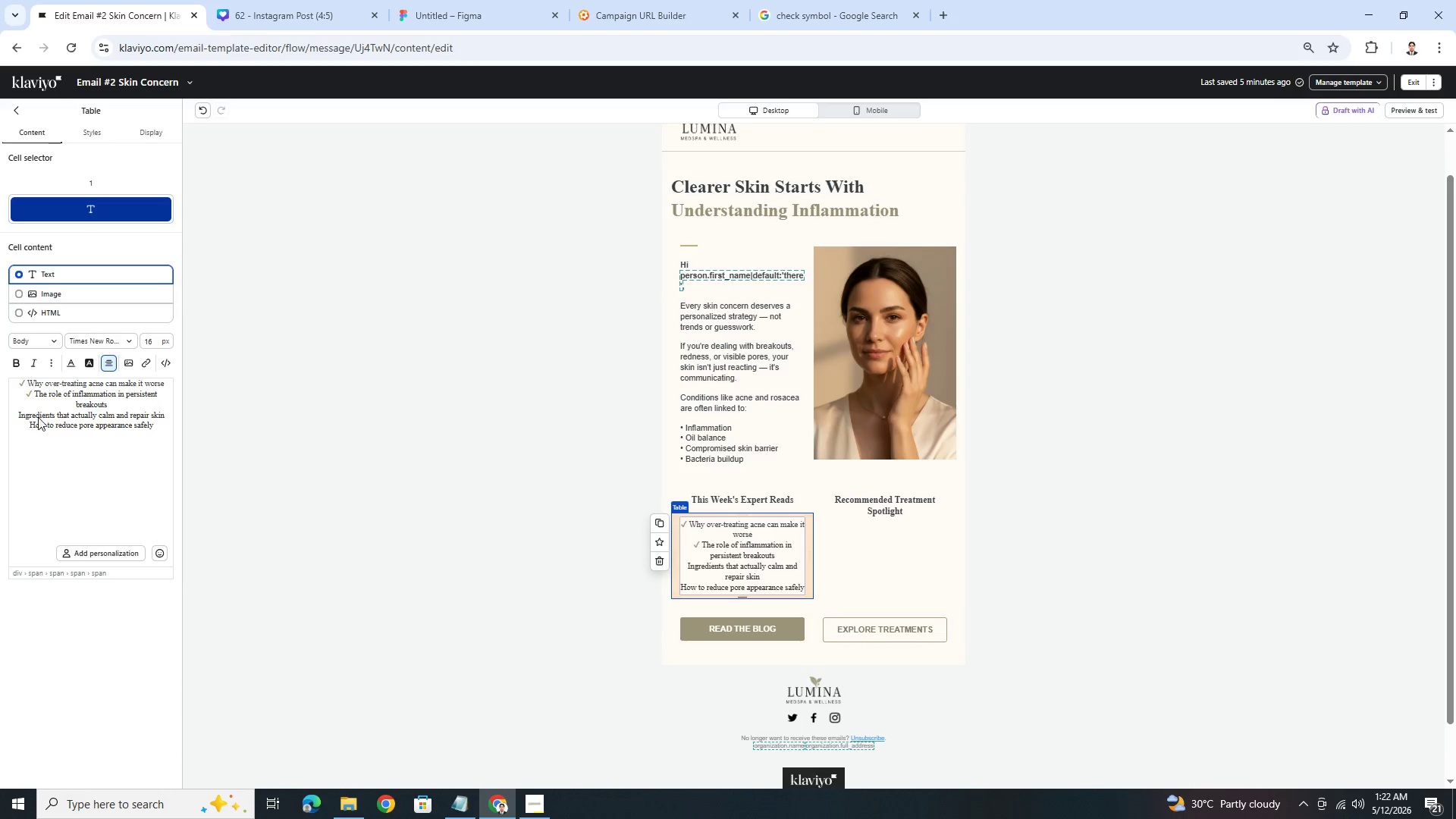 
key(Control+V)
 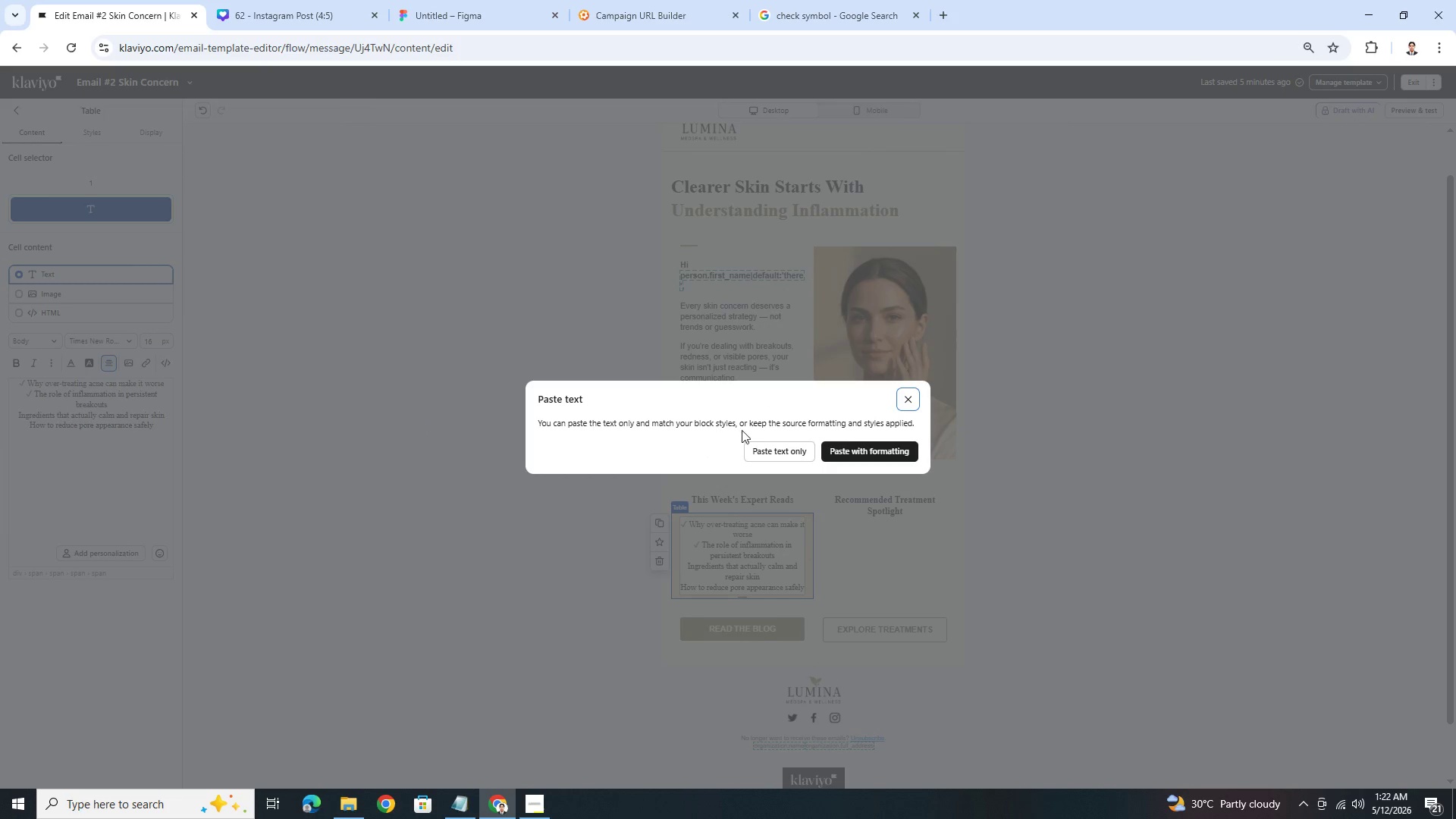 
left_click([848, 442])
 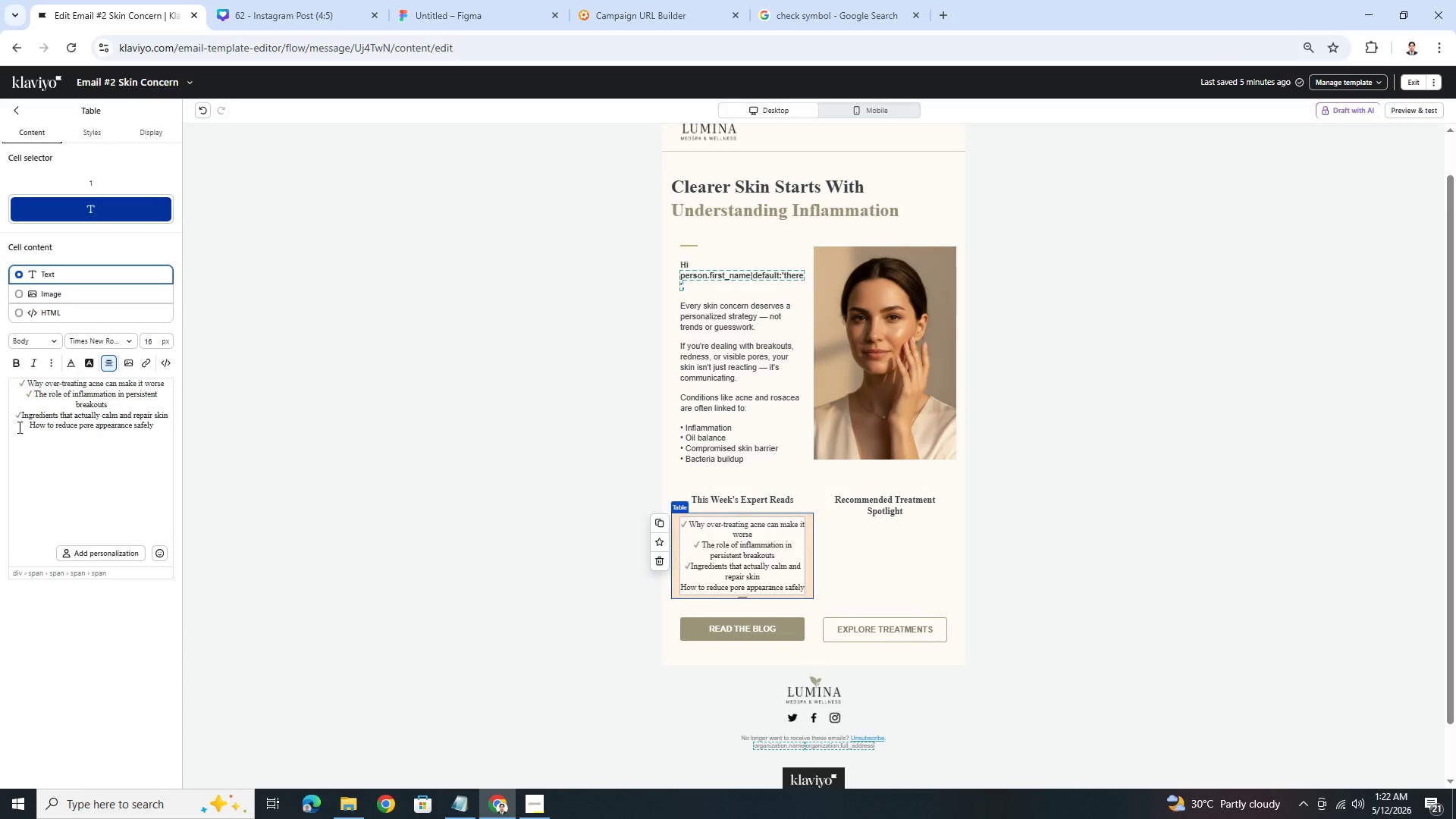 
key(Space)
 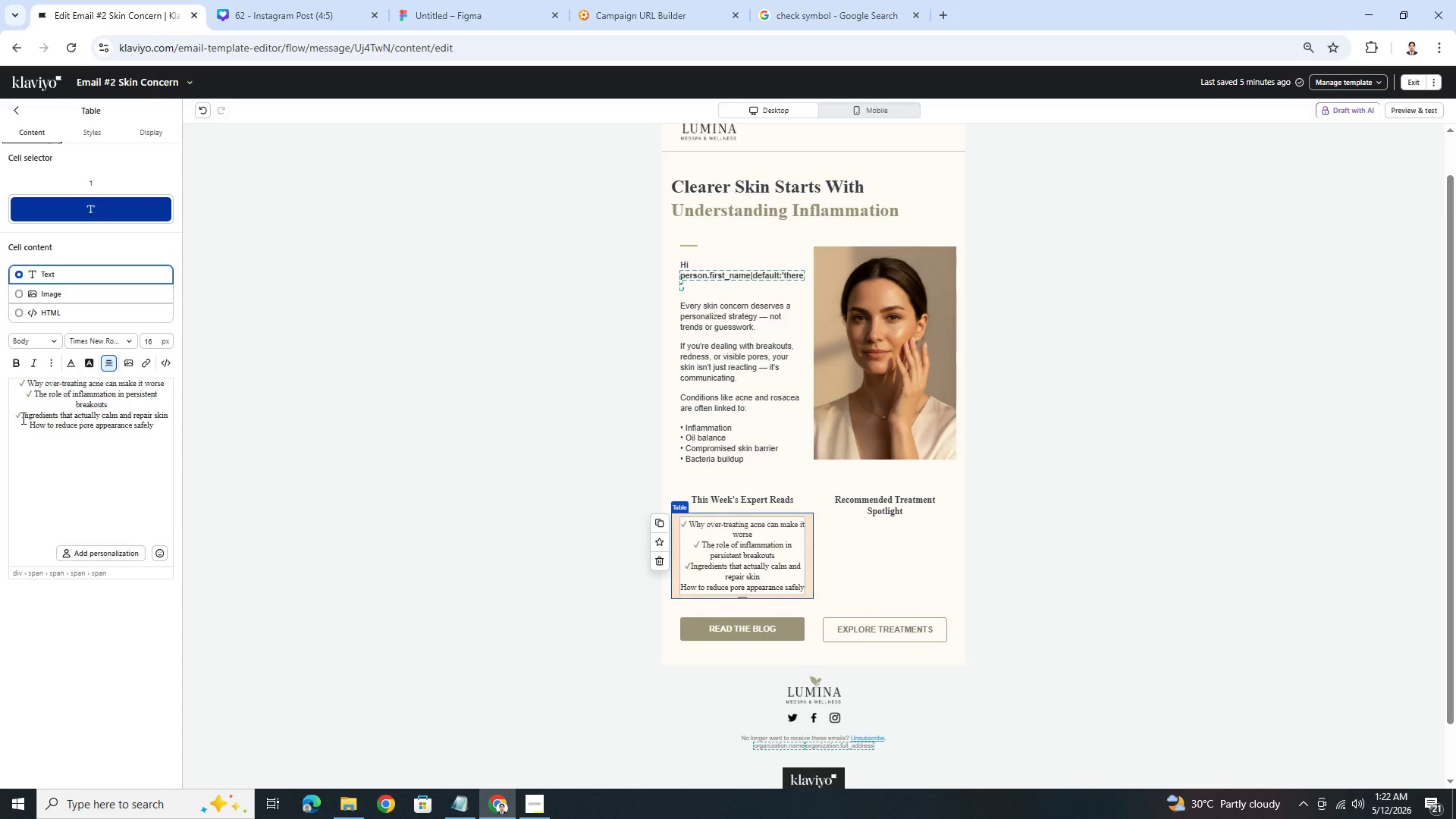 
left_click([22, 416])
 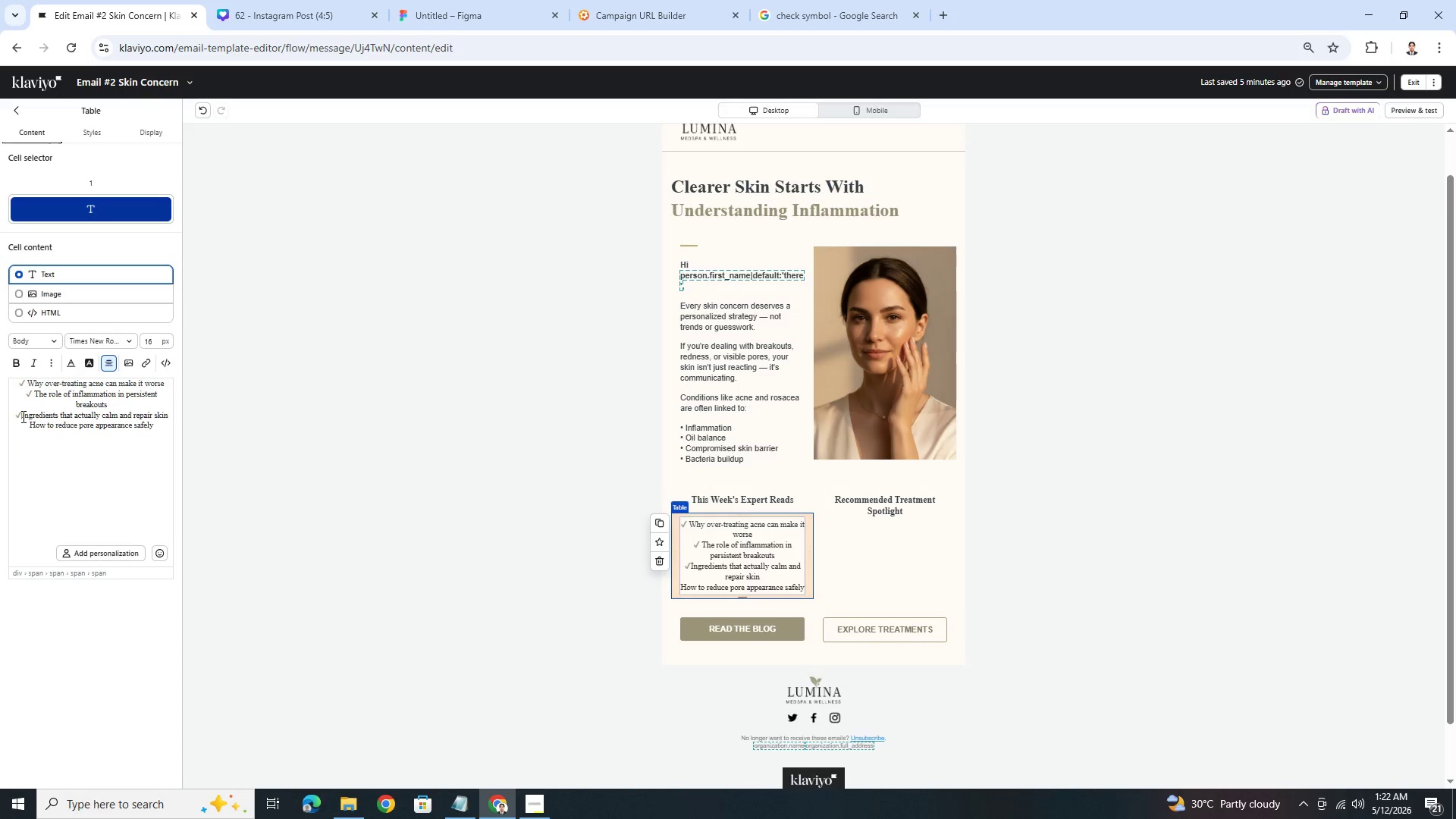 
key(Space)
 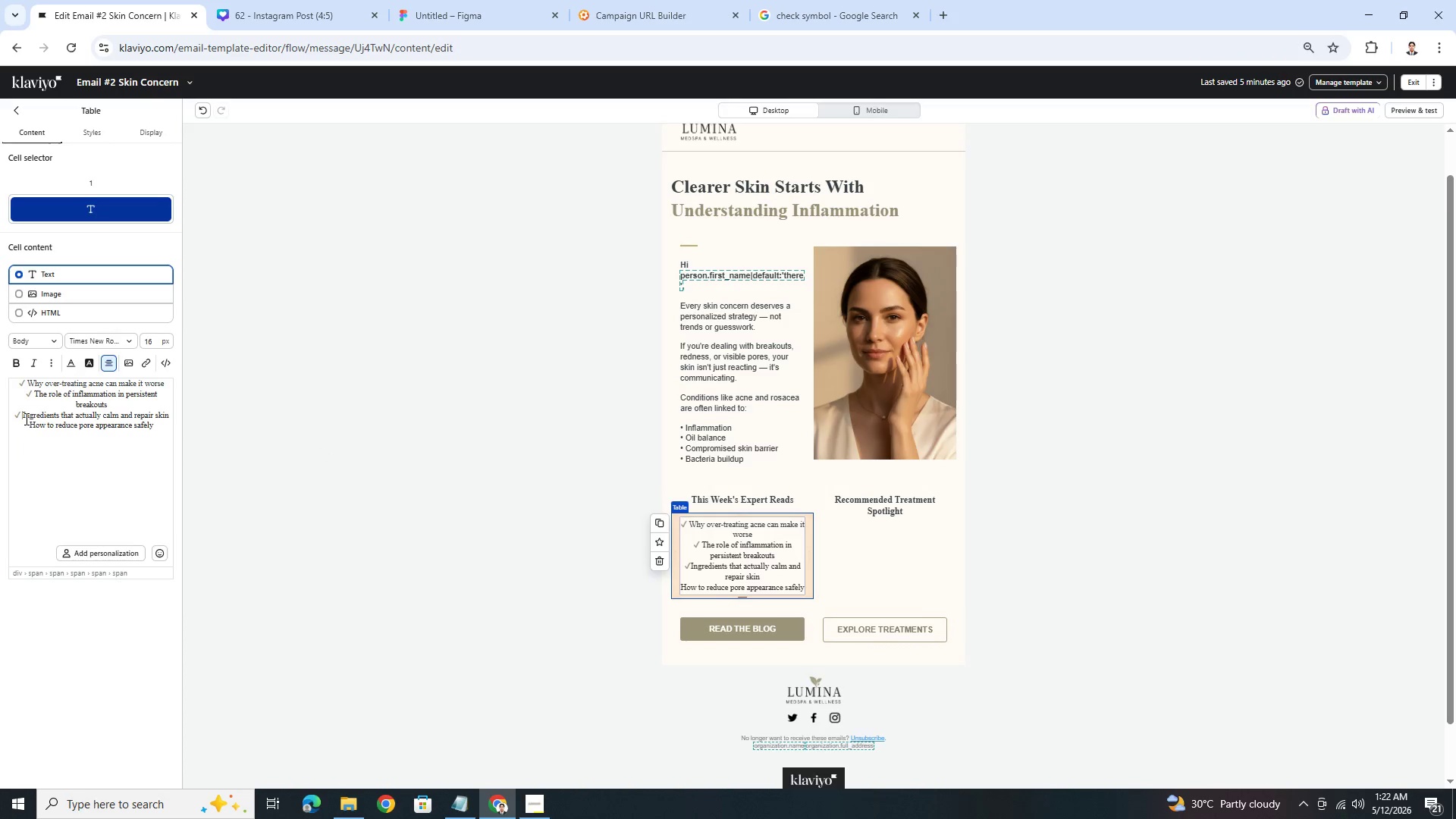 
left_click([29, 421])
 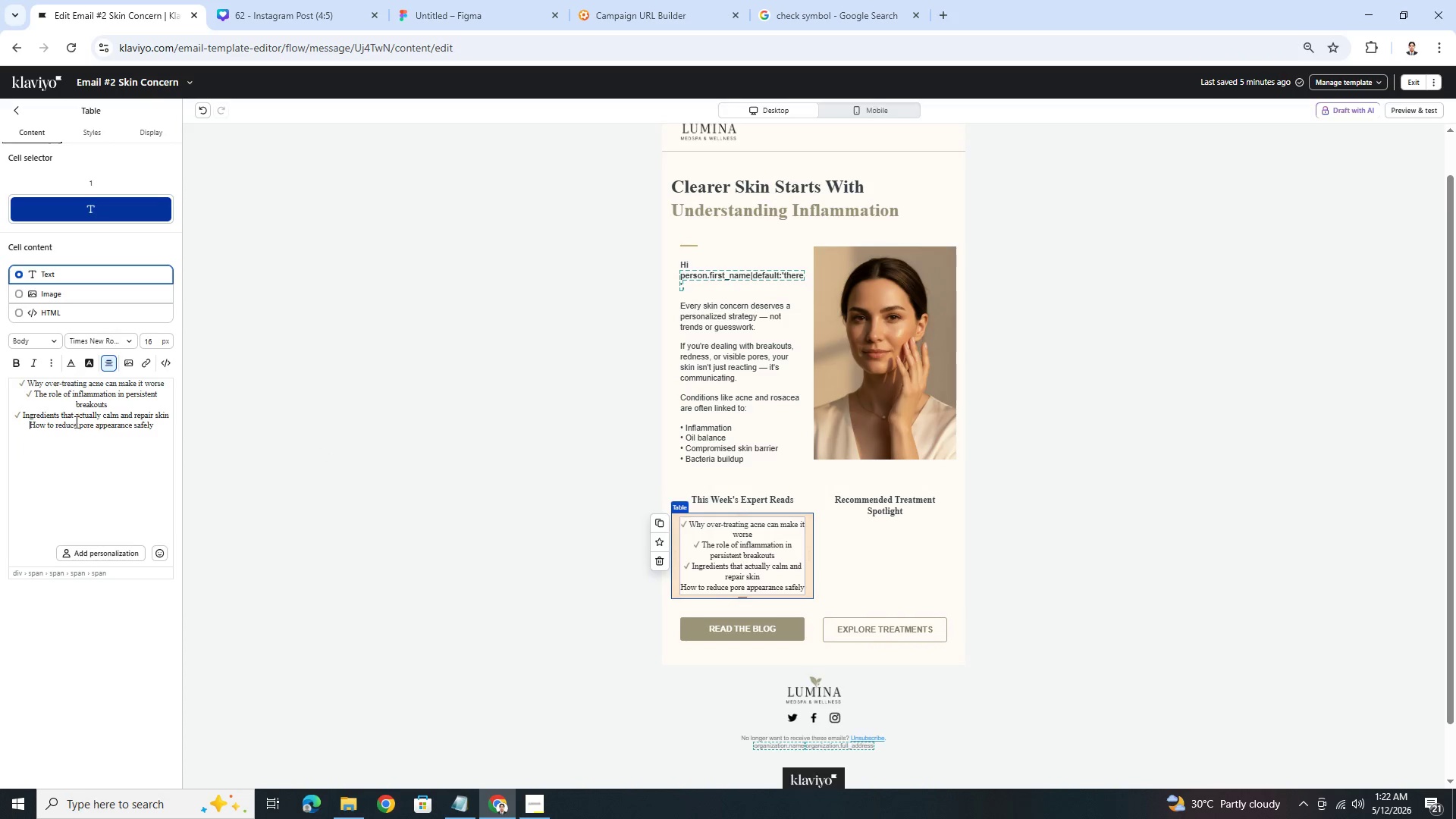 
key(Control+V)
 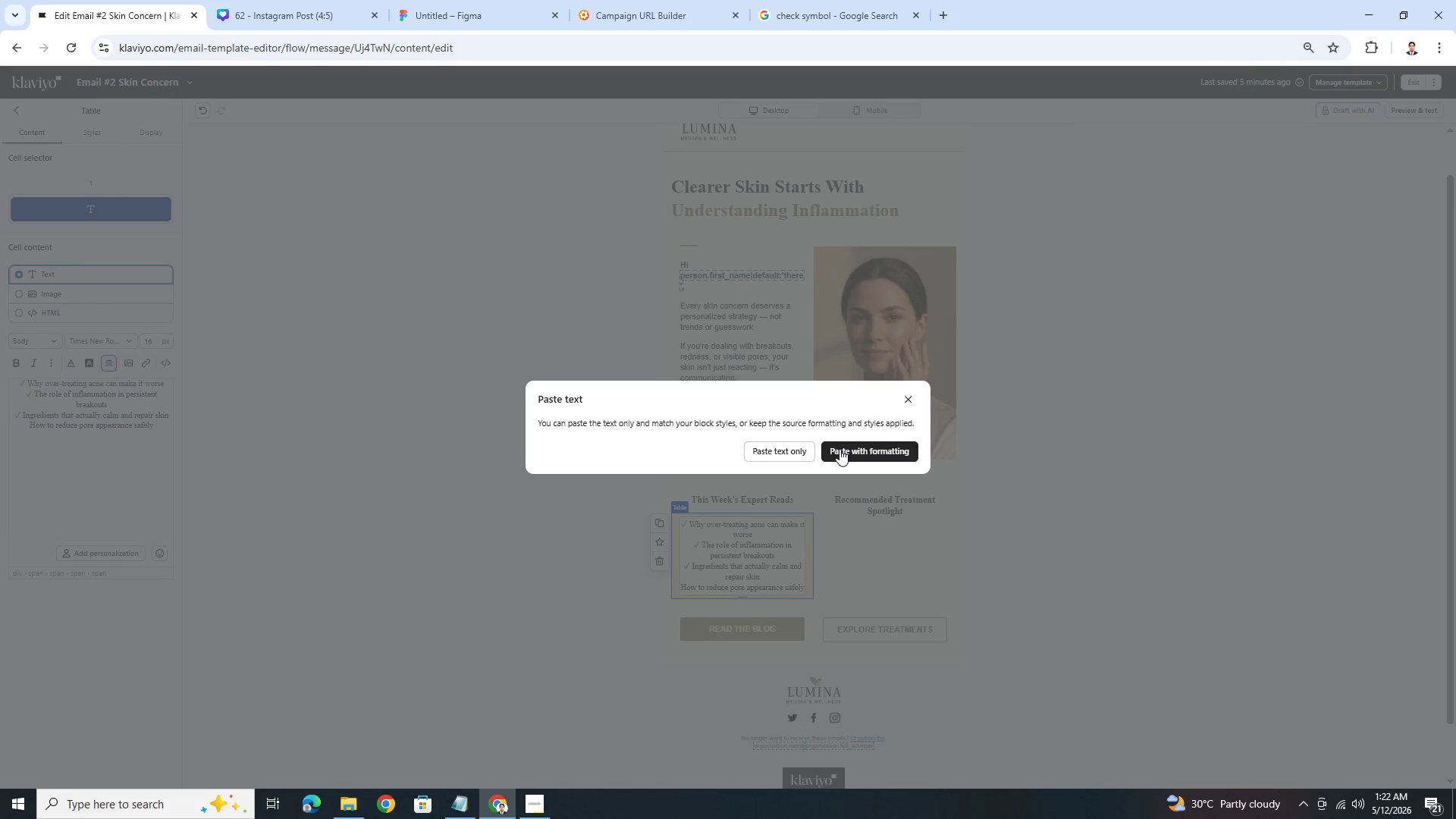 
left_click([856, 447])
 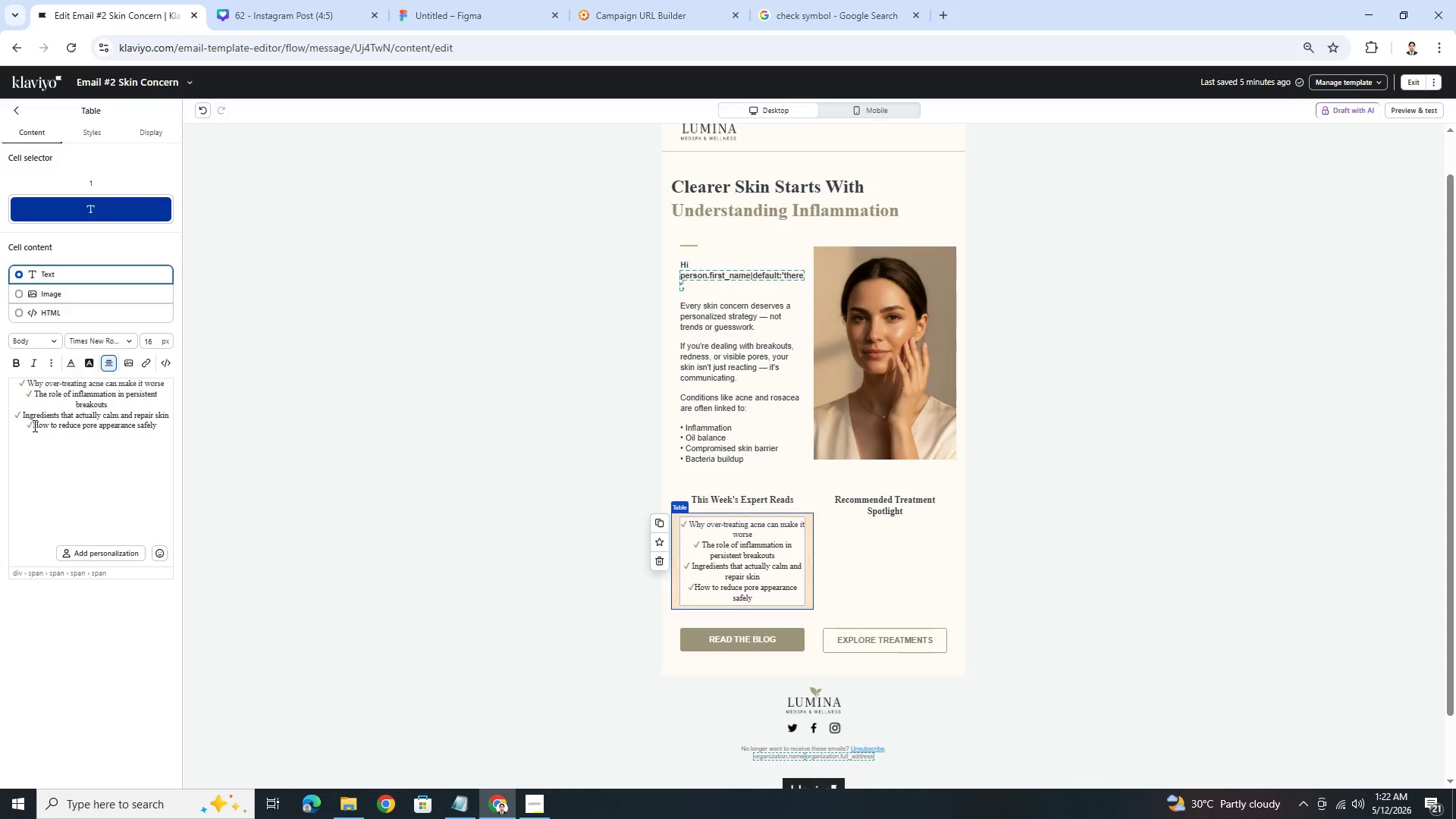 
key(Space)
 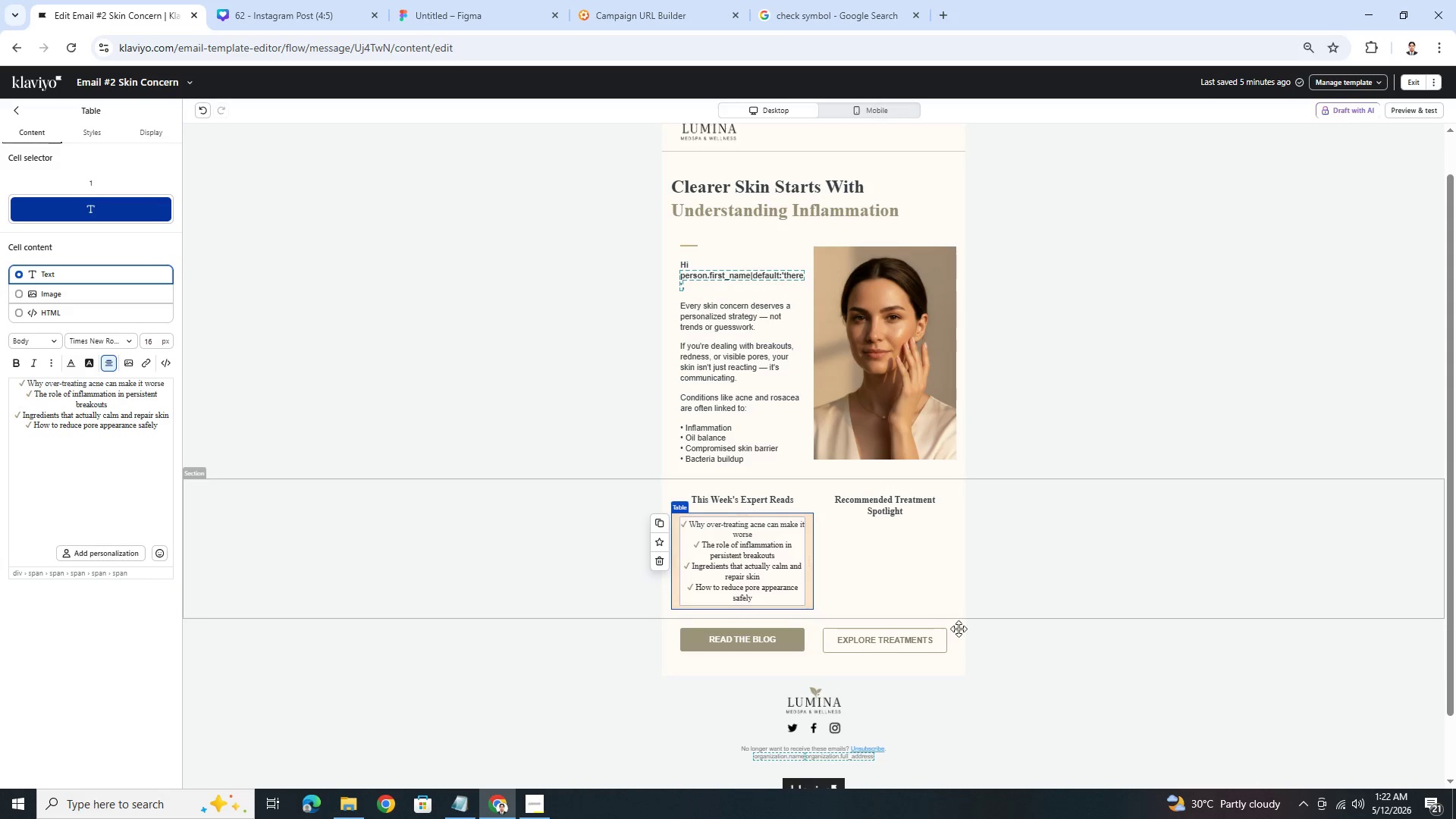 
left_click([1080, 670])
 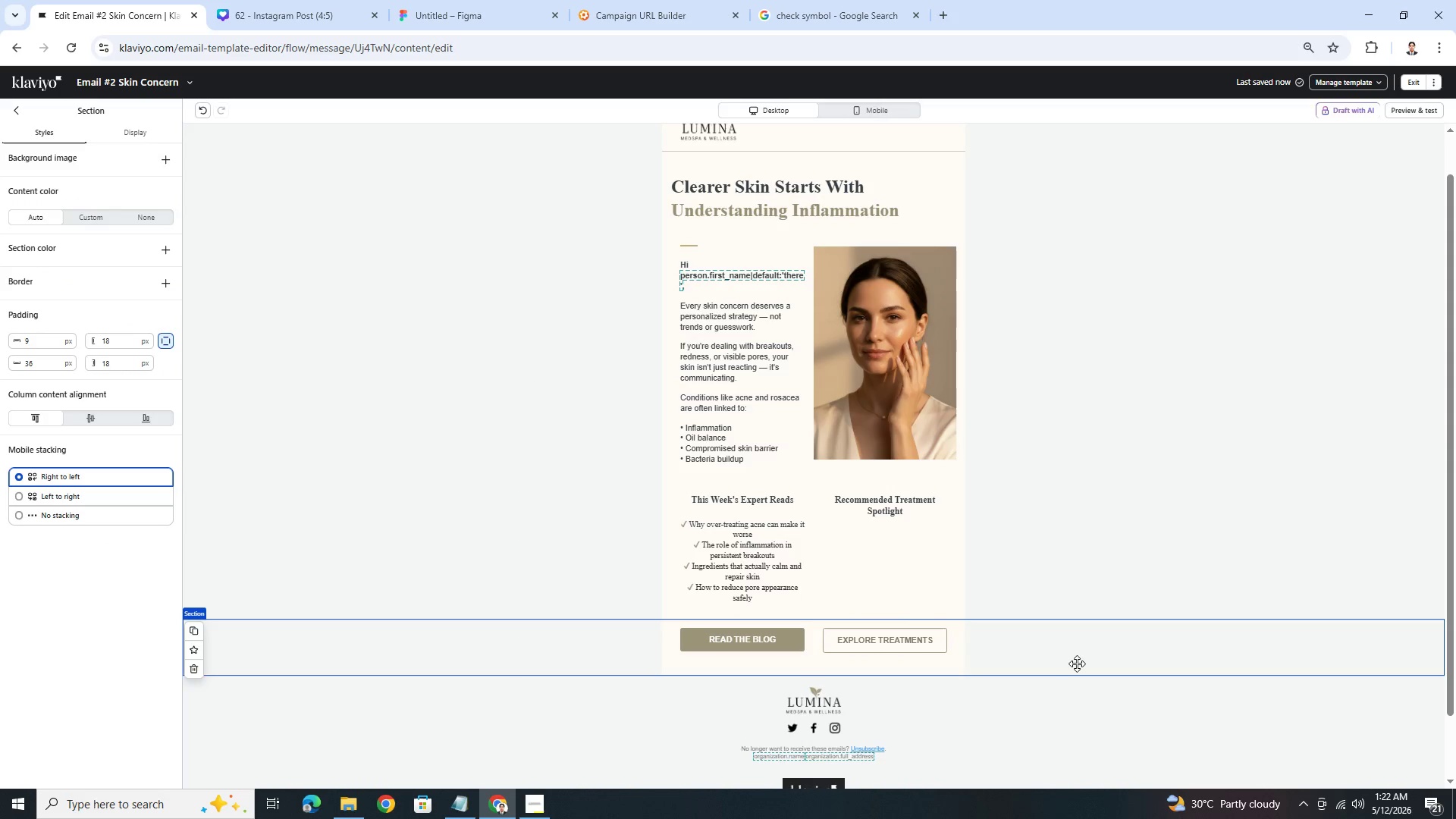 
wait(8.2)
 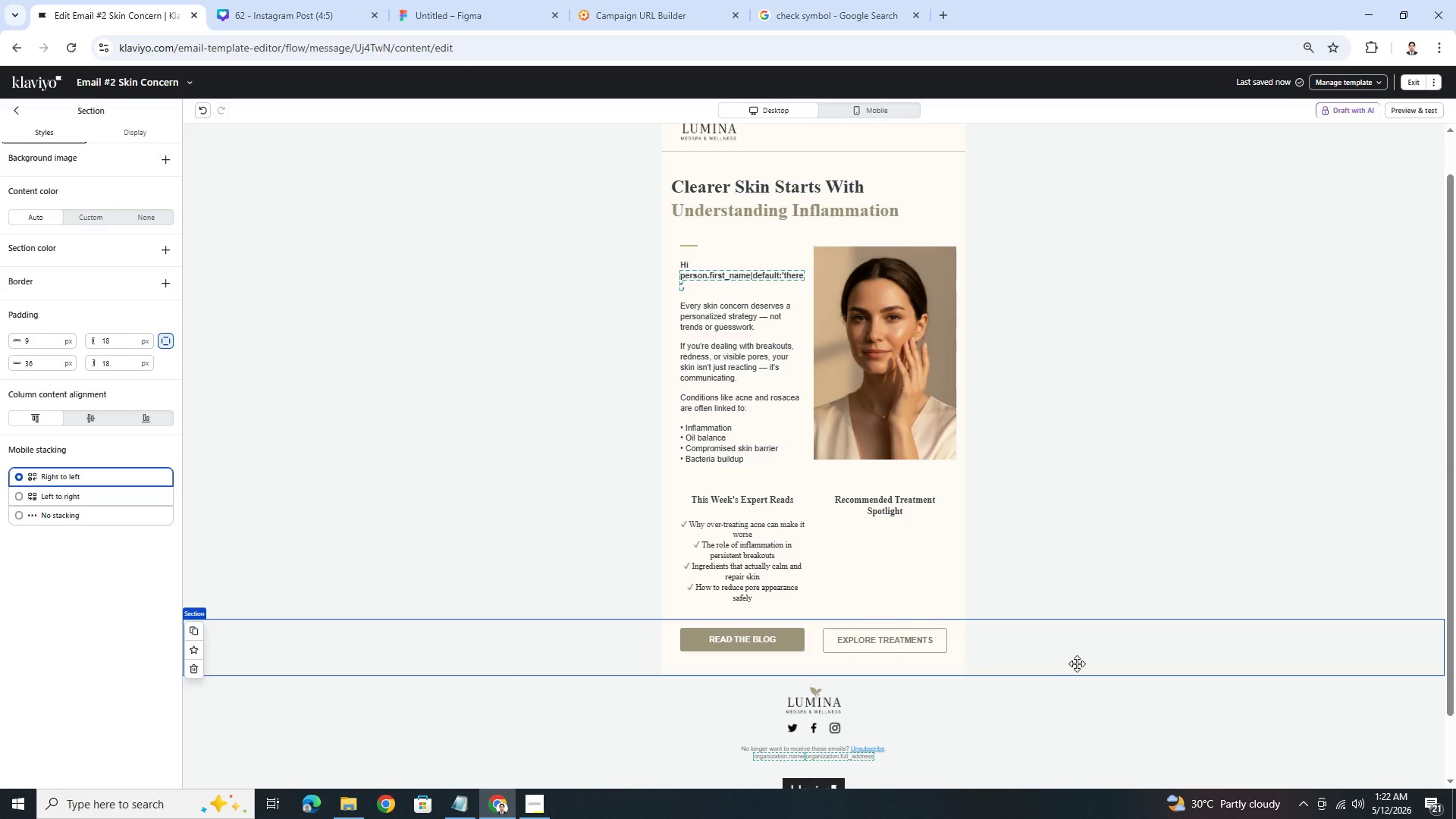 
left_click([892, 114])
 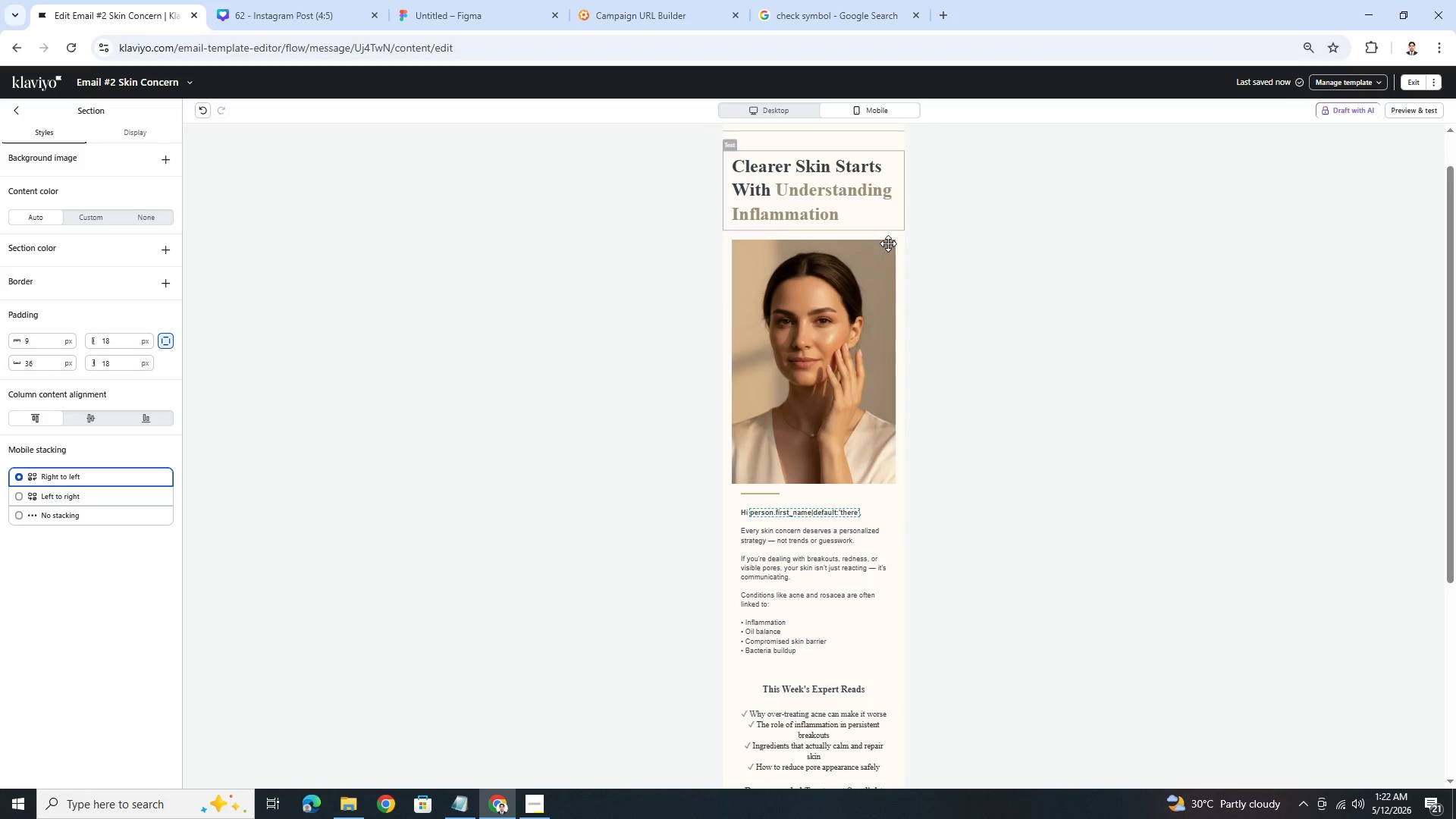 
scroll: coordinate [930, 418], scroll_direction: down, amount: 5.0
 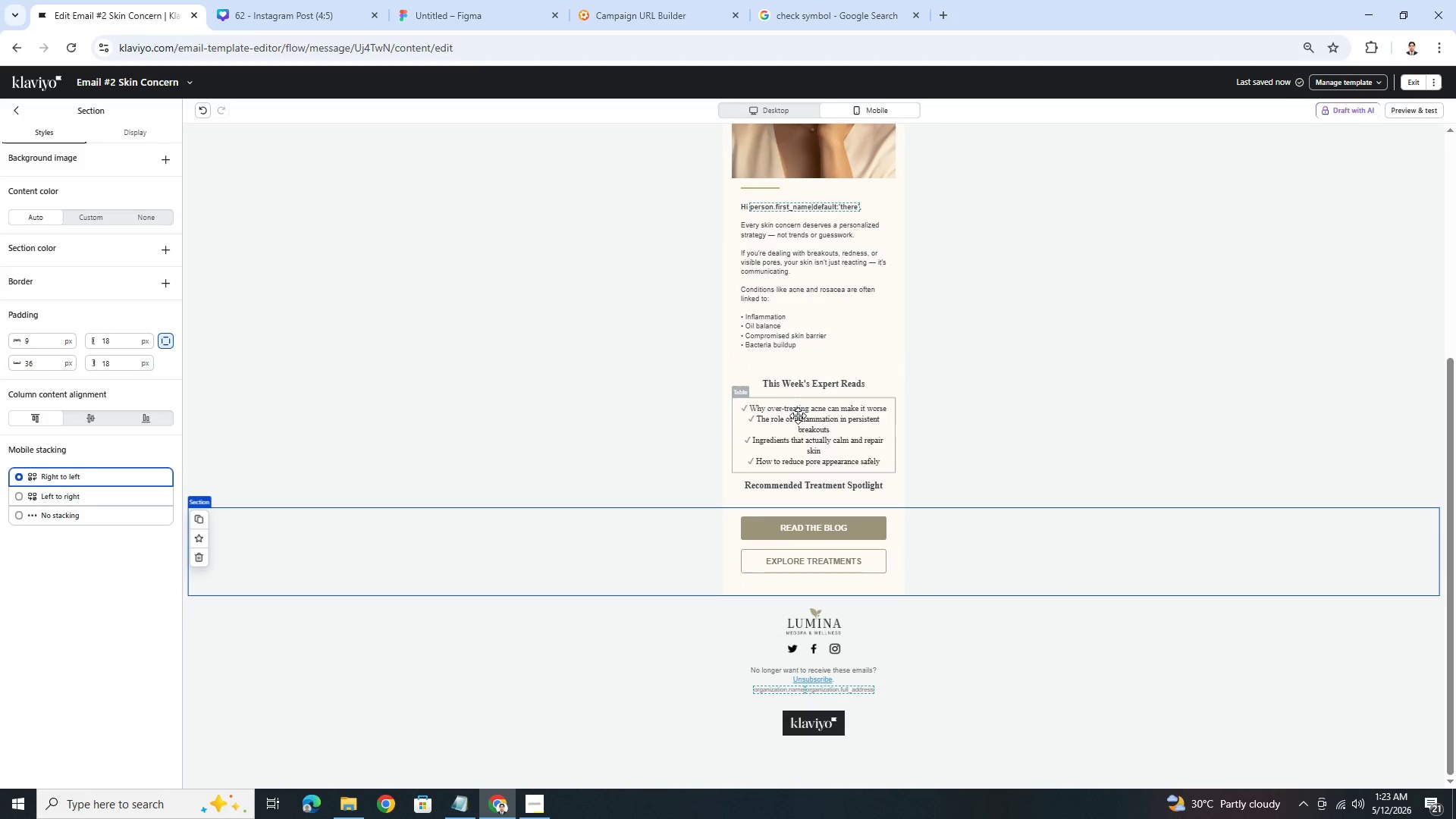 
wait(9.89)
 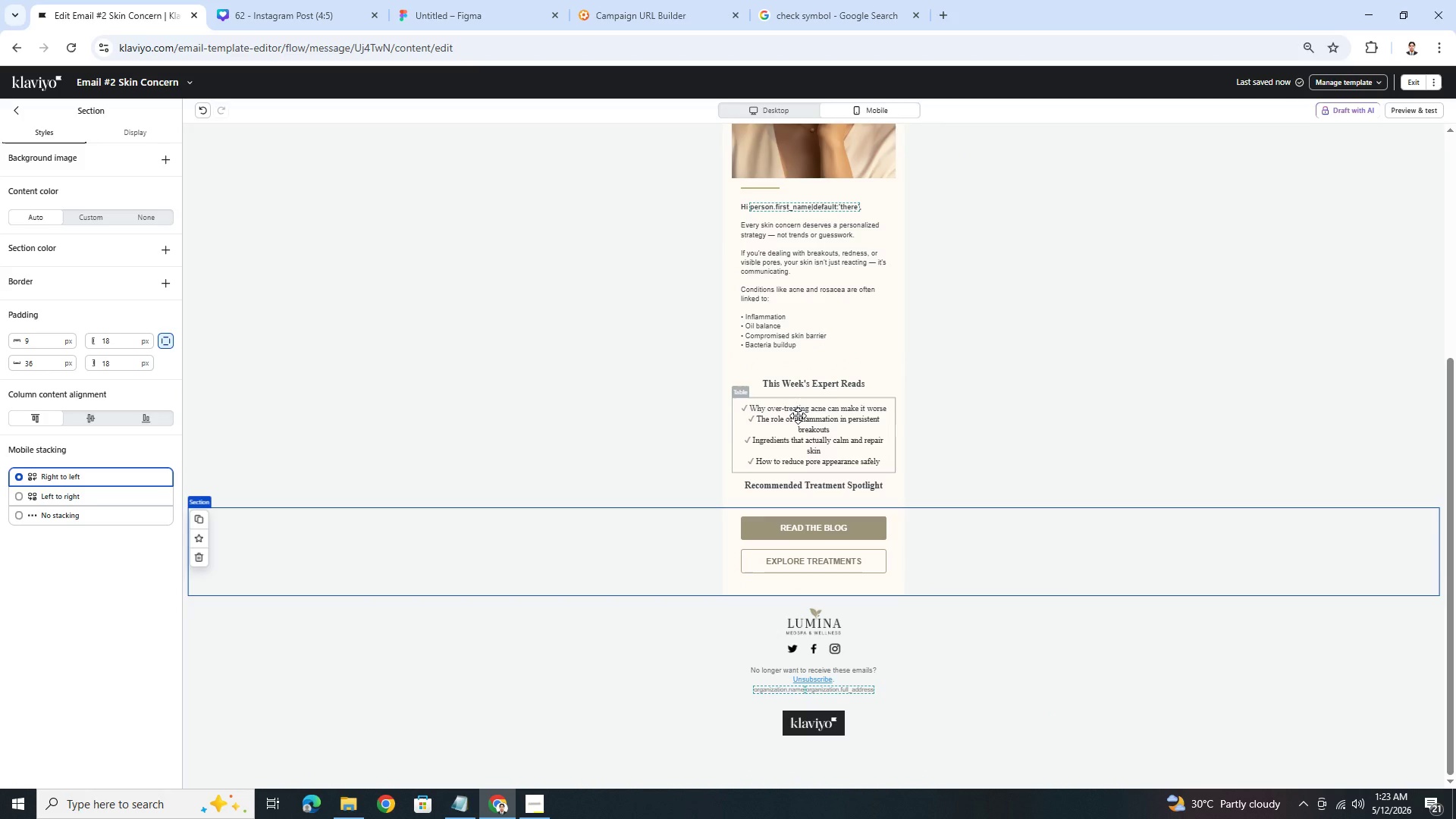 
left_click([805, 111])
 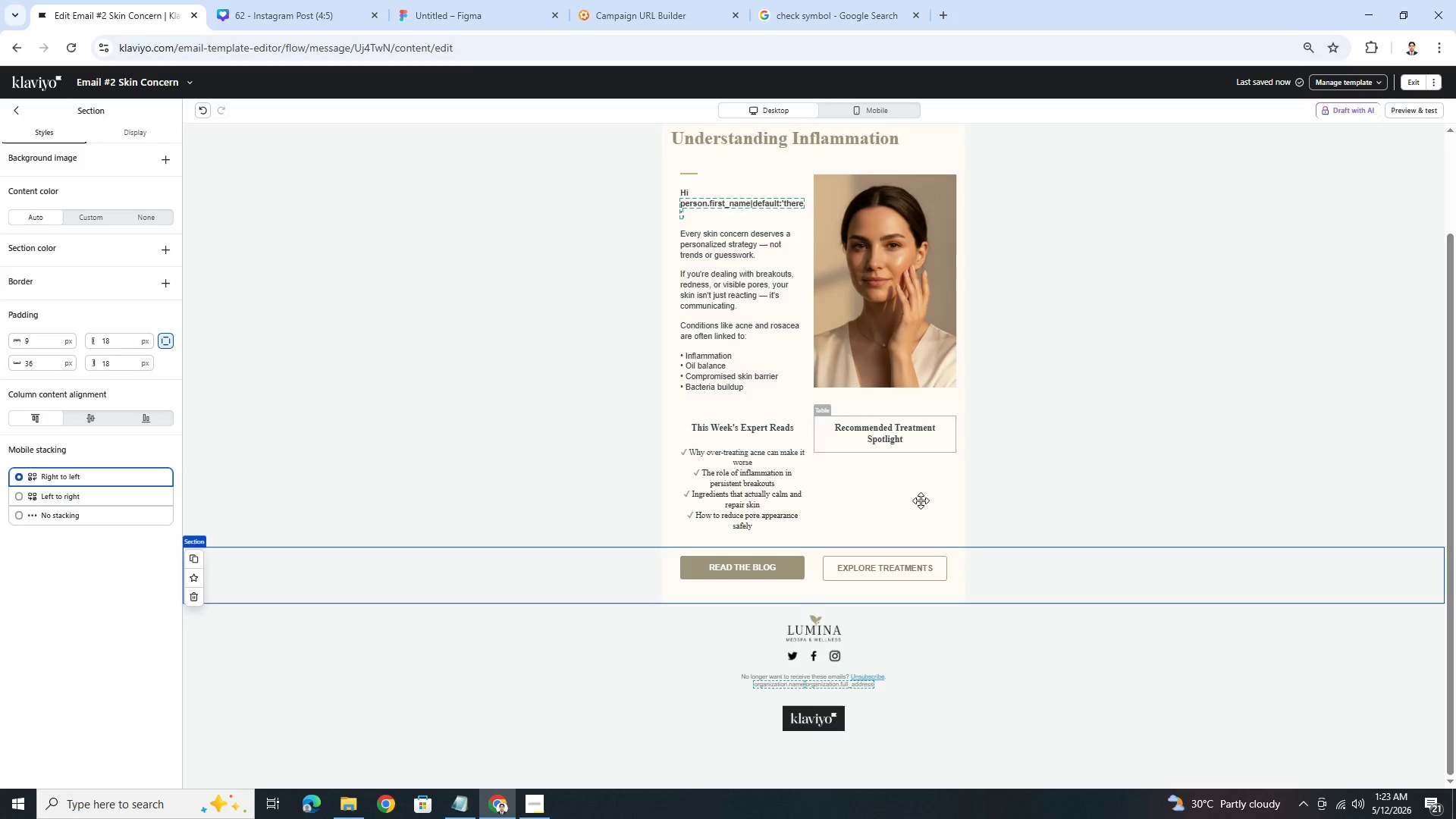 
wait(36.22)
 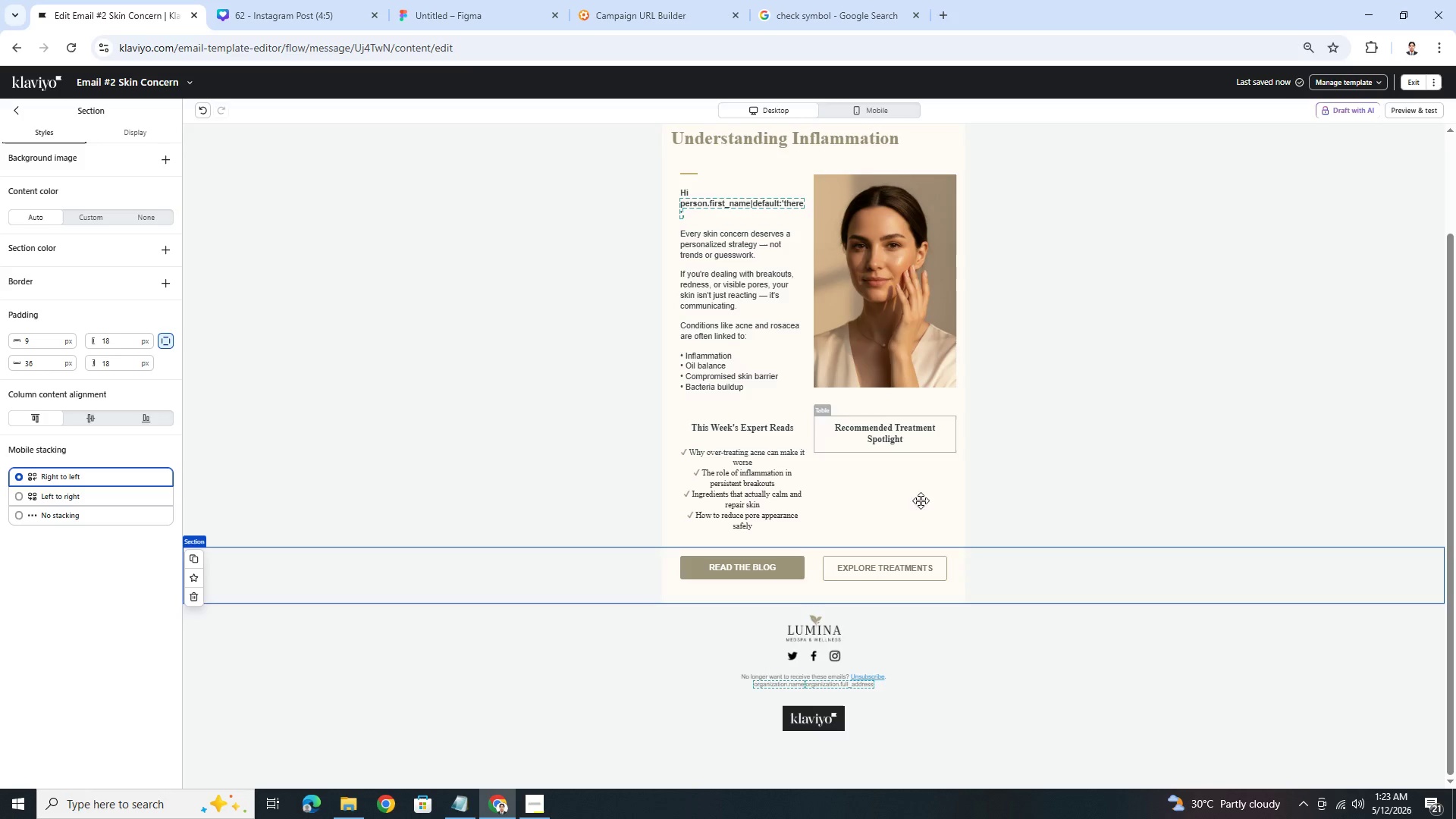 
left_click([783, 482])
 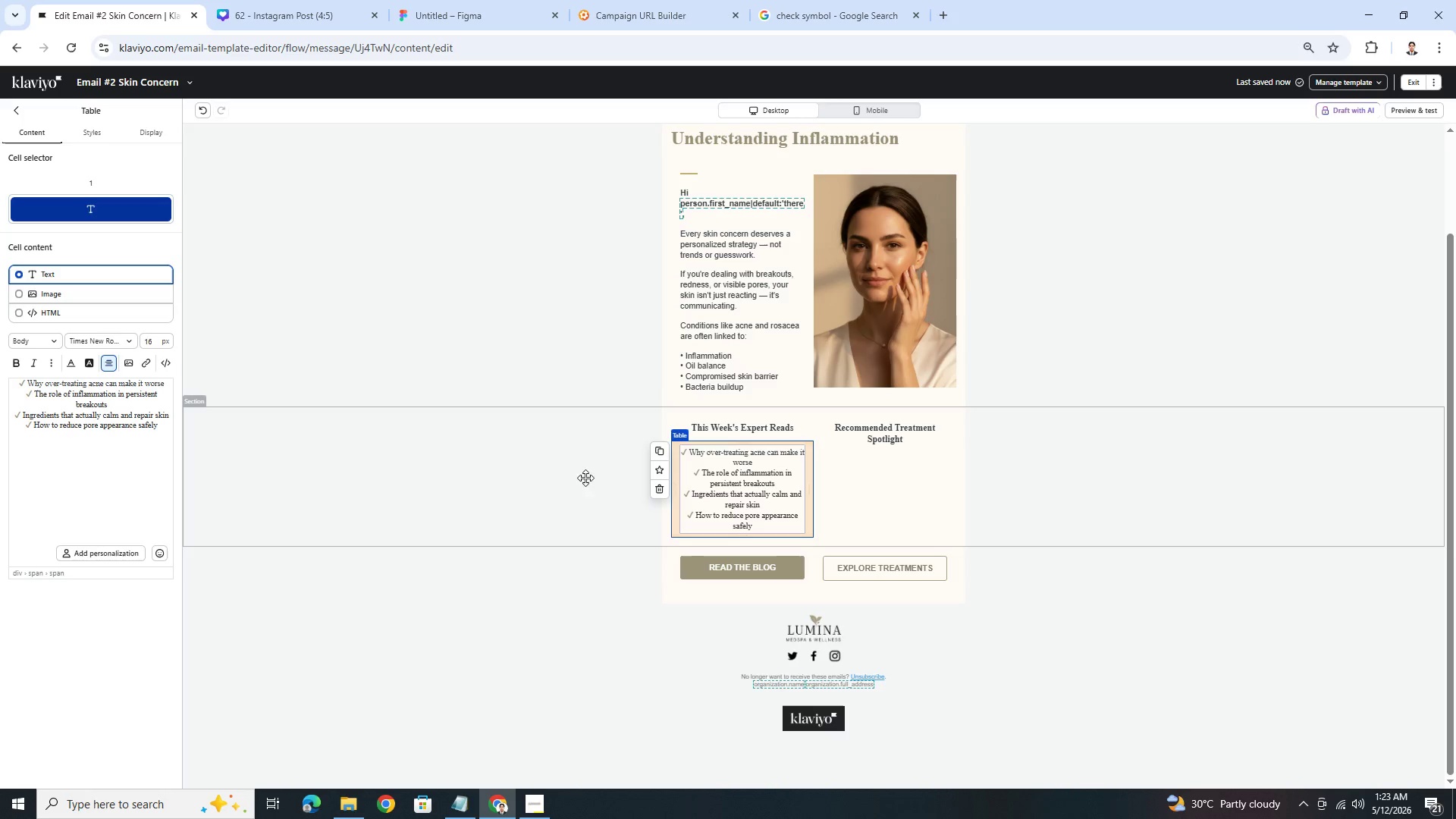 
left_click([1101, 547])
 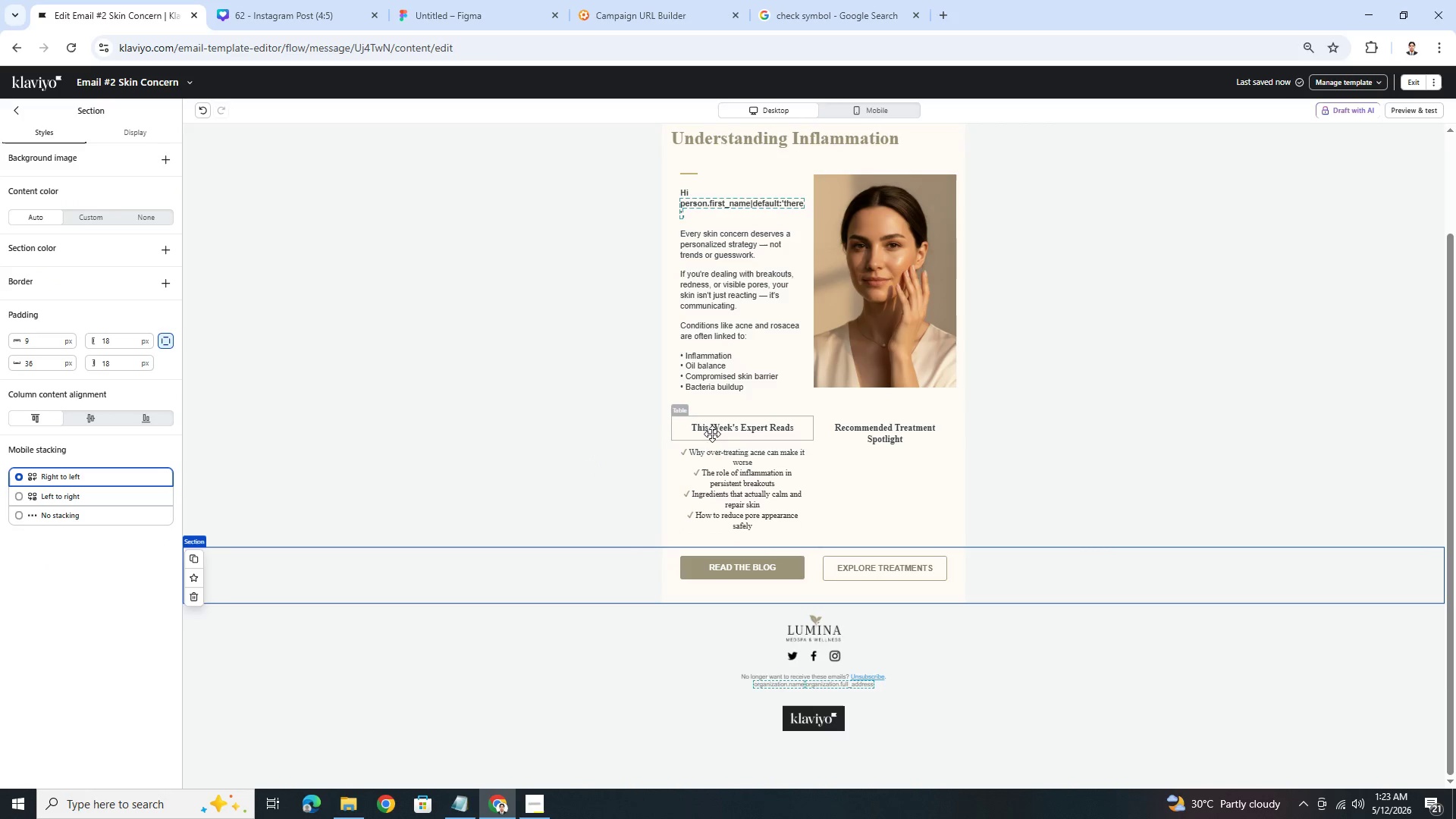 
left_click([848, 441])
 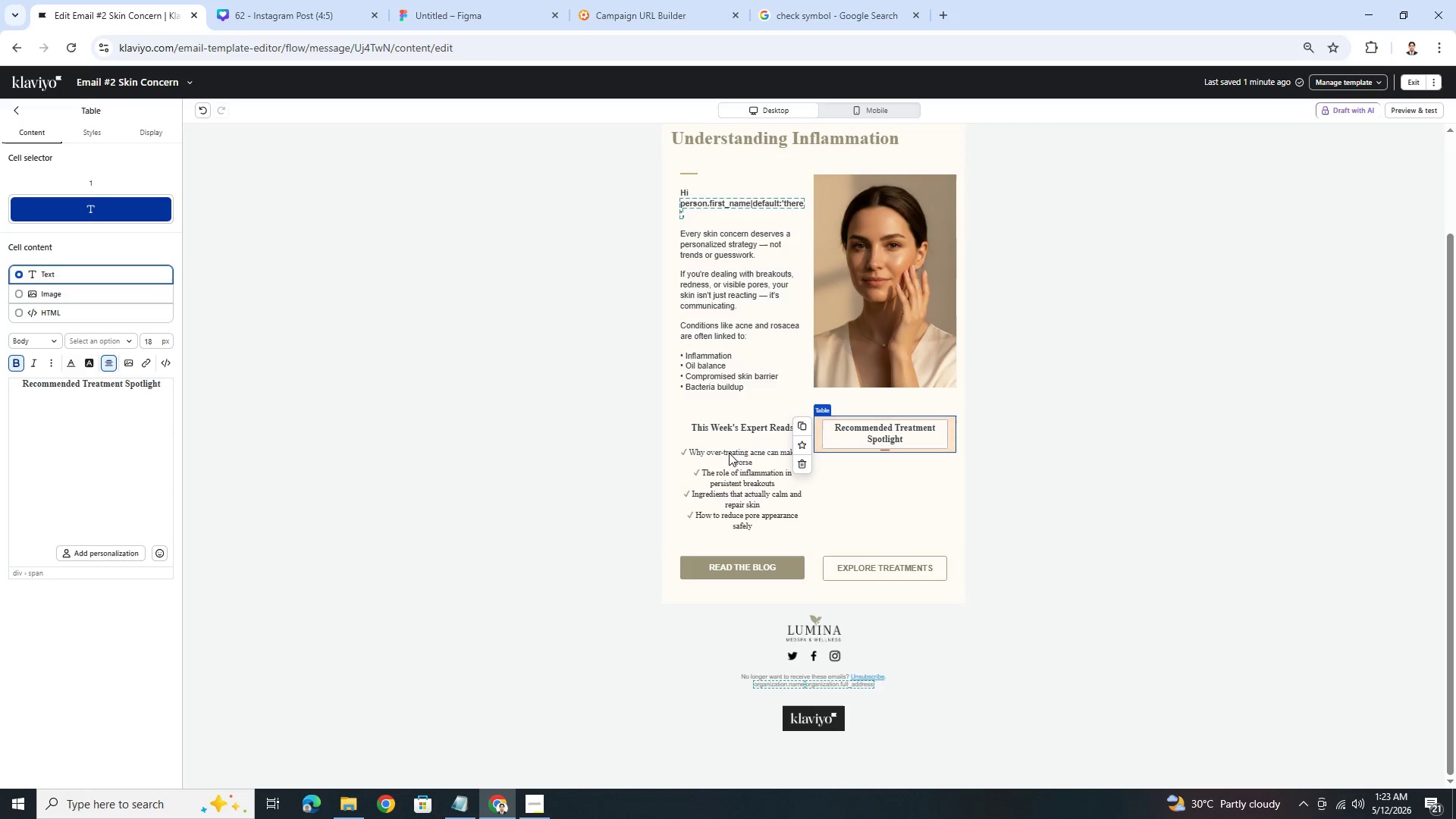 
left_click([732, 457])
 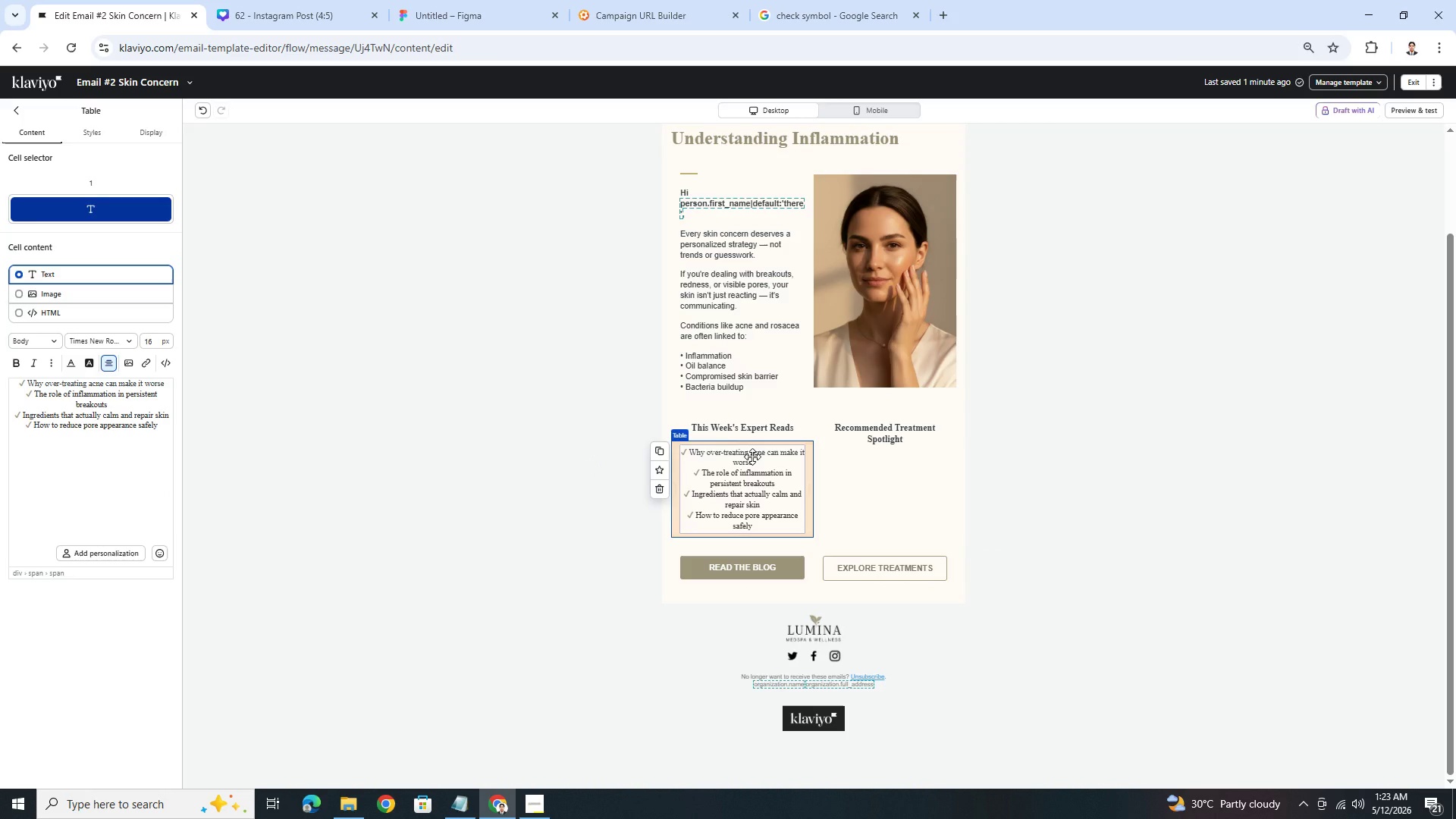 
double_click([752, 457])
 